 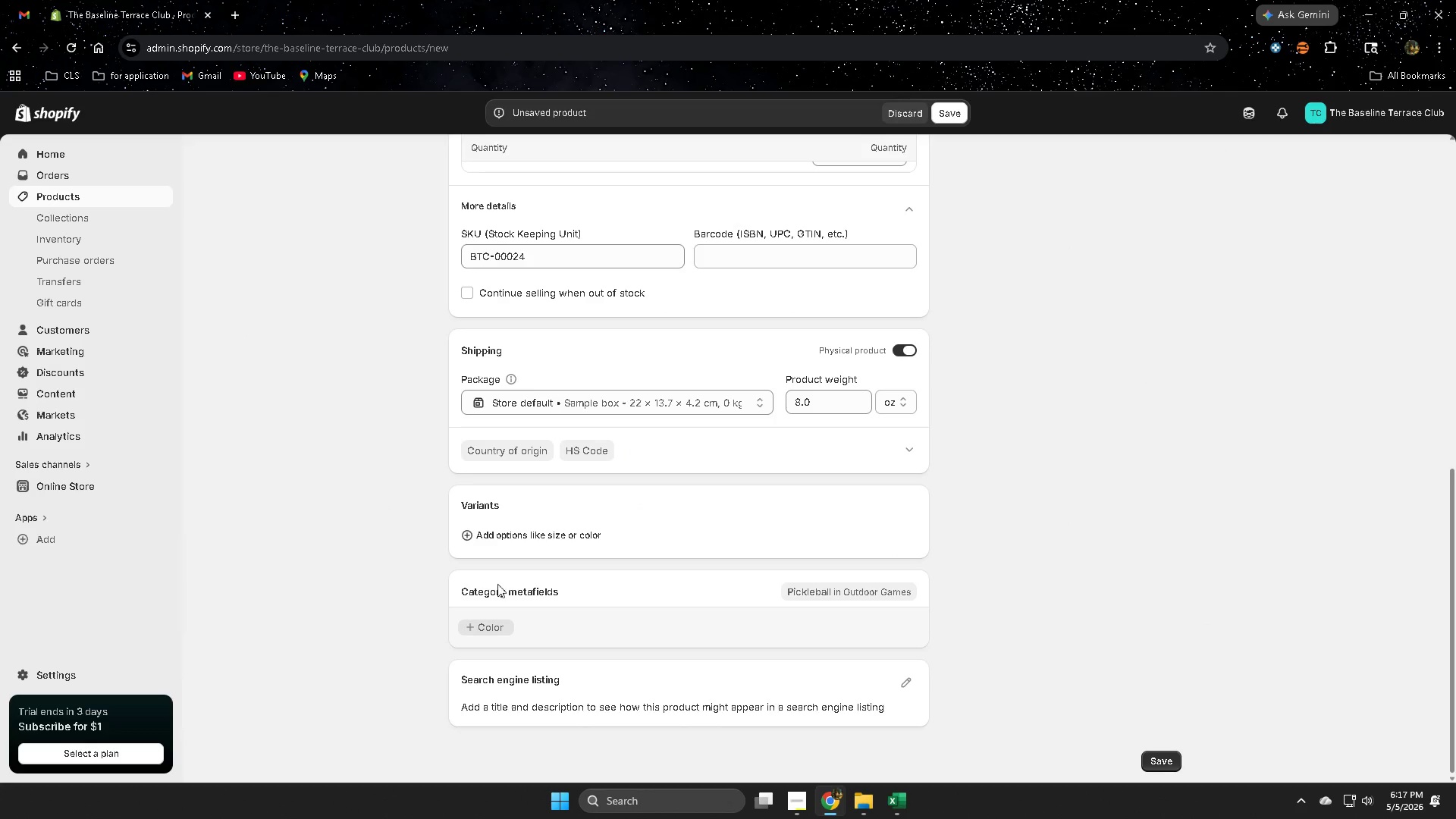 
left_click([895, 800])
 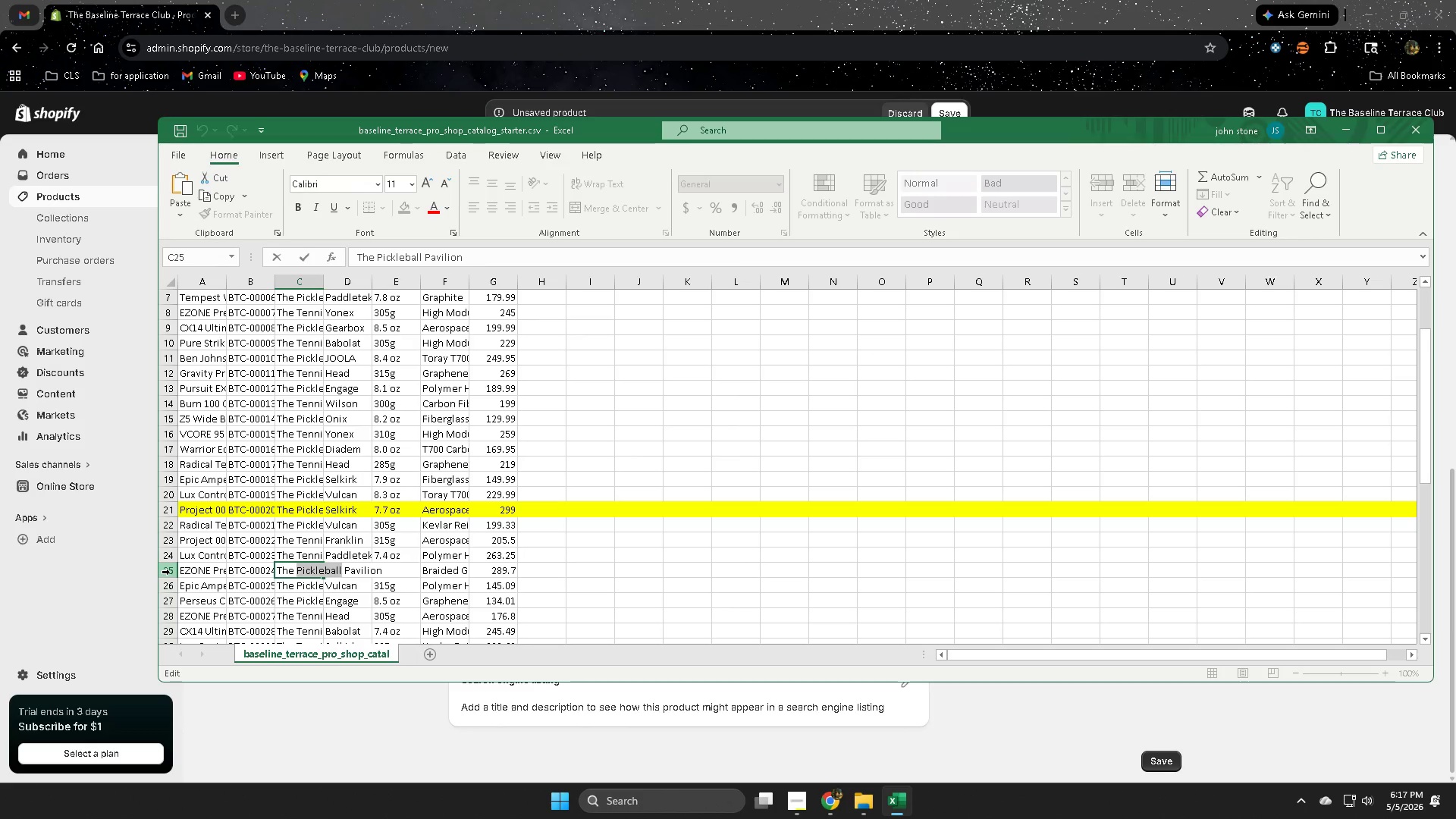 
wait(5.66)
 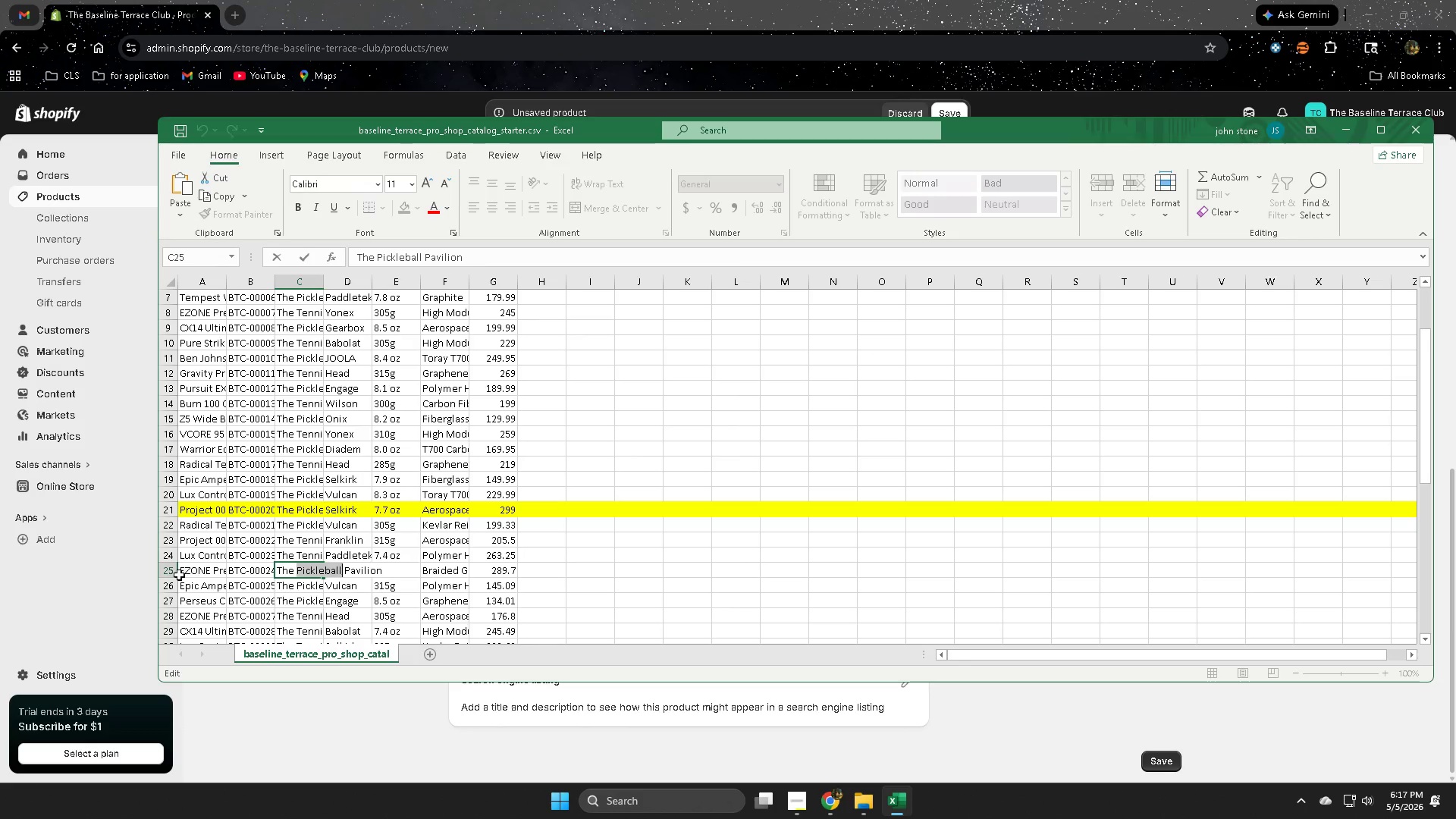 
left_click([171, 573])
 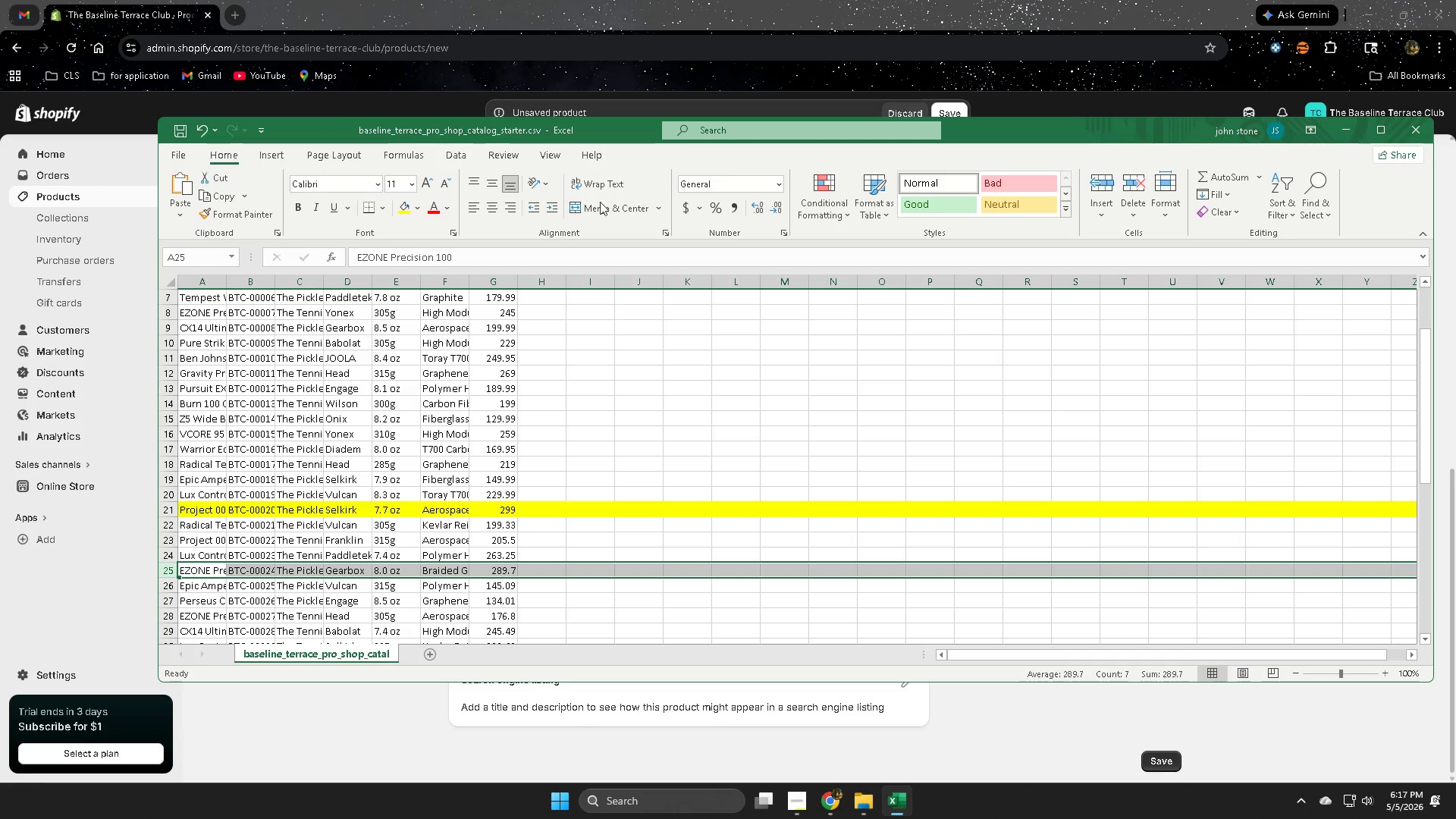 
double_click([201, 570])
 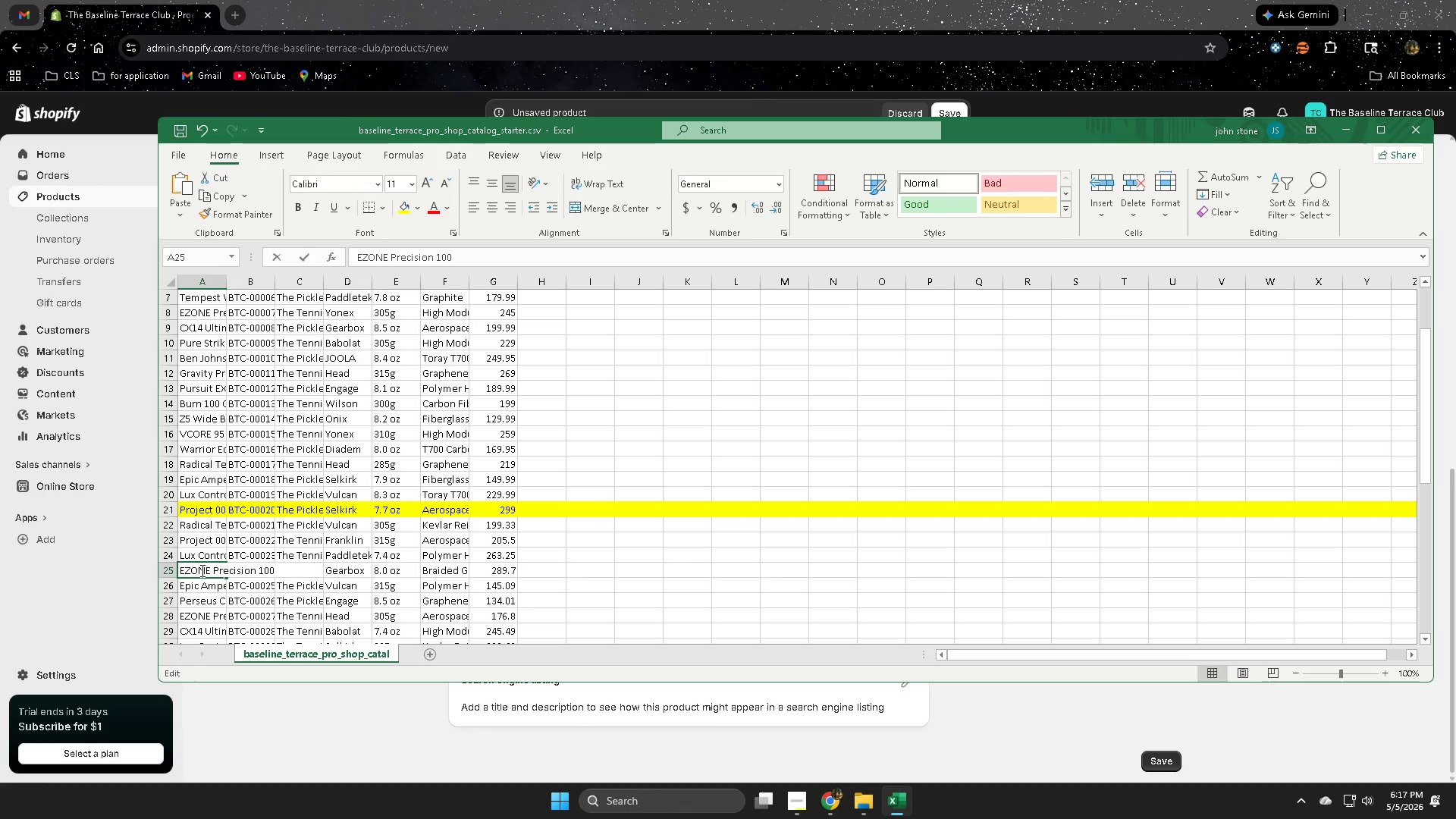 
triple_click([201, 570])
 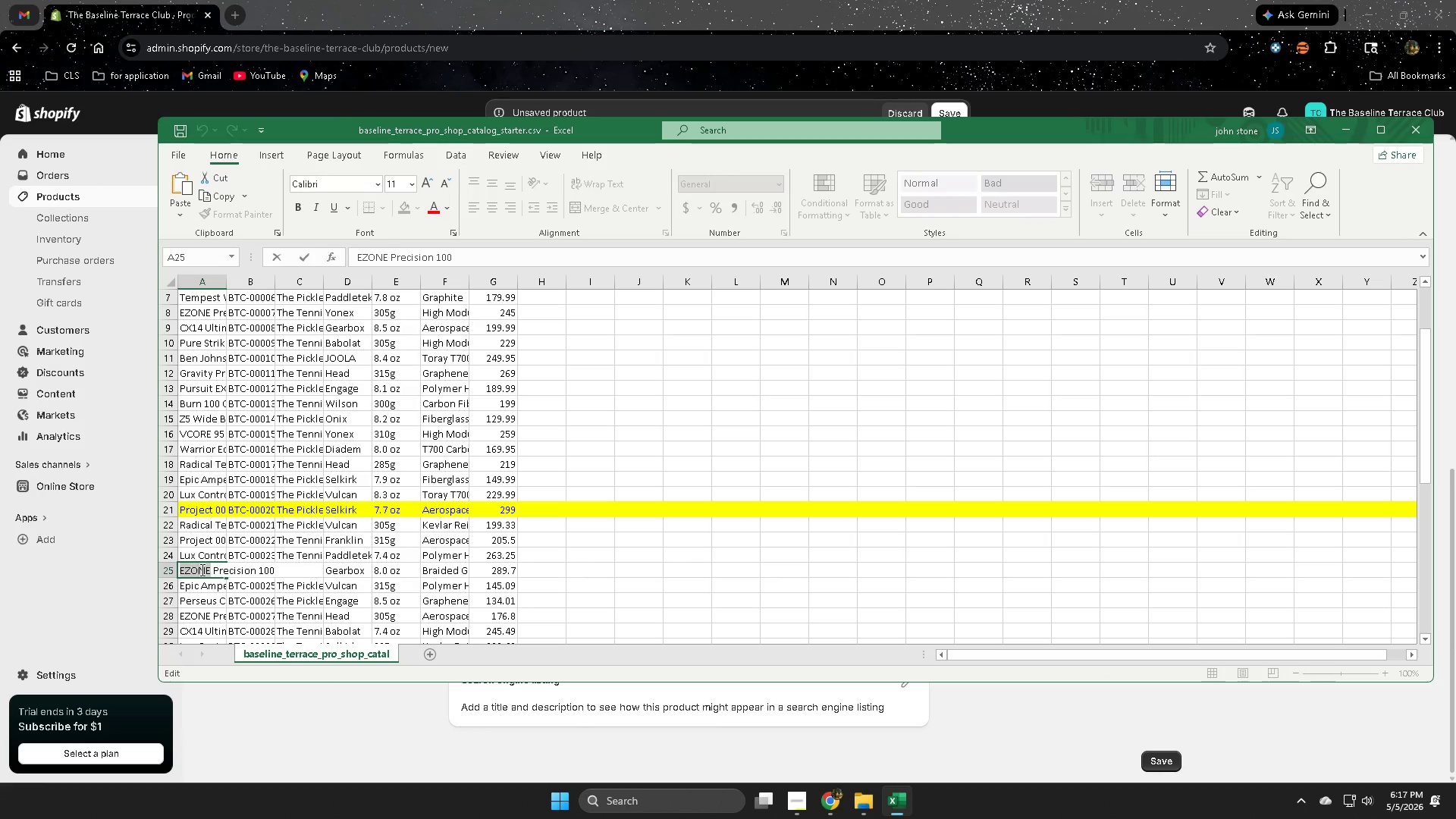 
triple_click([201, 570])
 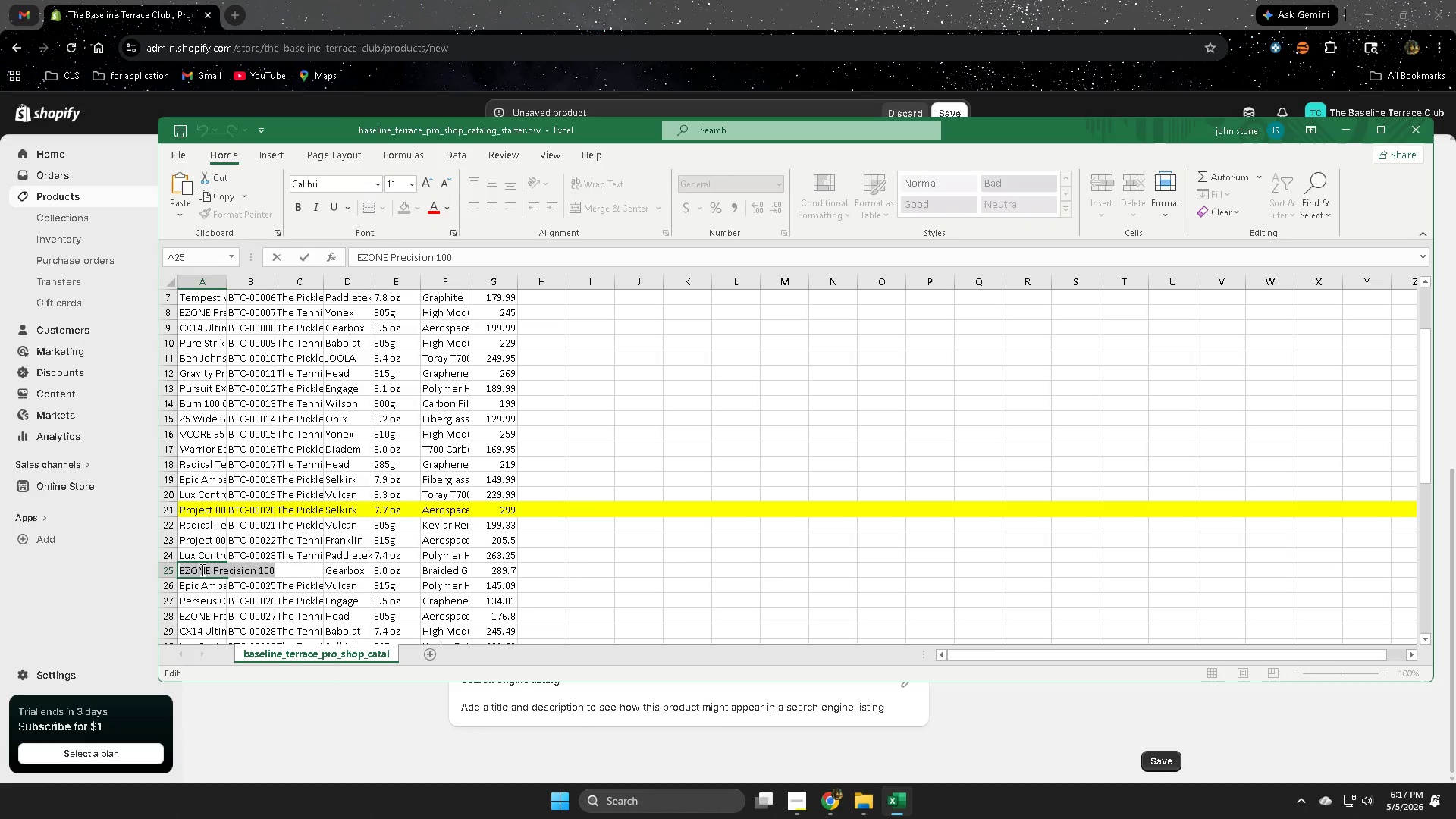 
triple_click([201, 570])
 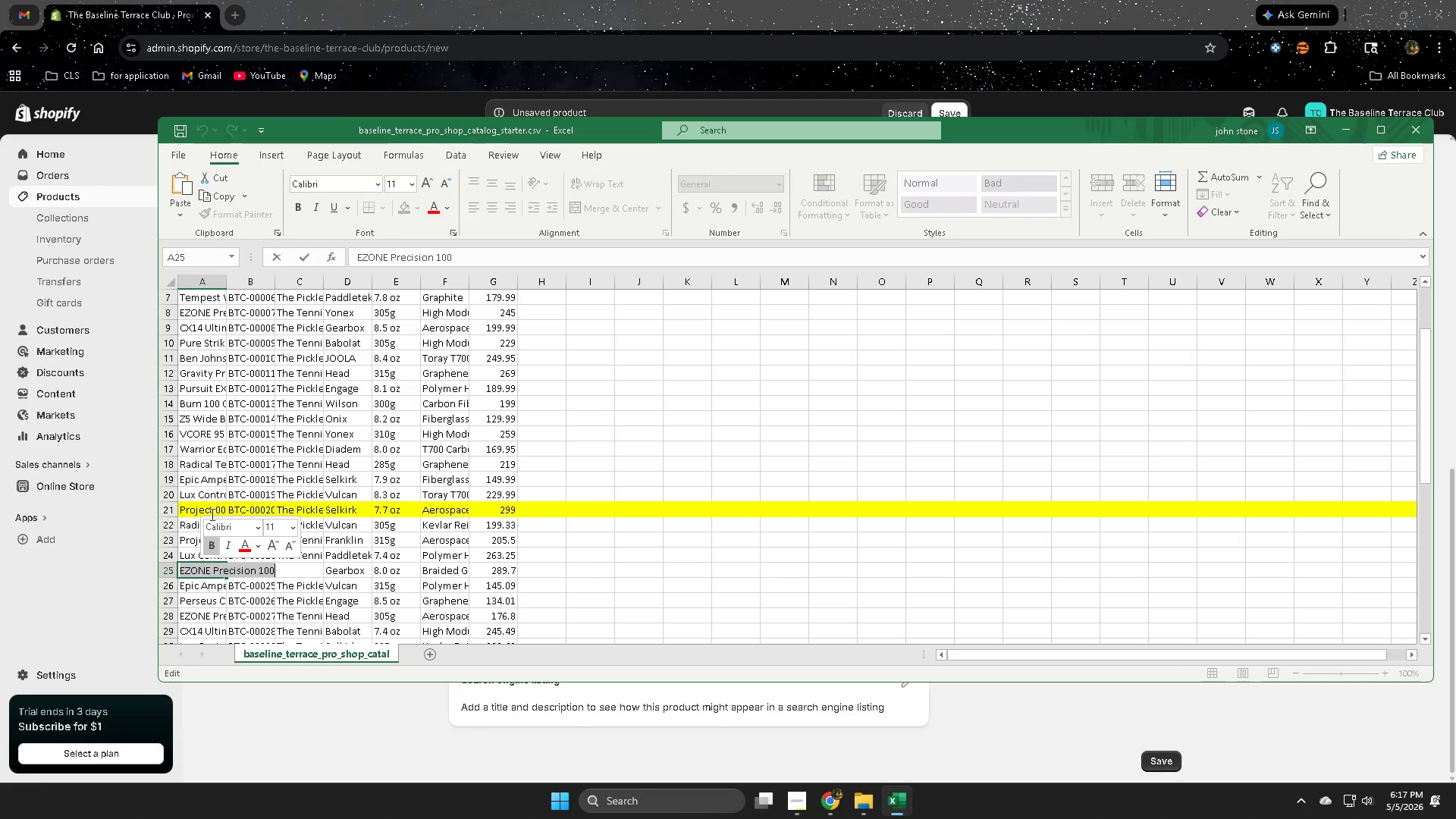 
key(Control+ControlLeft)
 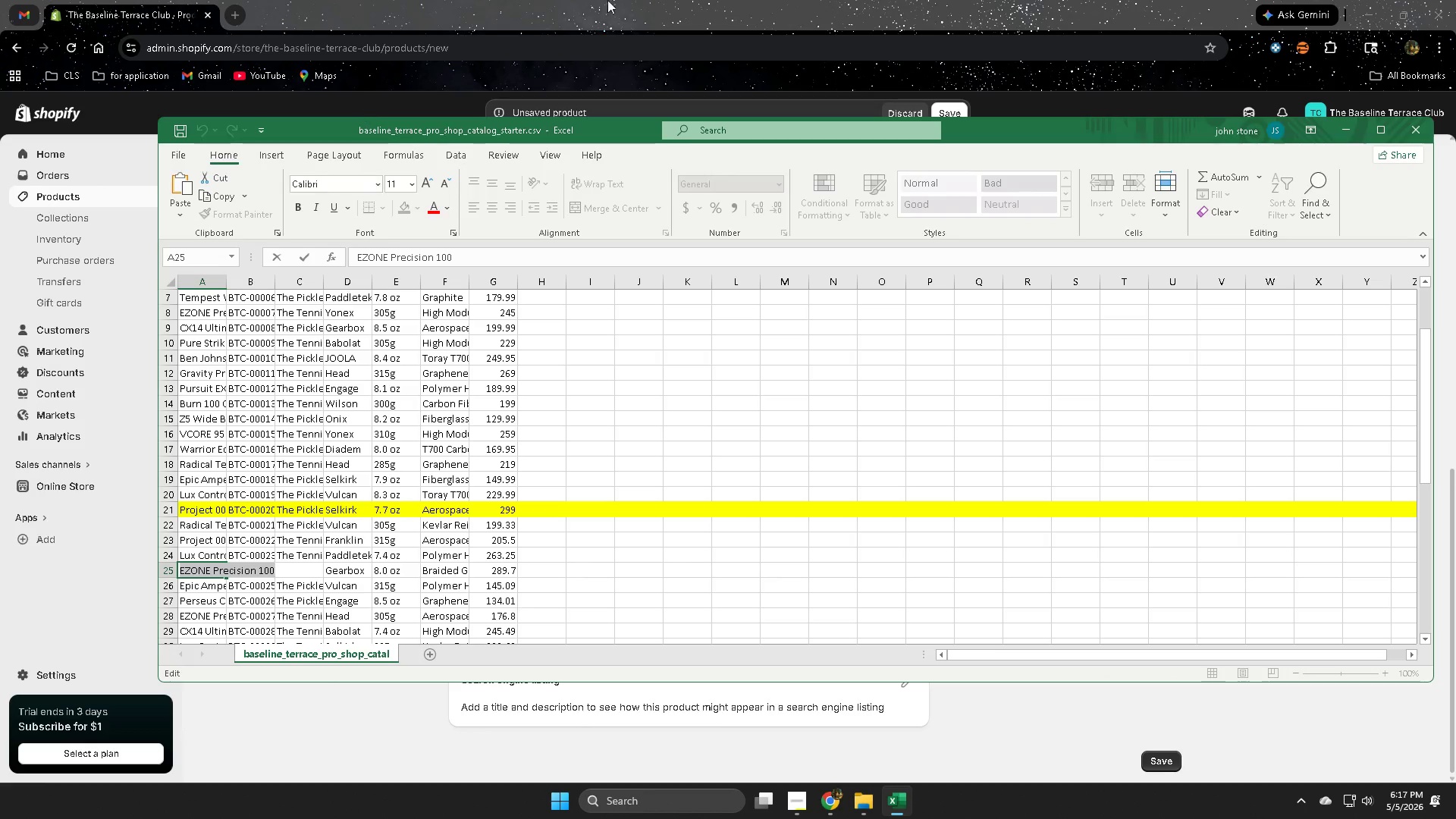 
key(Control+C)
 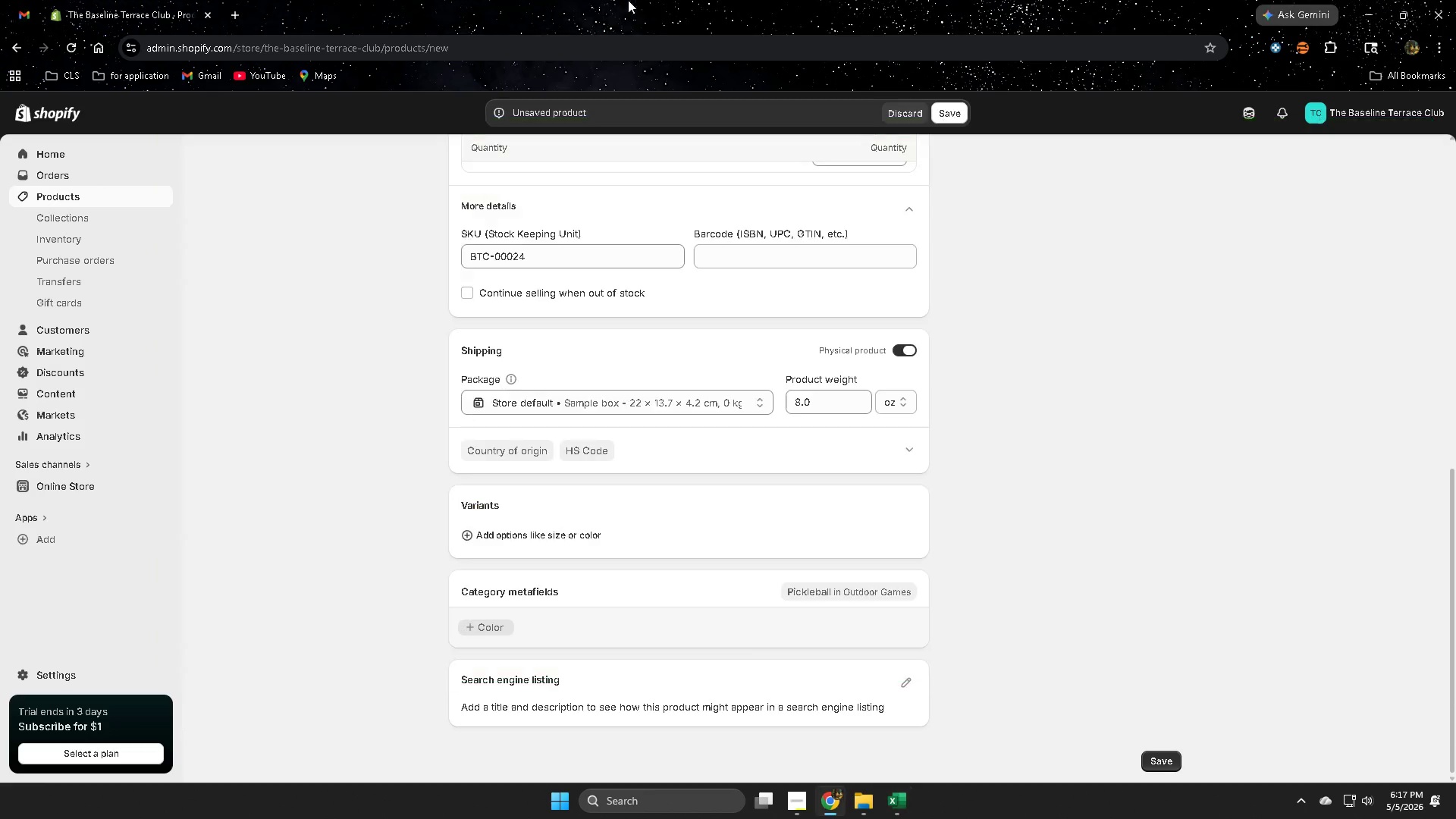 
left_click([628, 0])
 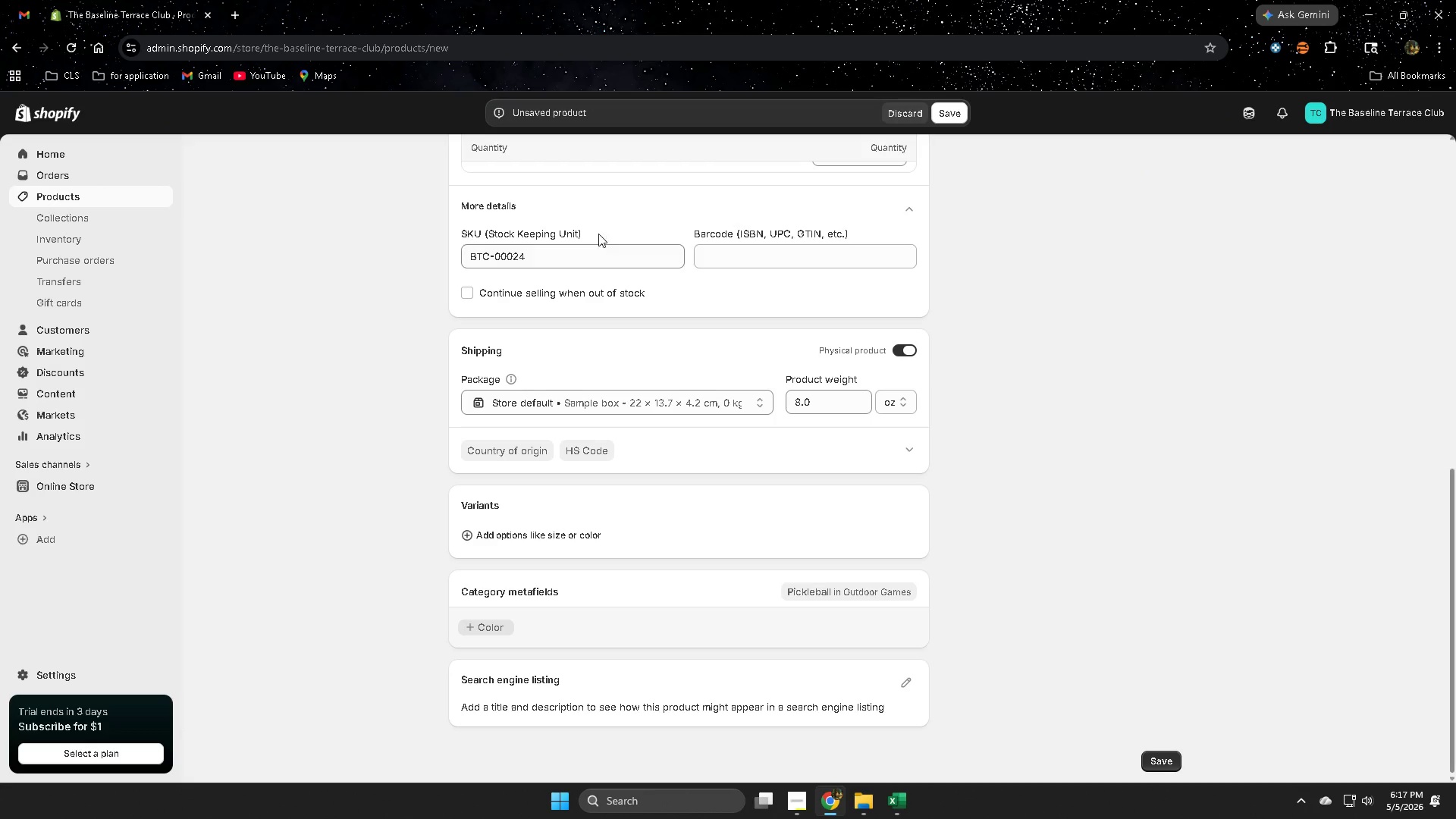 
scroll: coordinate [593, 379], scroll_direction: up, amount: 11.0
 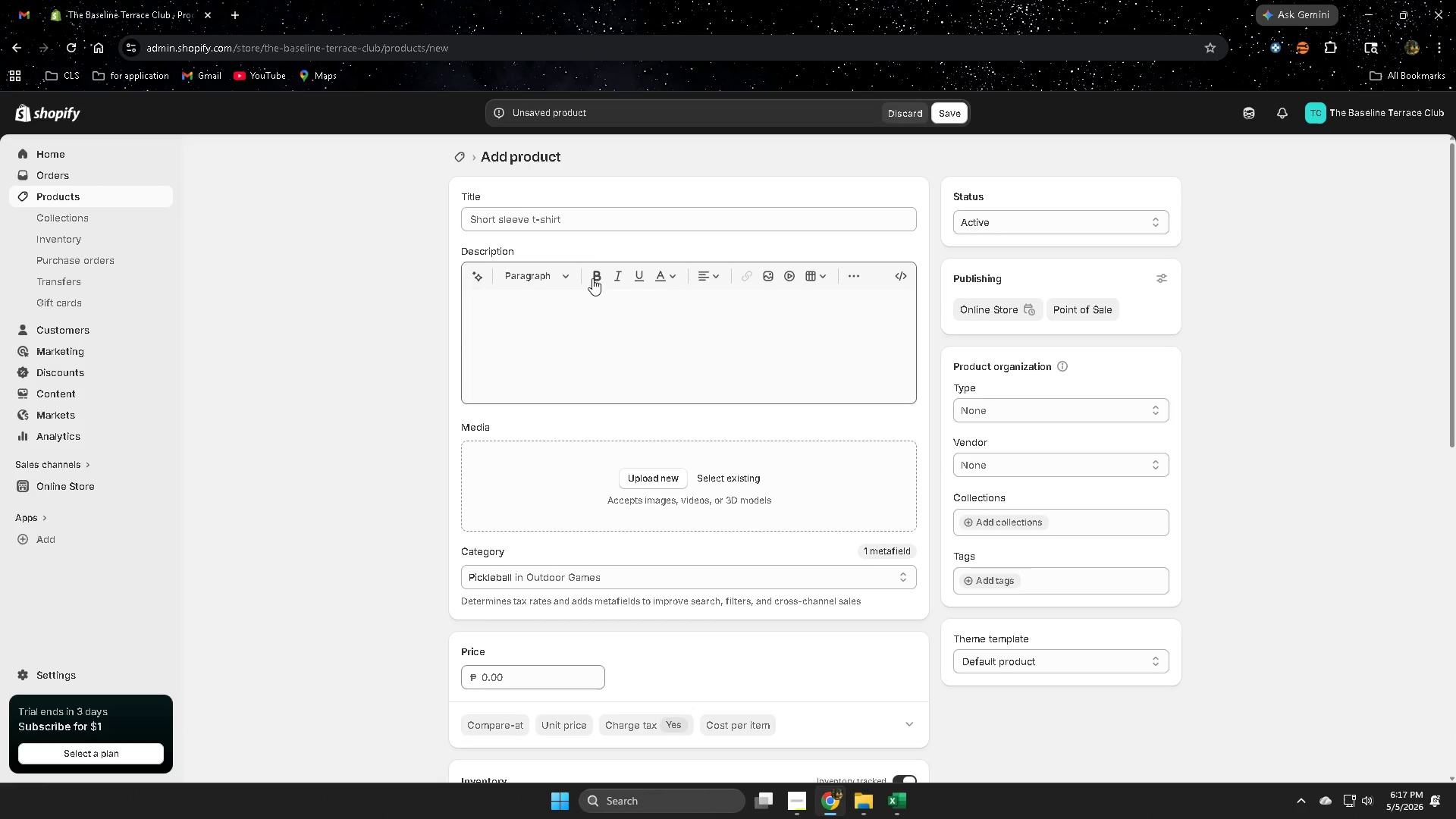 
left_click([593, 214])
 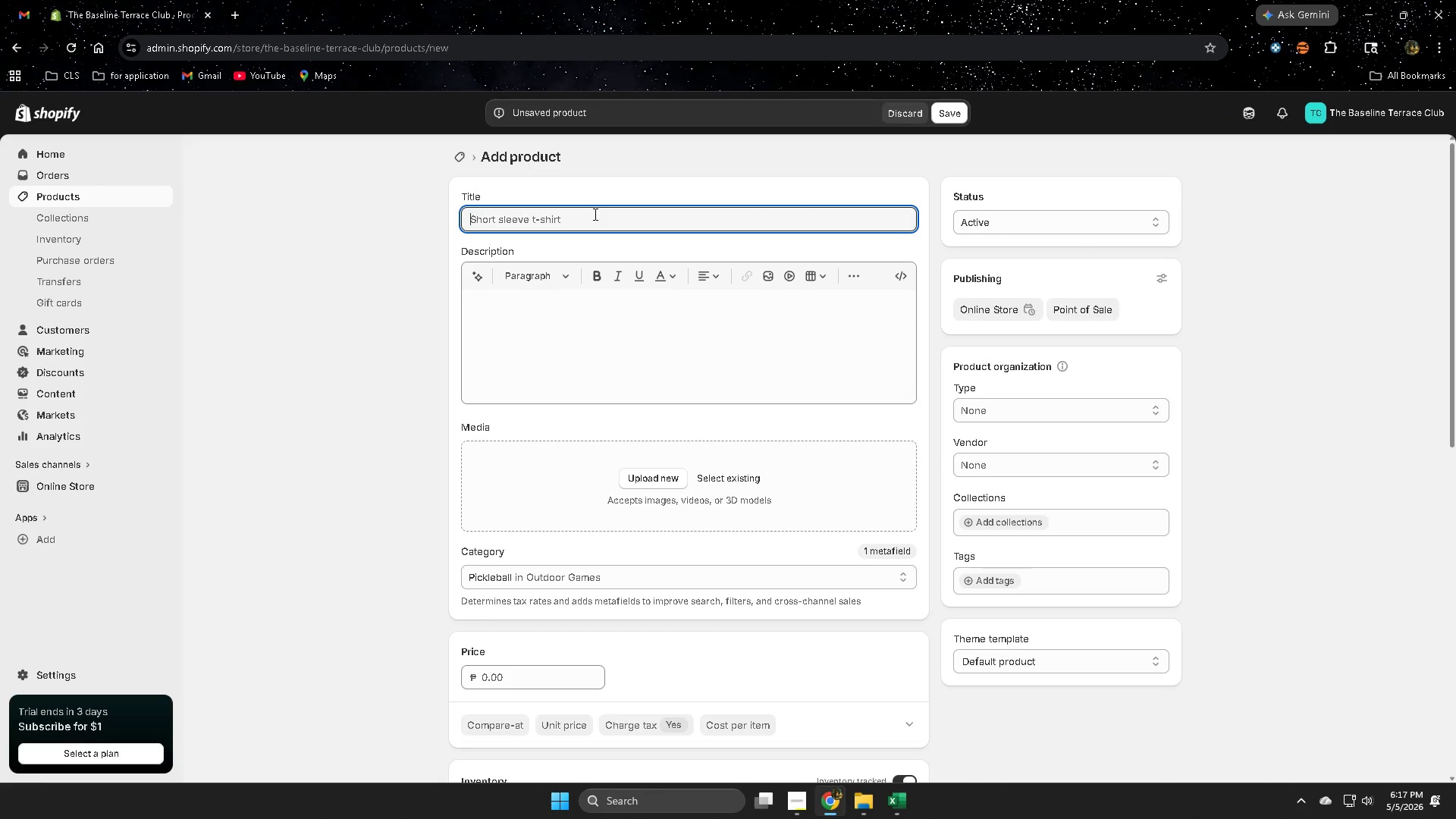 
key(Control+ControlLeft)
 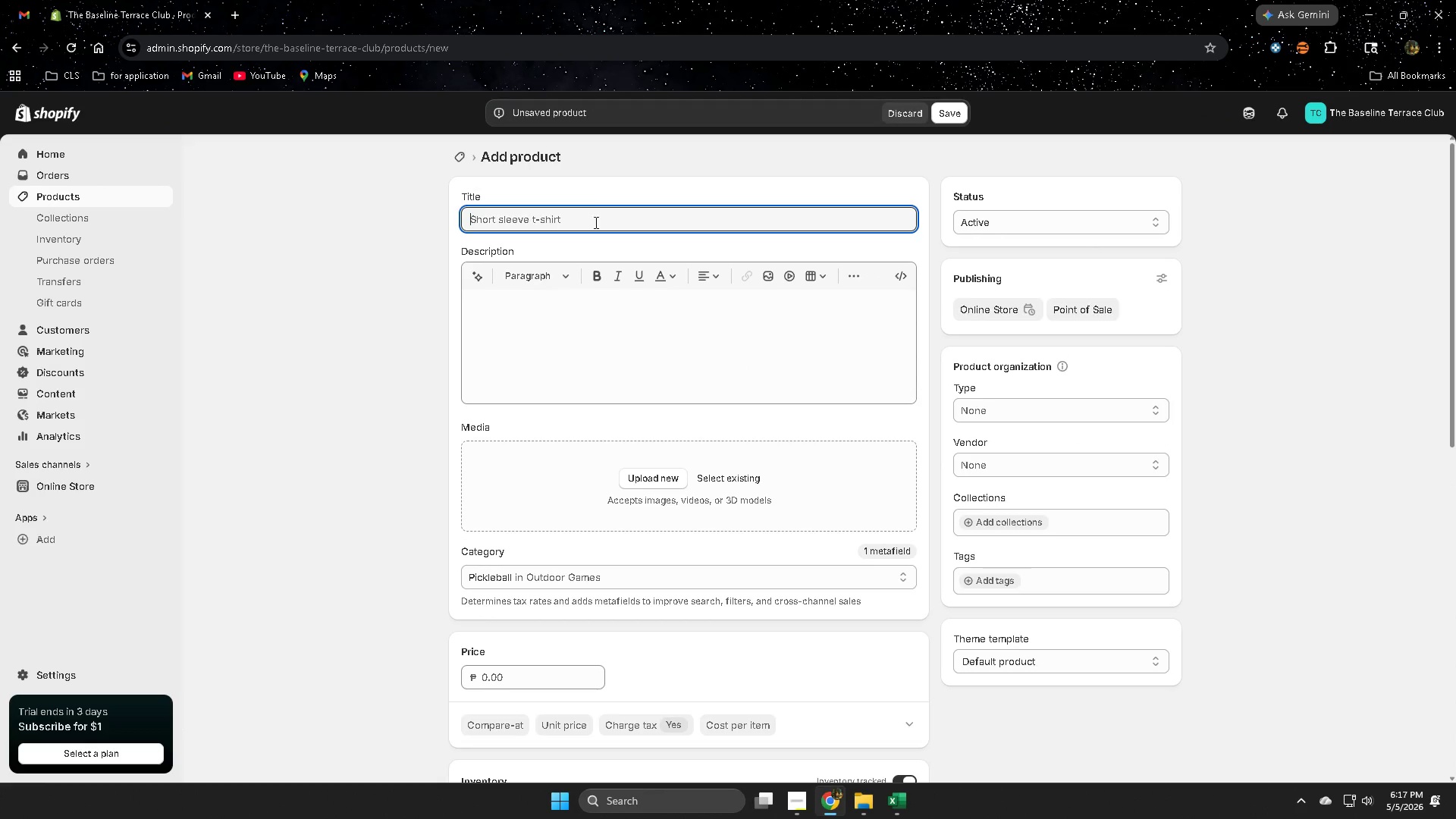 
key(Control+V)
 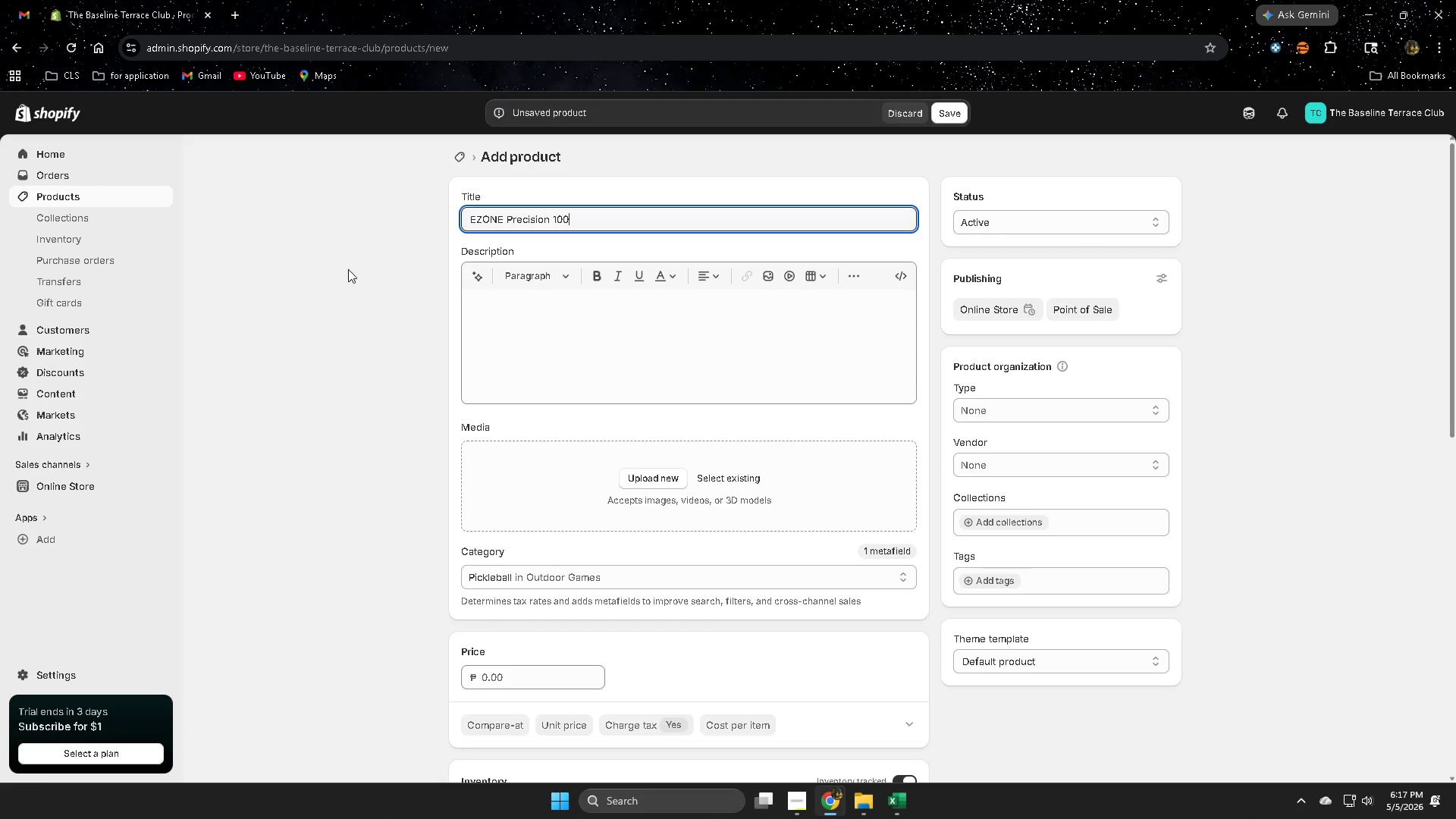 
left_click([348, 269])
 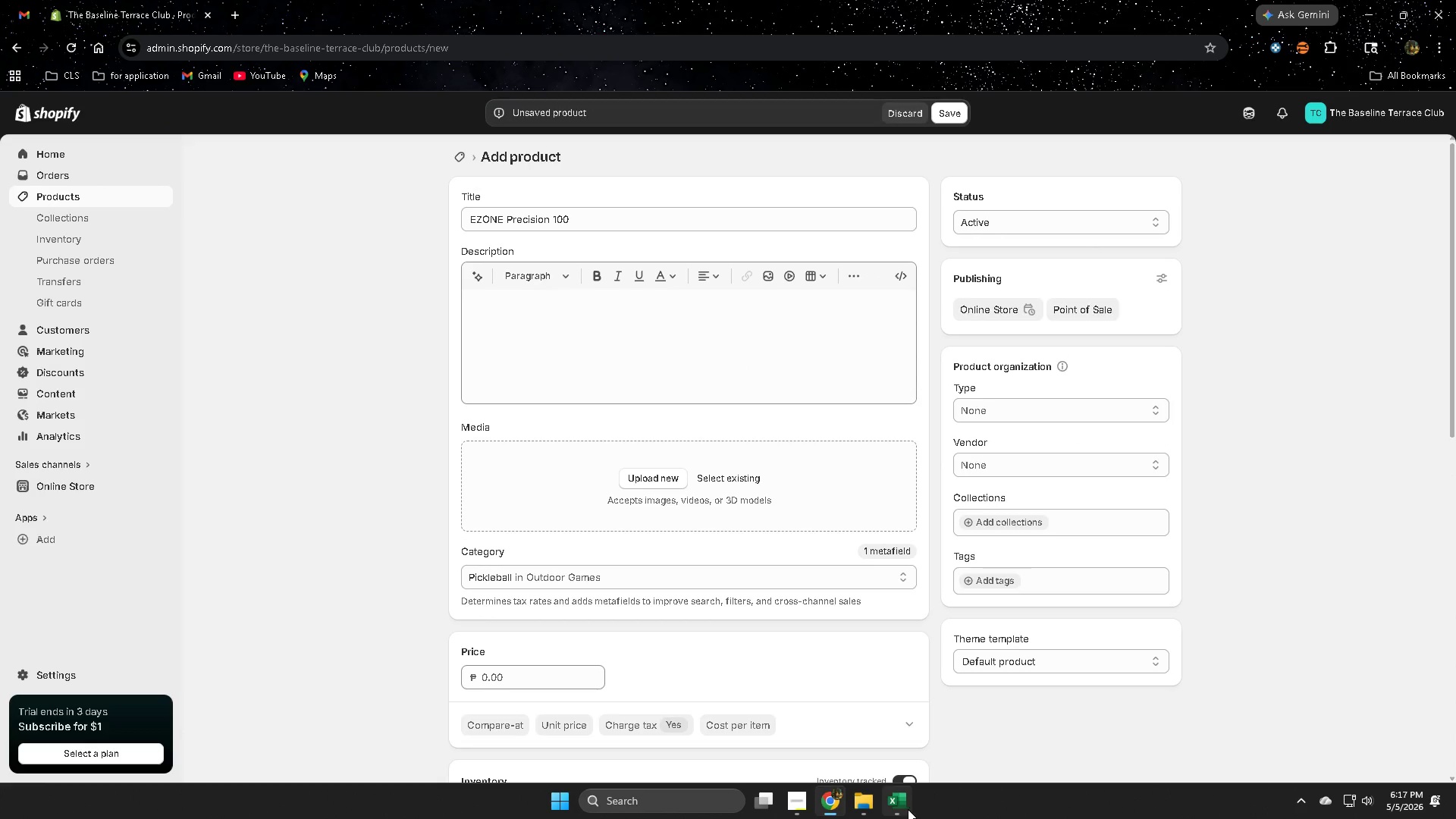 
left_click([903, 808])
 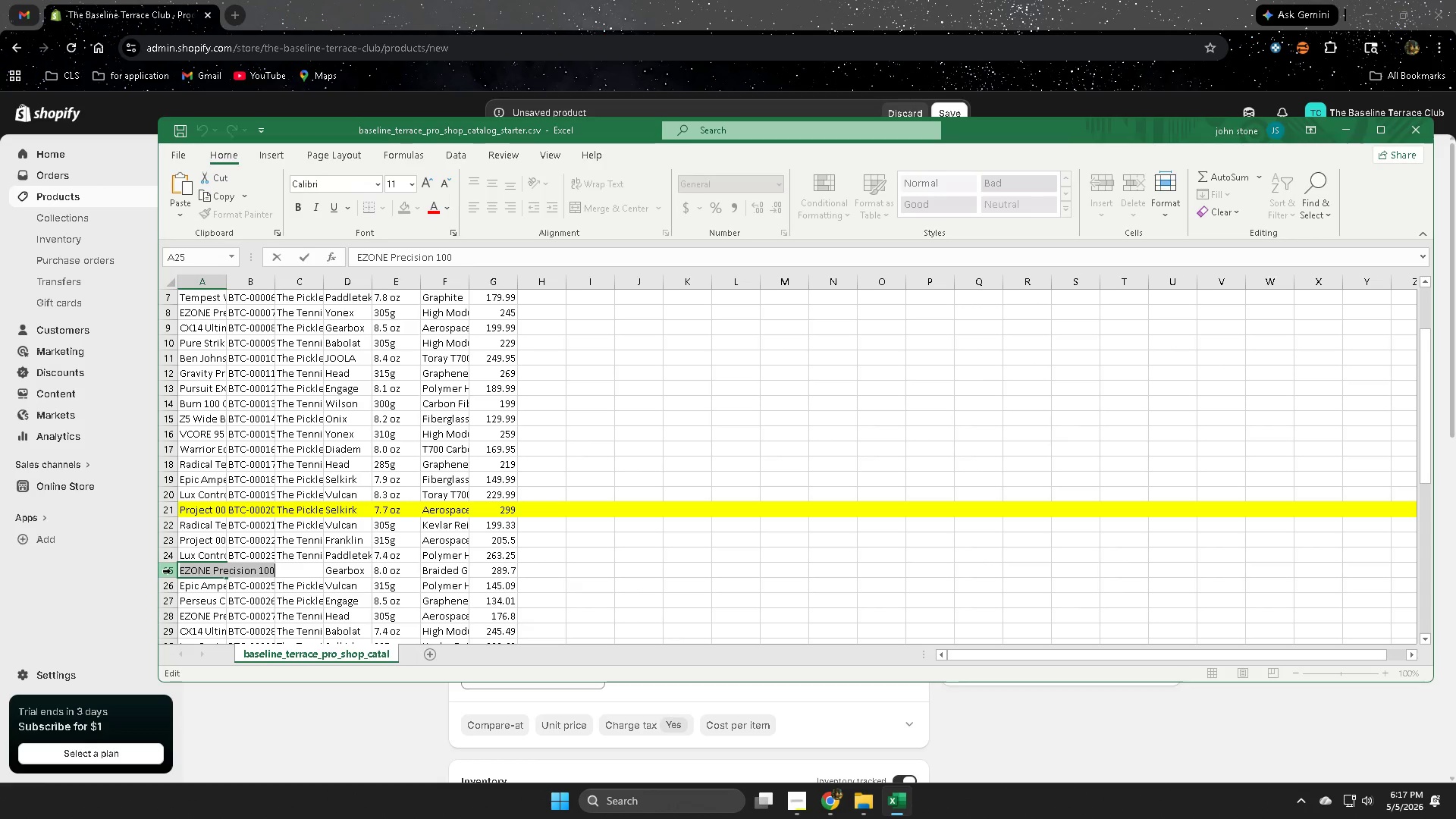 
left_click([171, 571])
 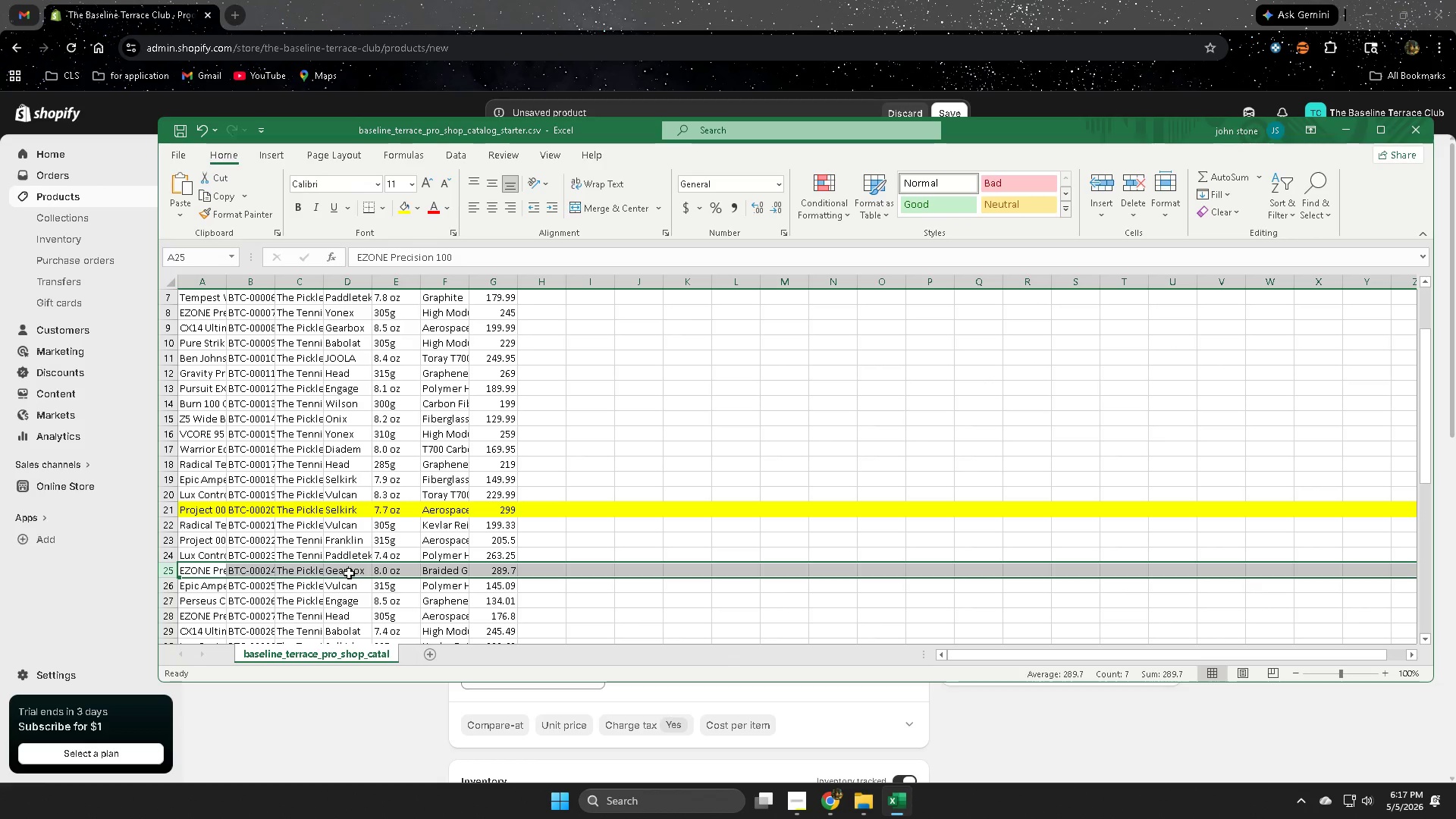 
double_click([353, 570])
 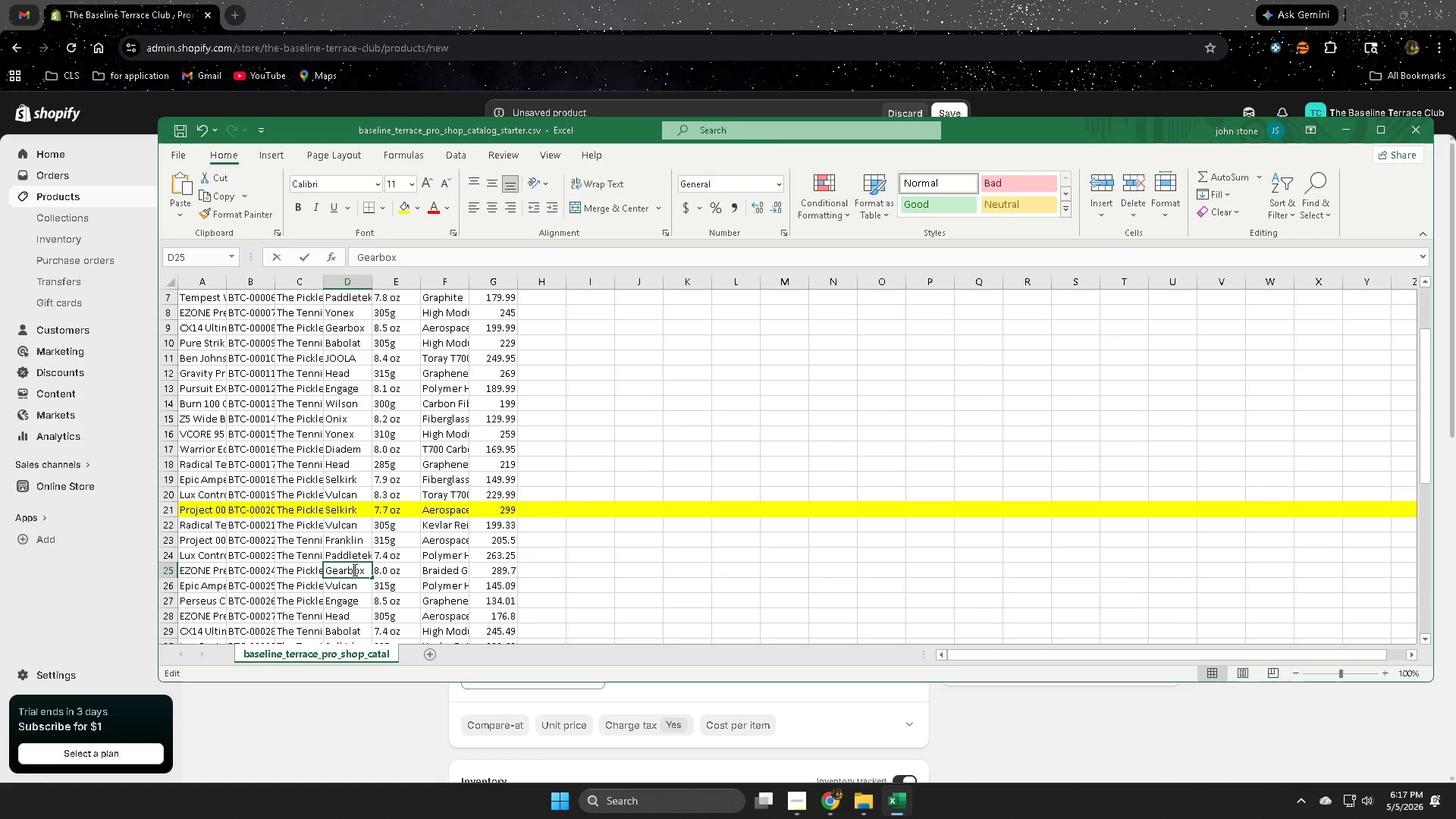 
triple_click([353, 570])
 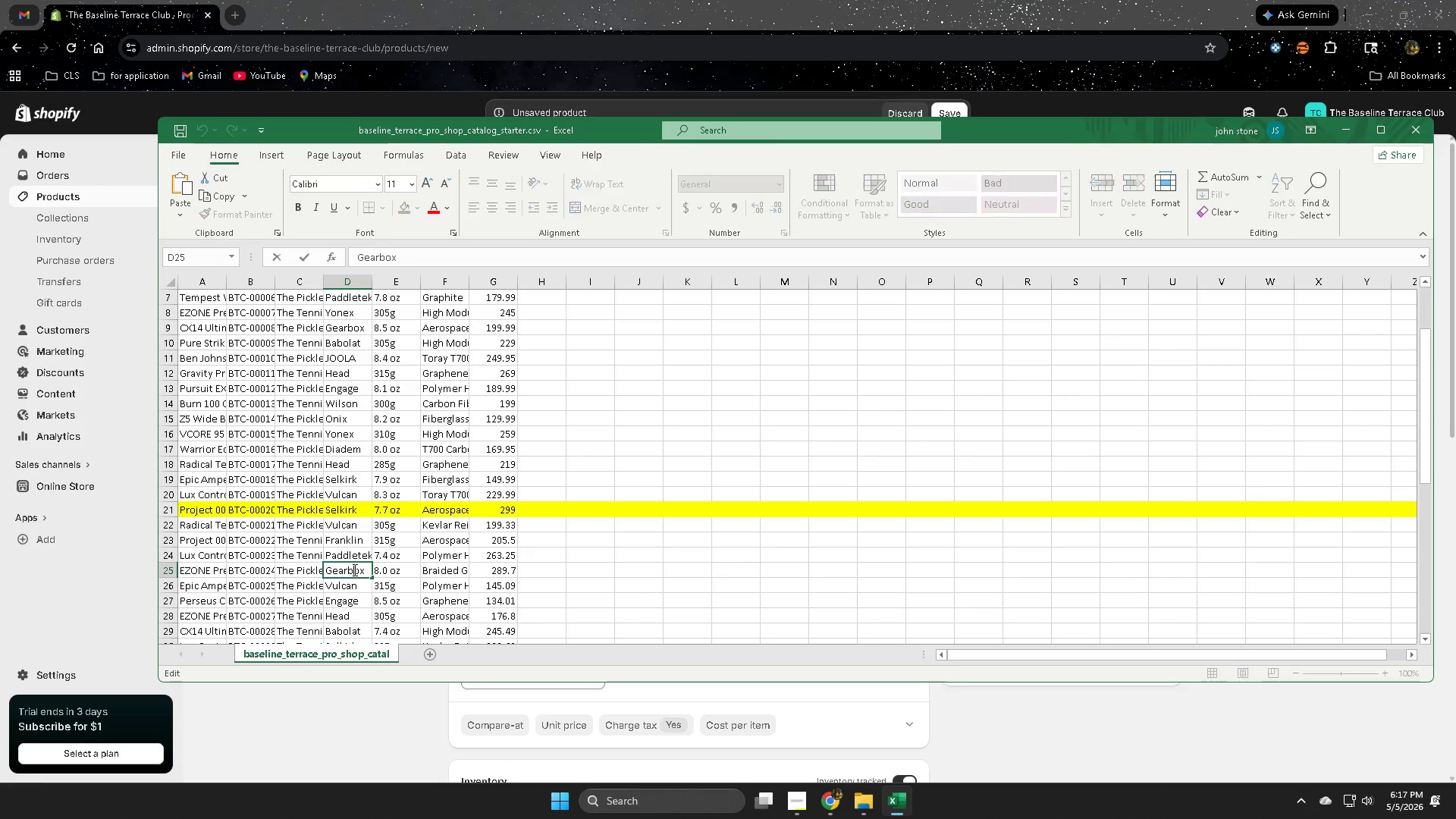 
triple_click([353, 570])
 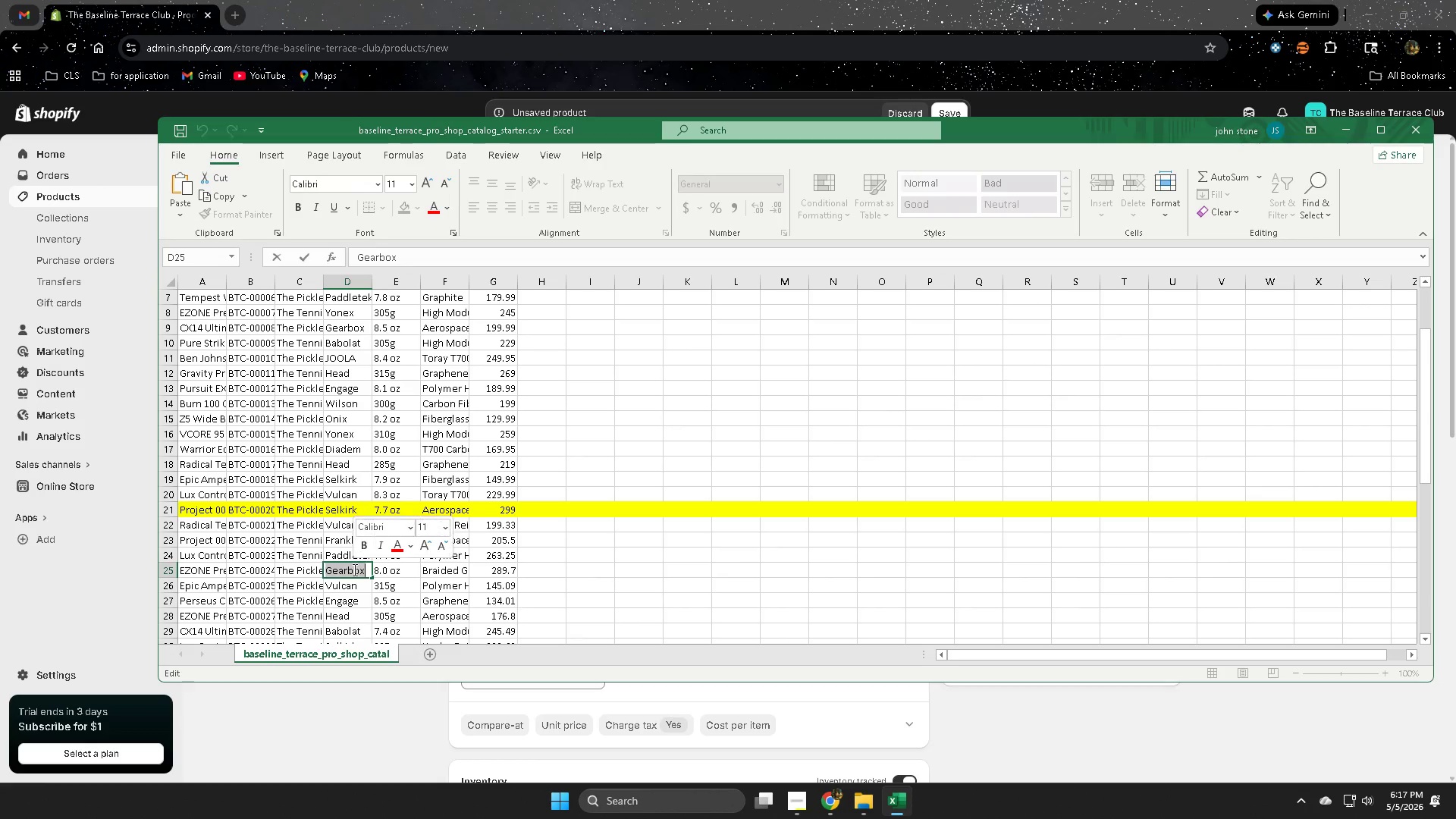 
key(Control+ControlLeft)
 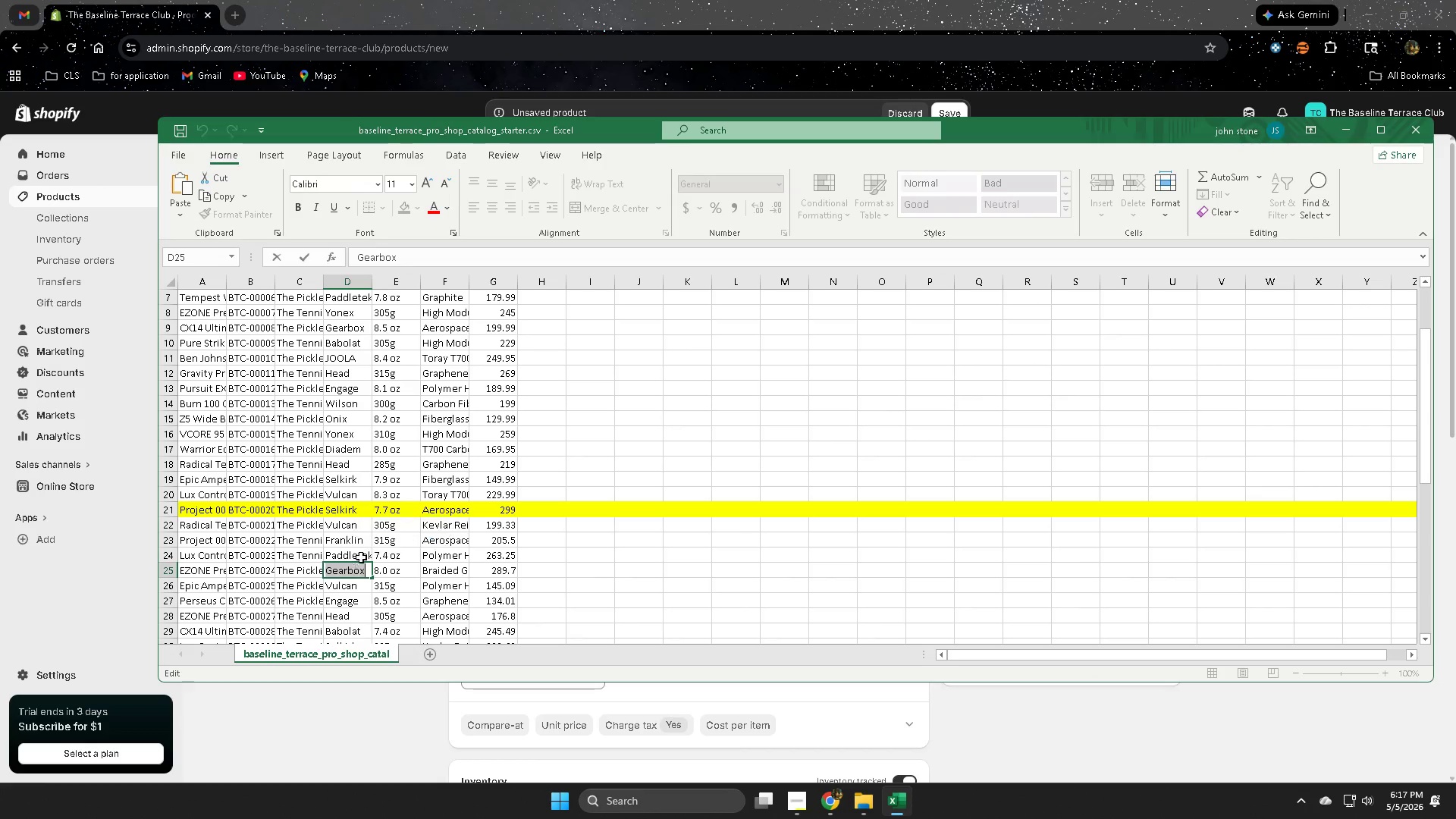 
key(Control+C)
 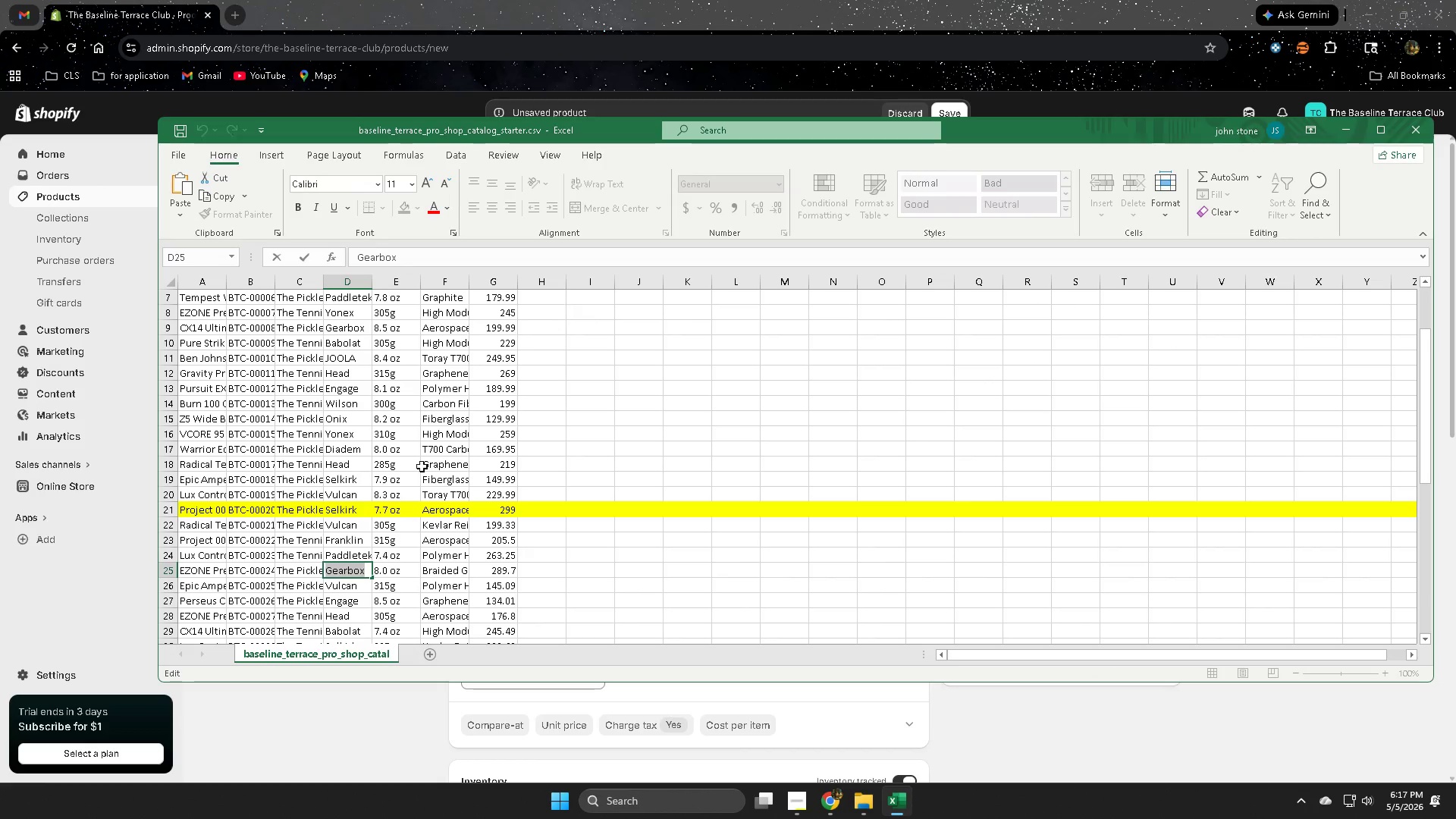 
scroll: coordinate [347, 521], scroll_direction: up, amount: 5.0
 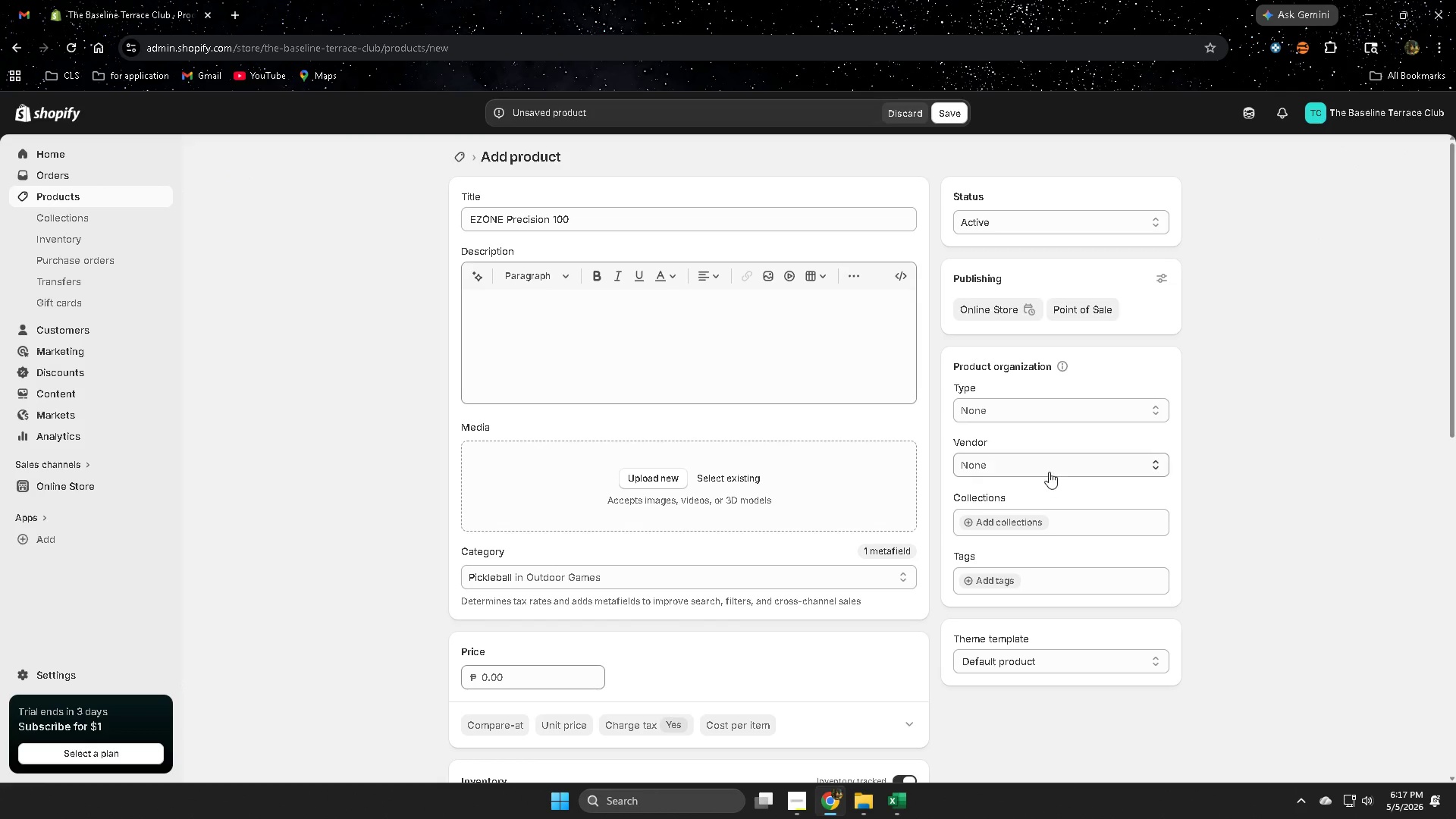 
left_click([1048, 460])
 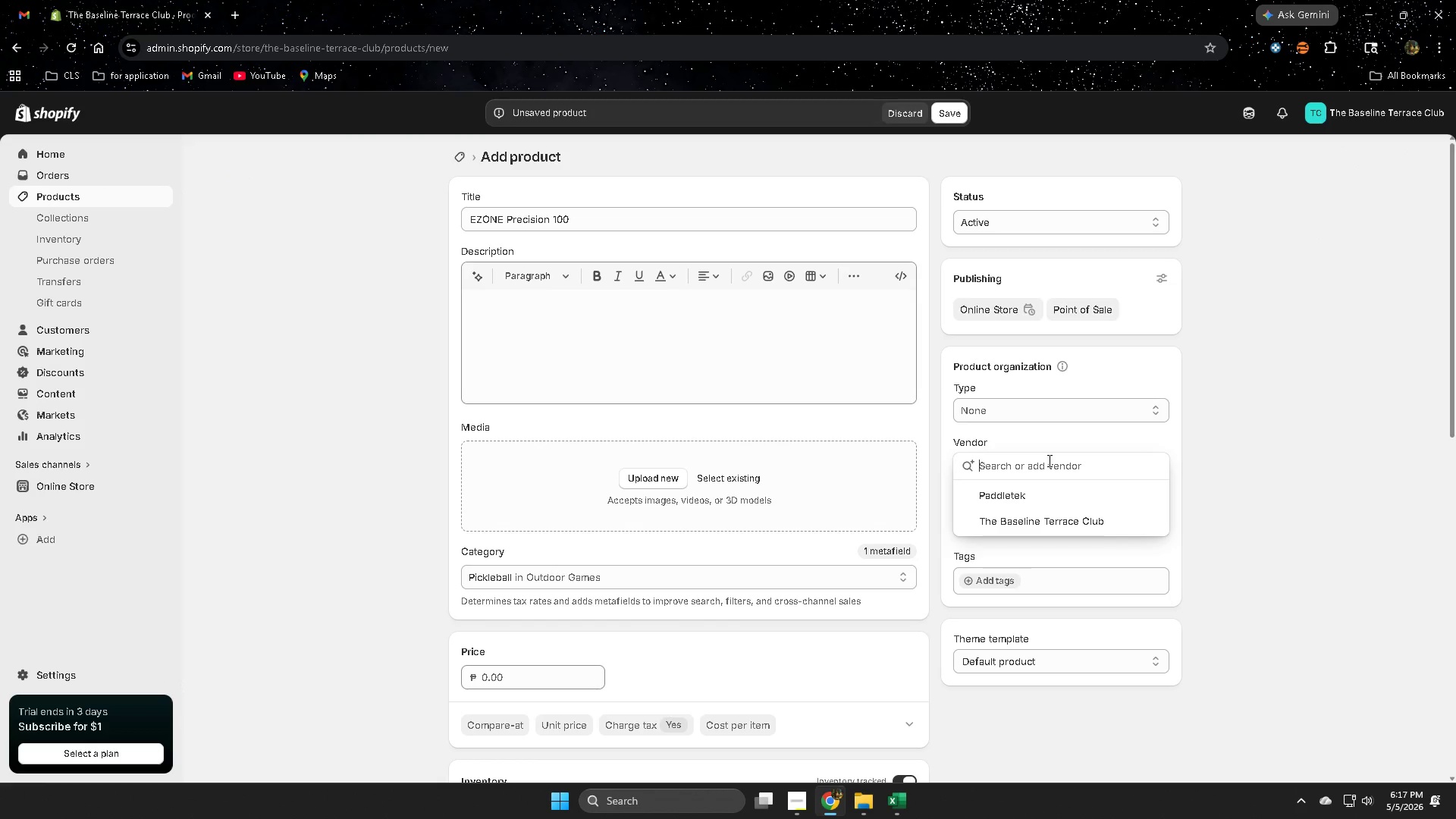 
key(Control+V)
 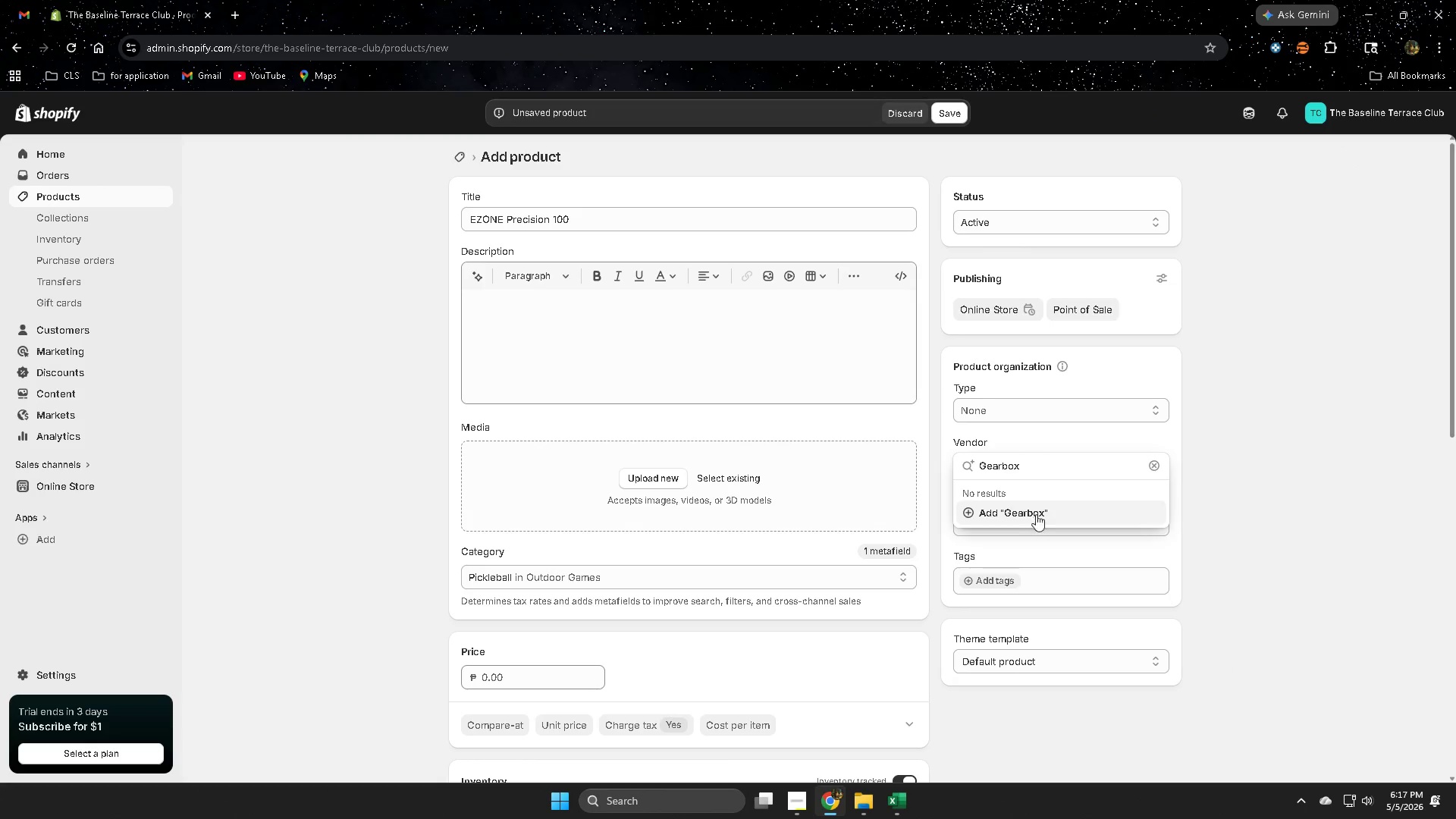 
double_click([1257, 543])
 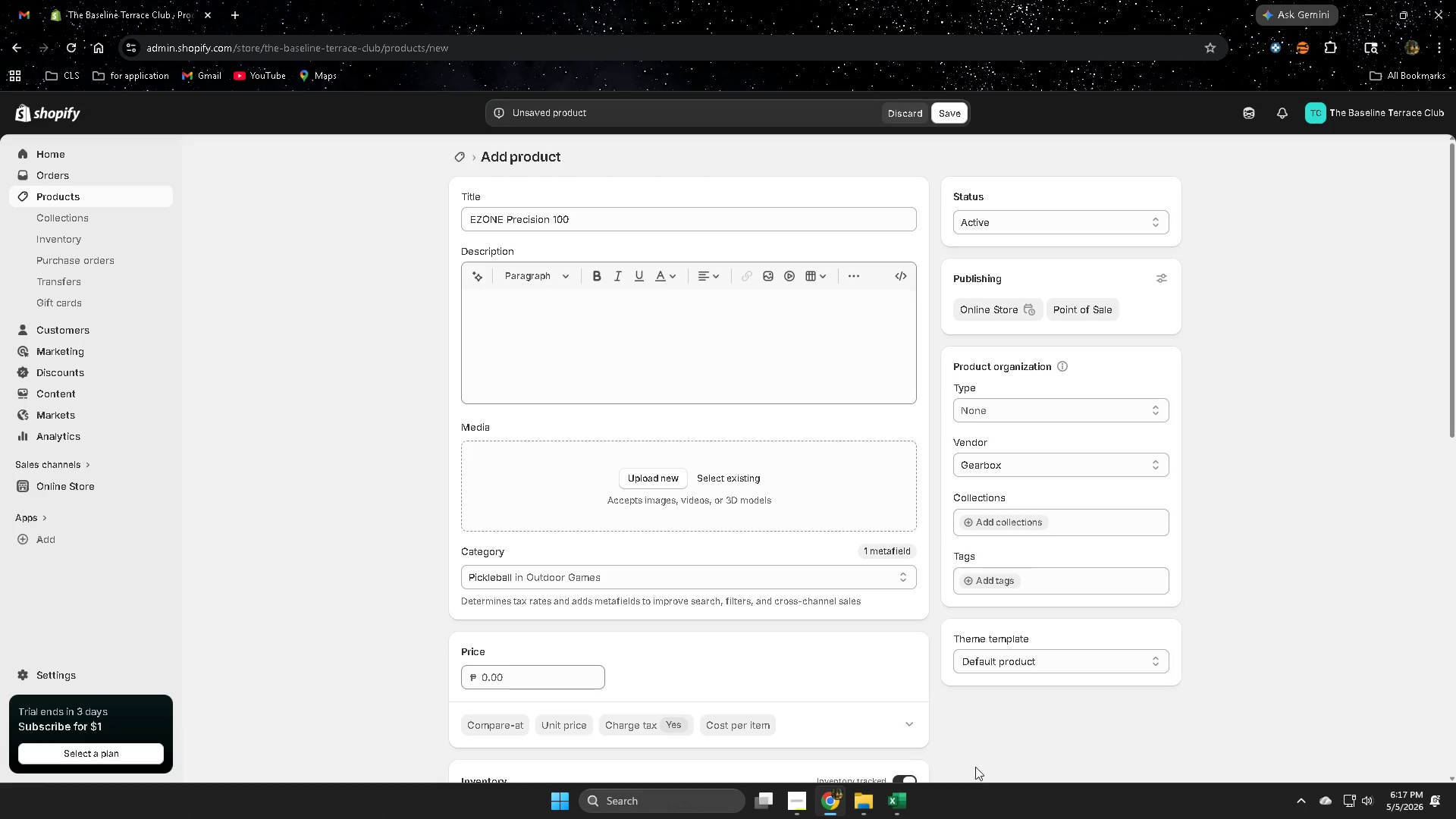 
scroll: coordinate [397, 635], scroll_direction: down, amount: 5.0
 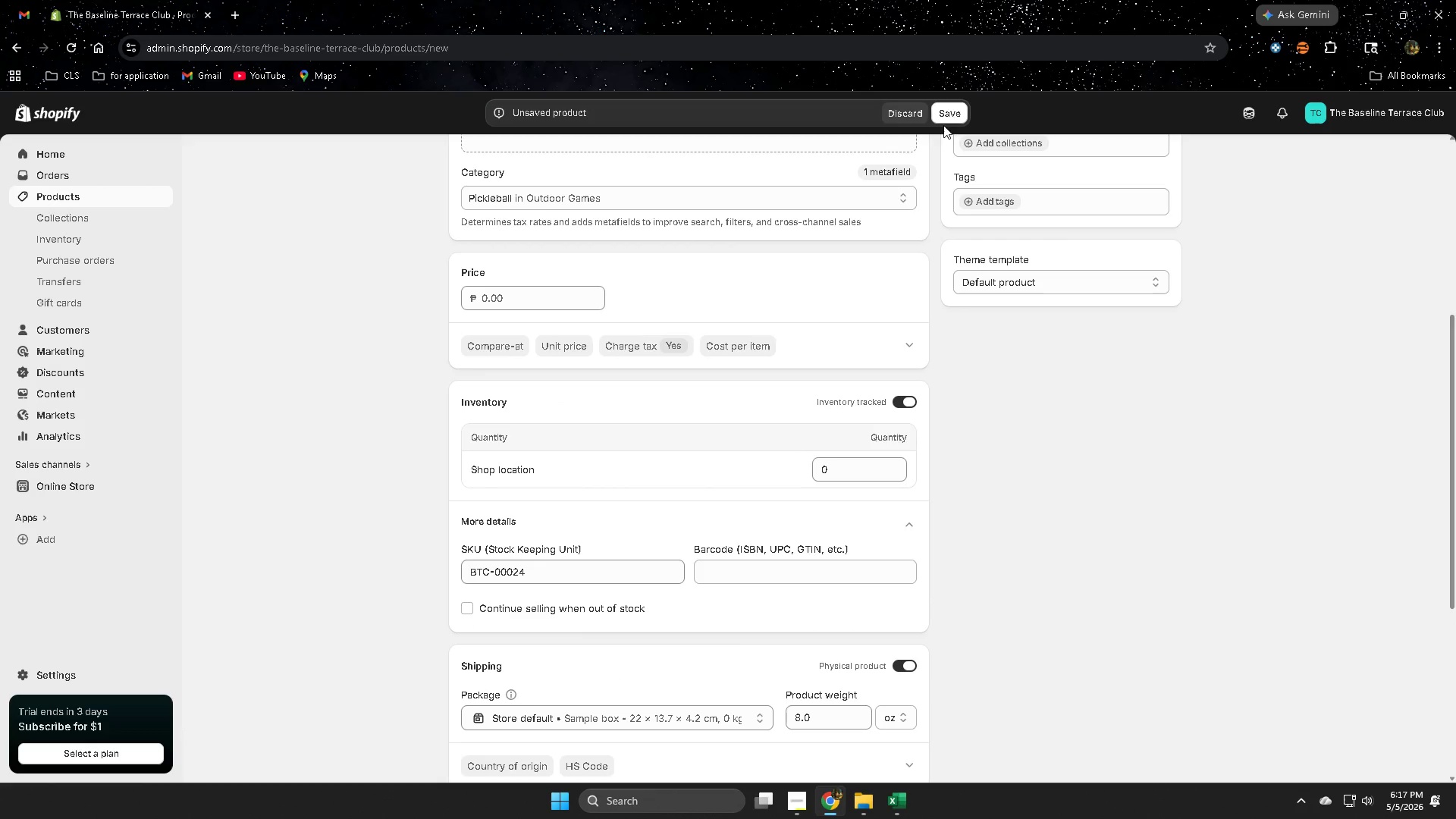 
left_click([948, 112])
 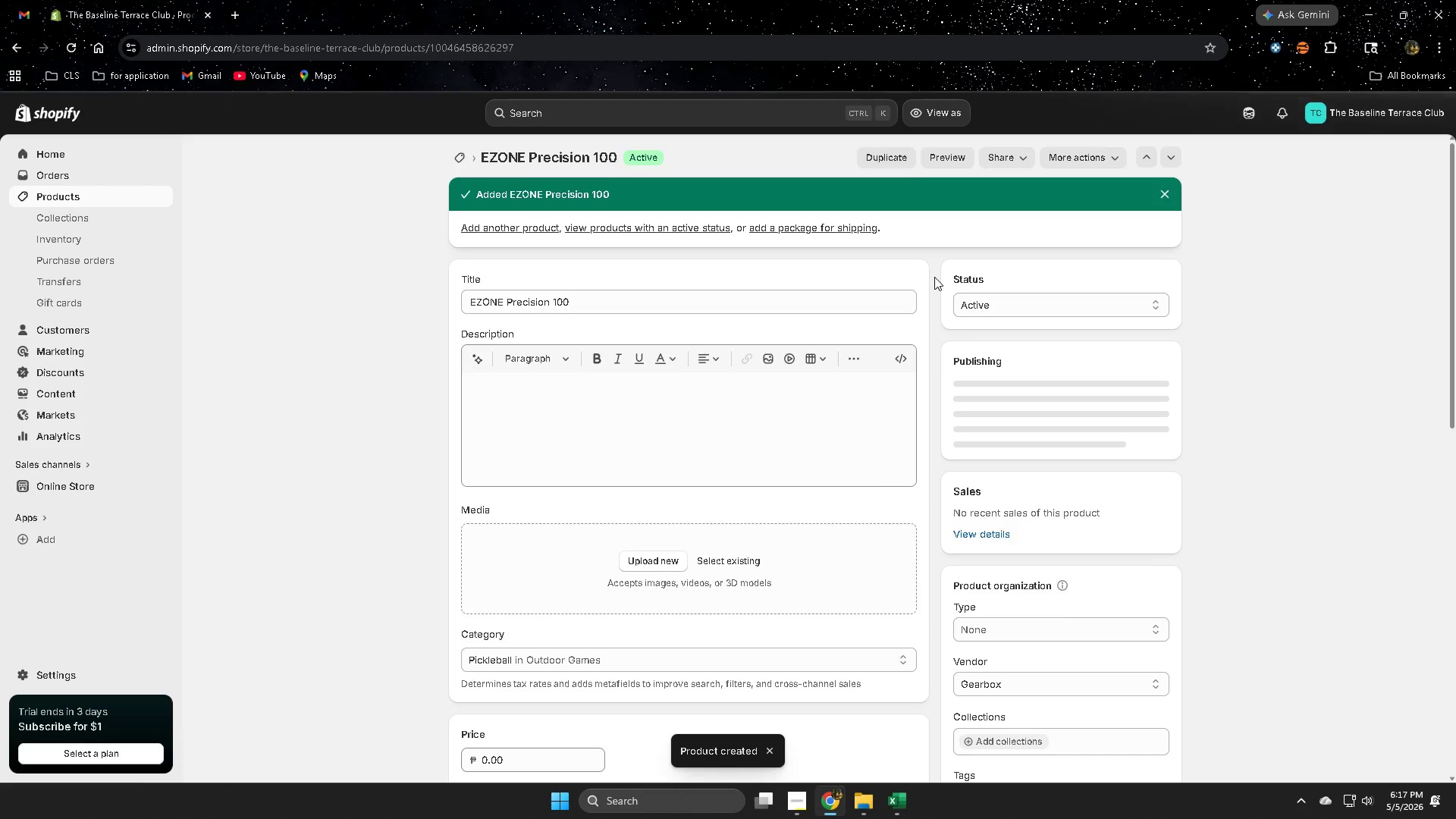 
wait(7.05)
 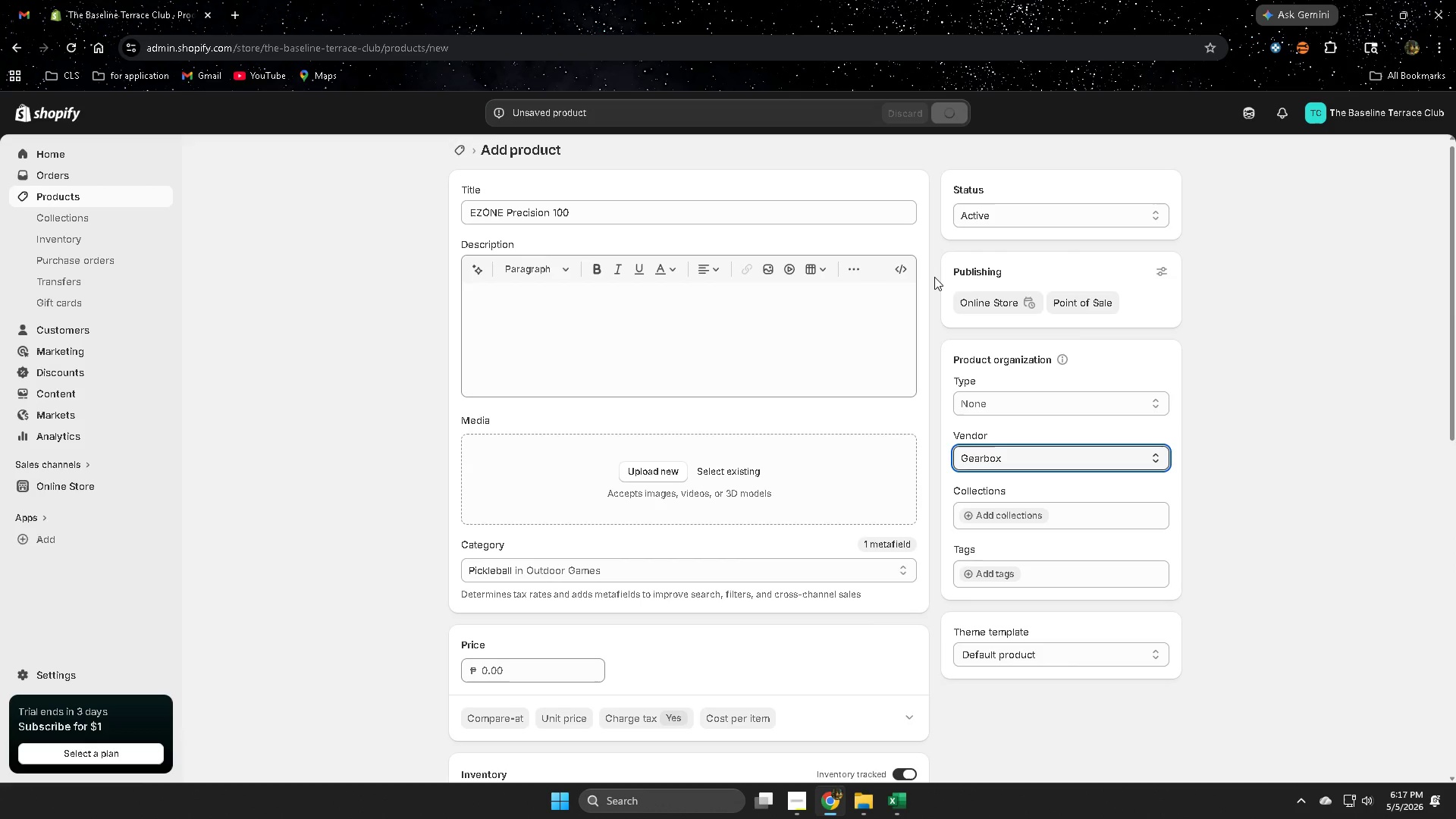 
scroll: coordinate [798, 316], scroll_direction: down, amount: 3.0
 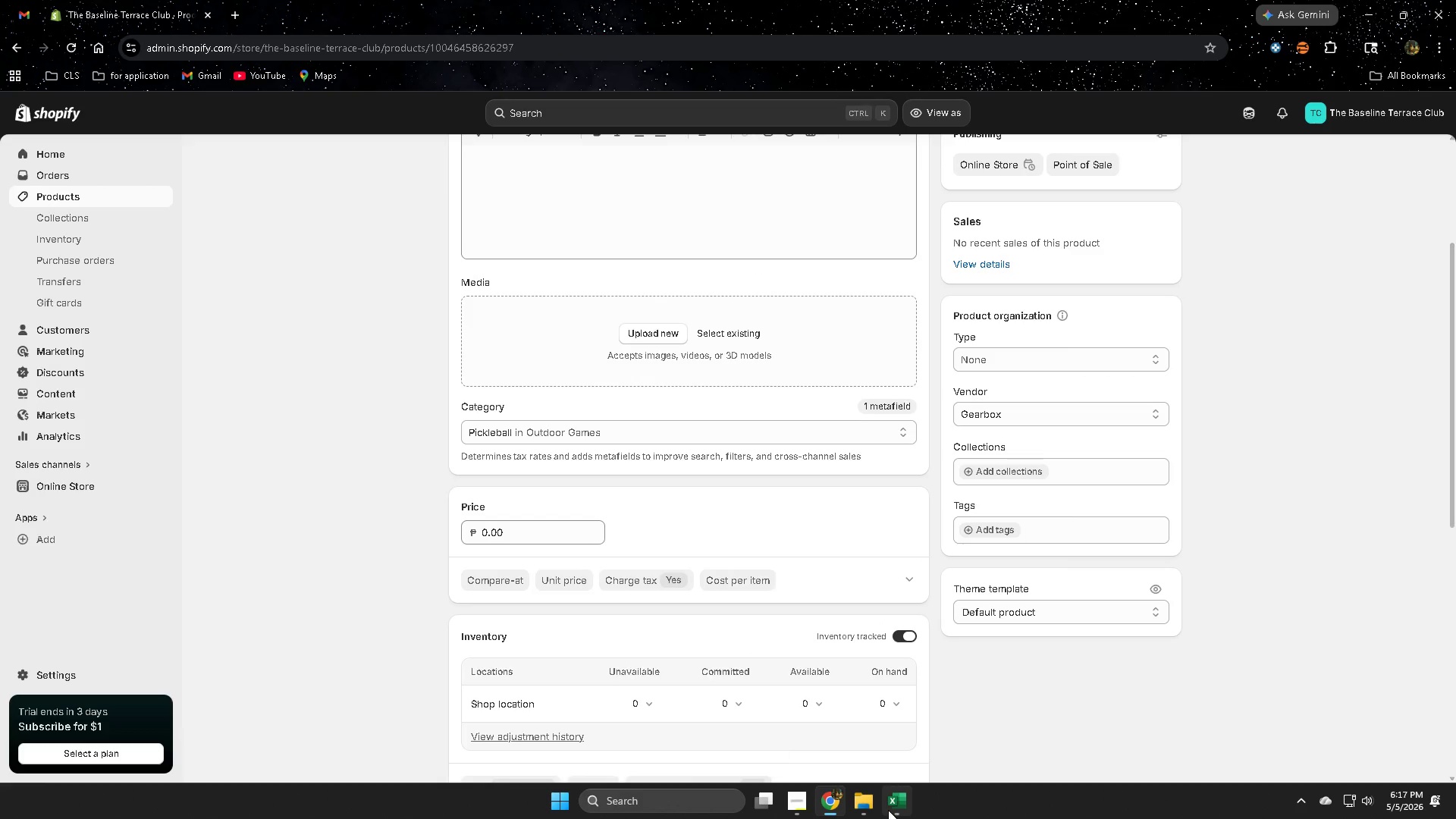 
left_click([889, 802])
 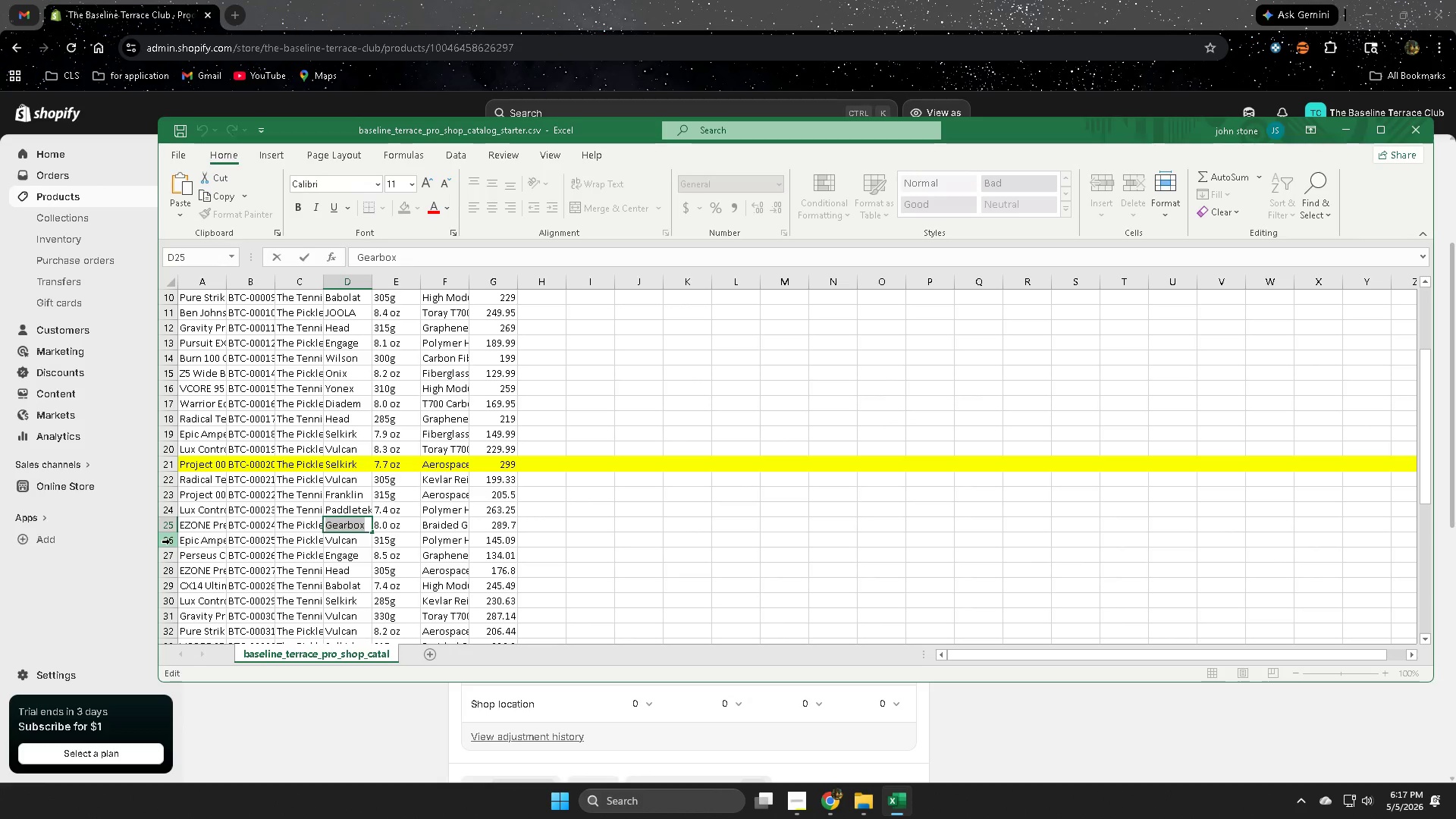 
scroll: coordinate [206, 538], scroll_direction: down, amount: 1.0
 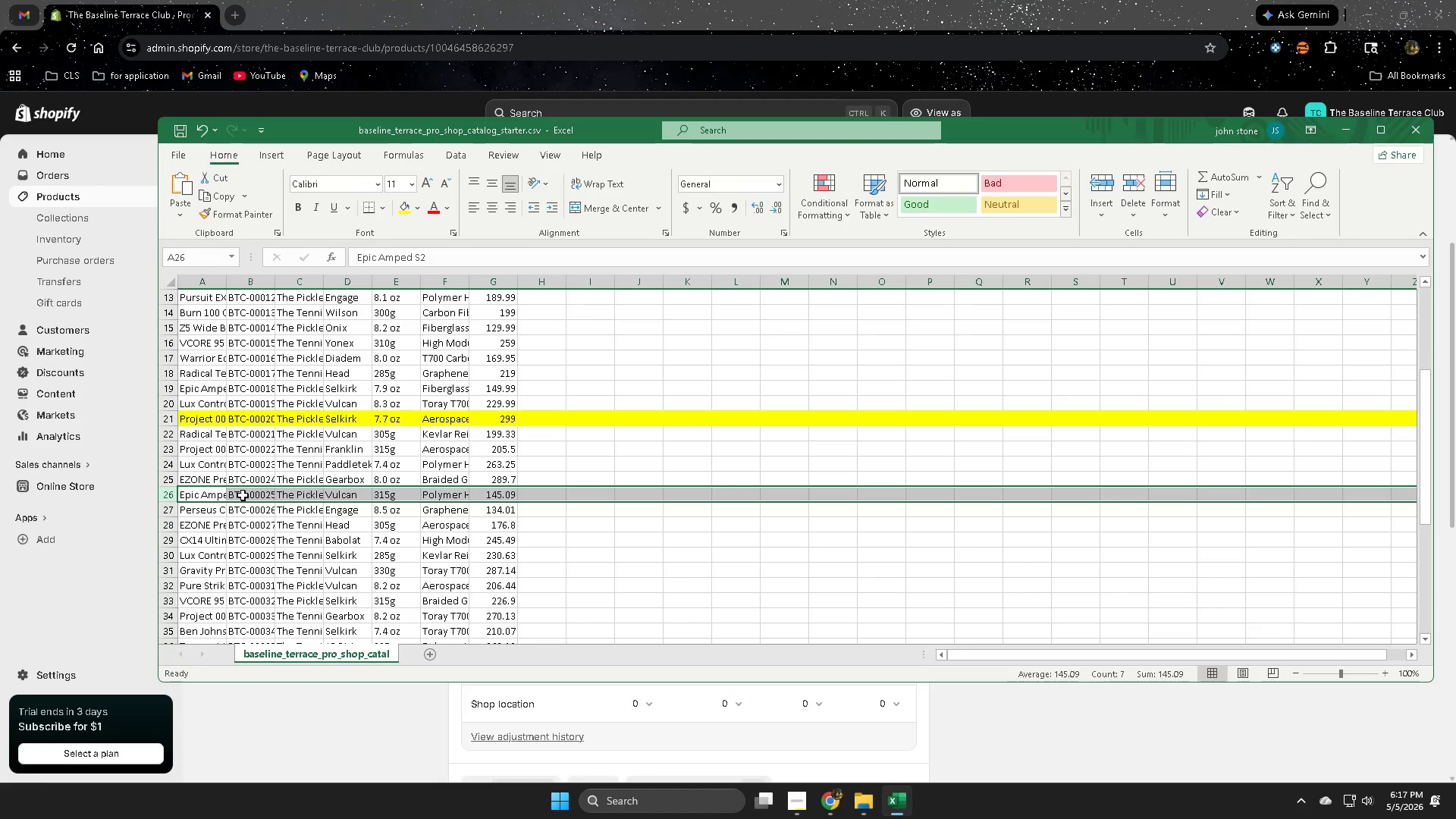 
double_click([243, 495])
 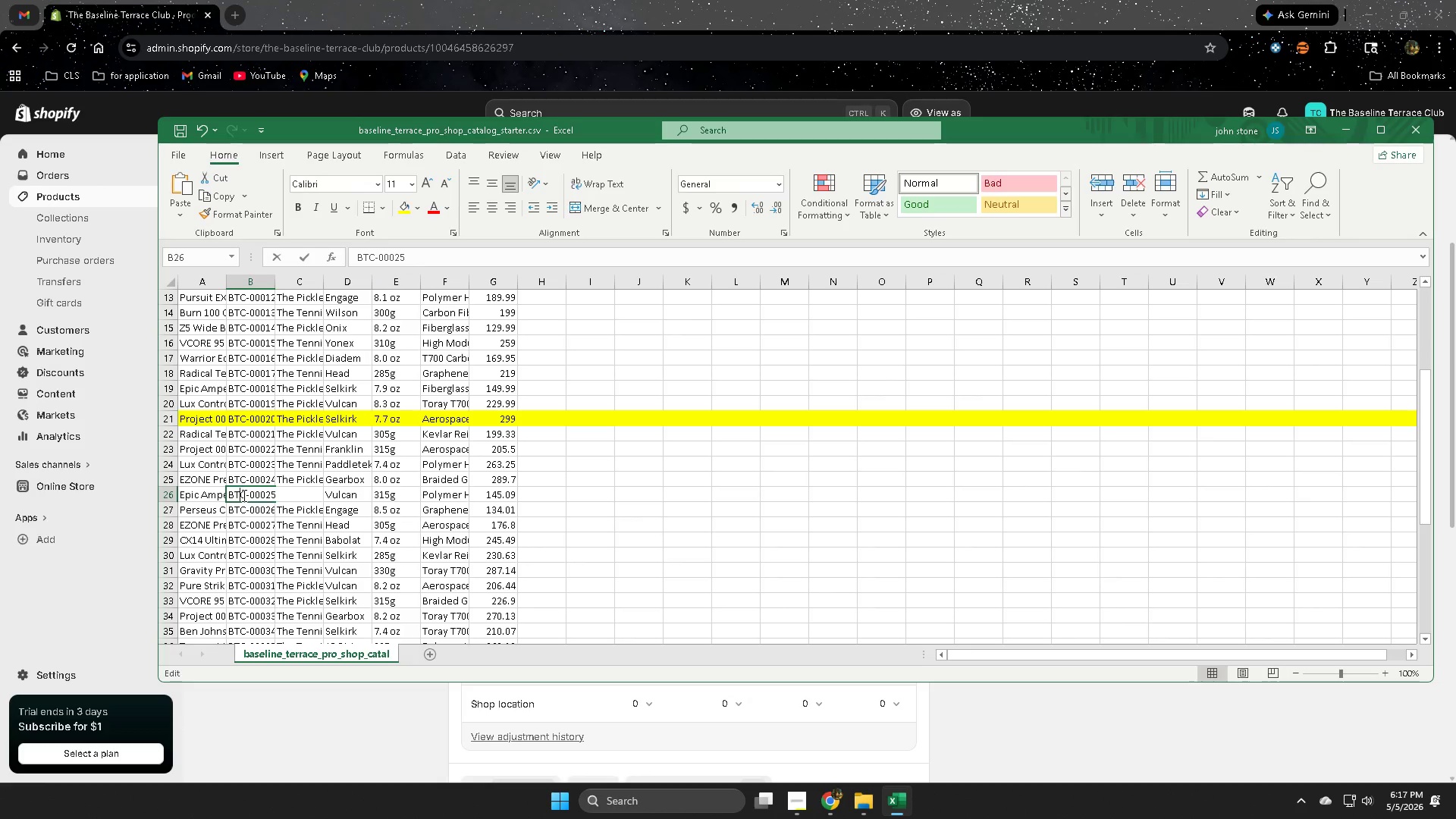 
triple_click([243, 495])
 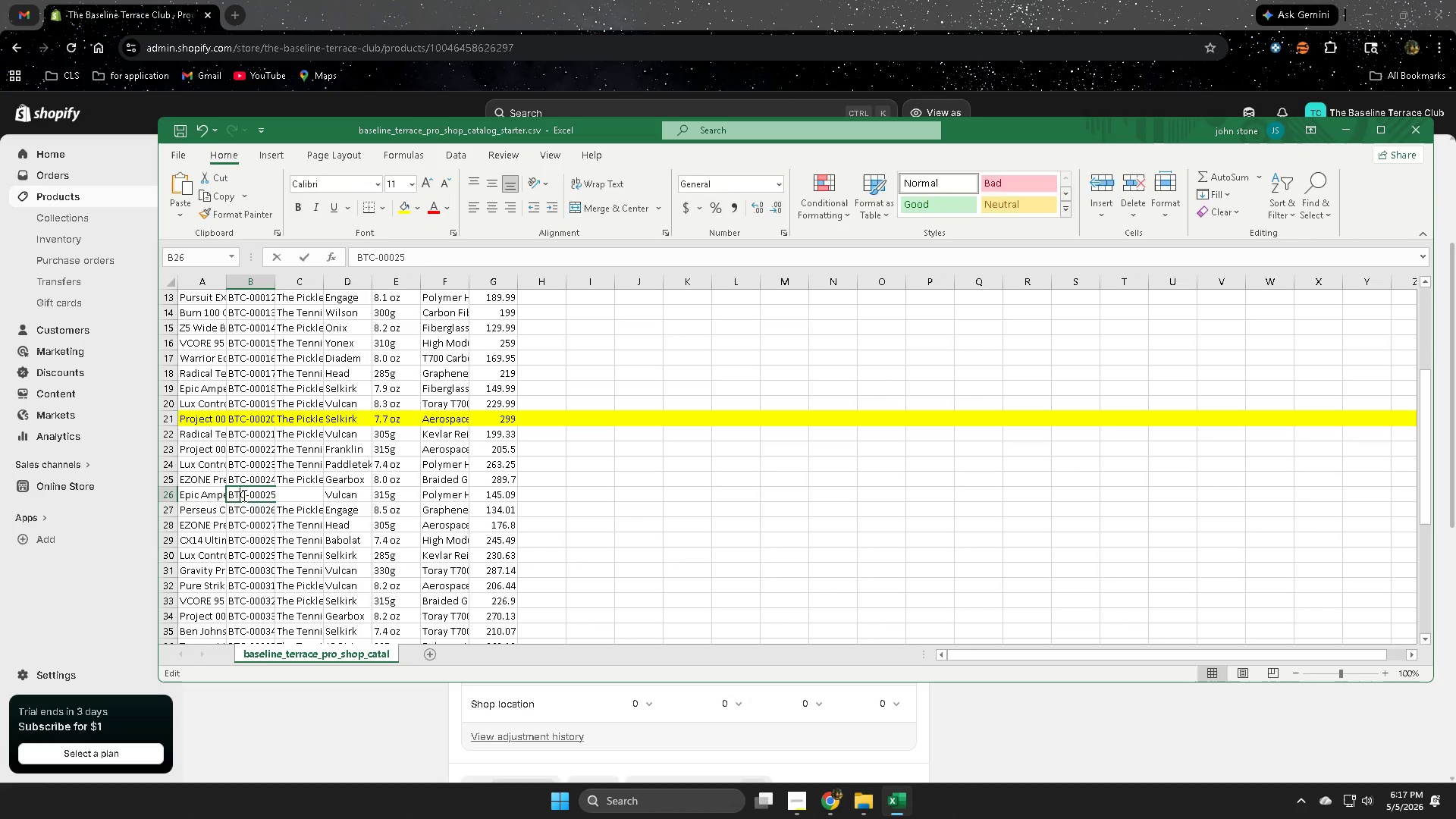 
triple_click([243, 495])
 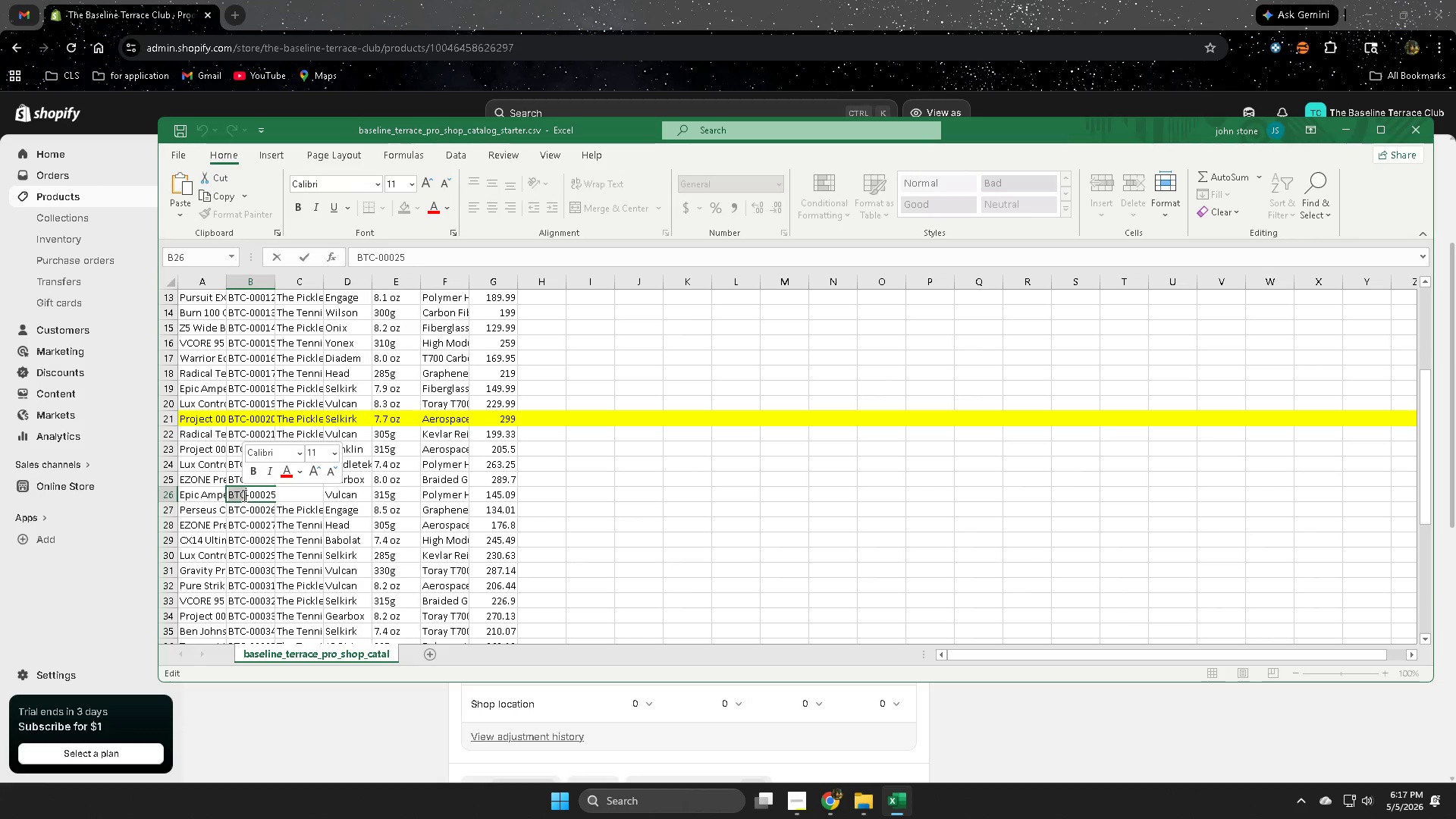 
triple_click([243, 495])
 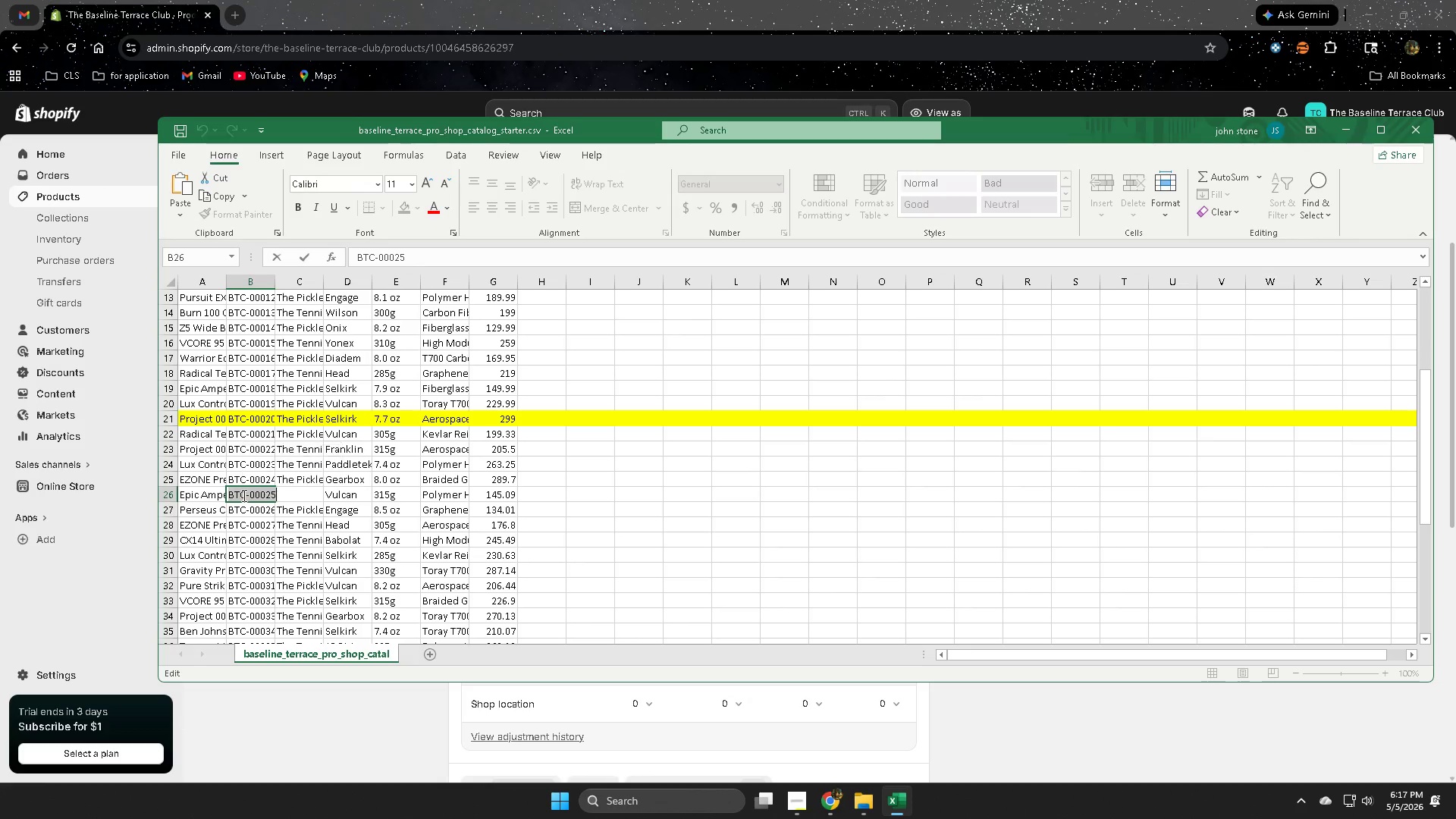 
key(Control+ControlLeft)
 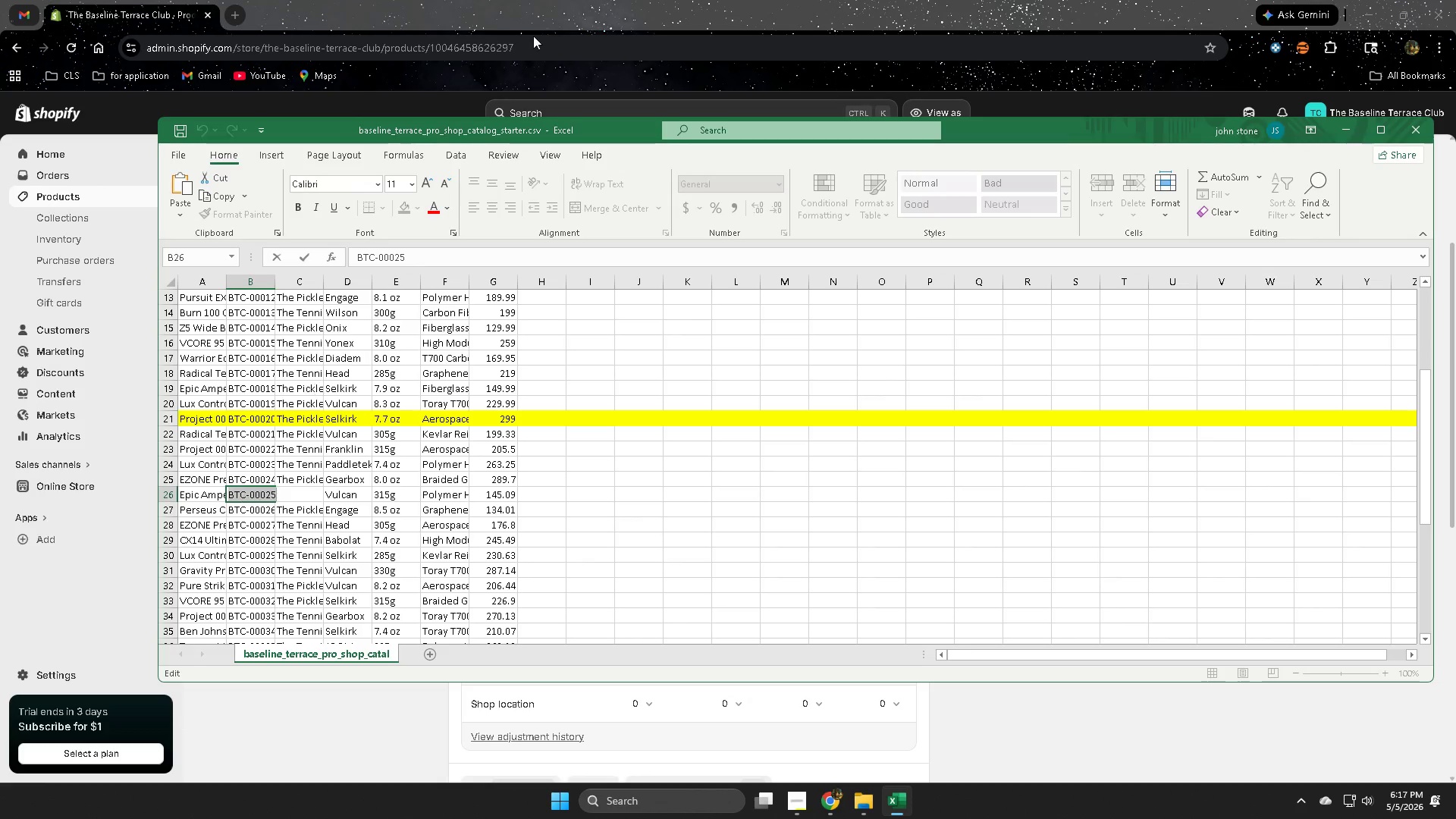 
key(Control+C)
 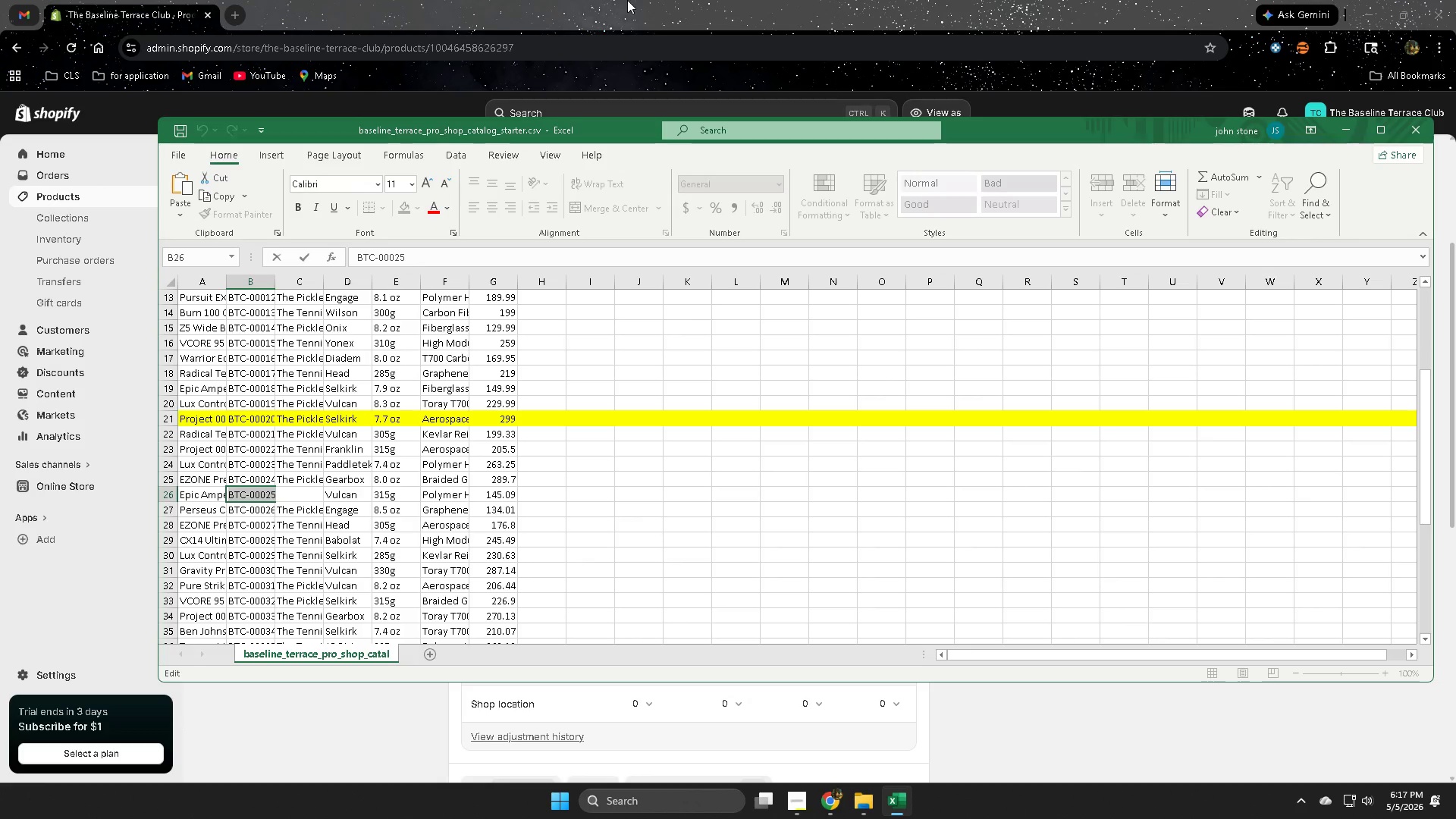 
left_click([627, 0])
 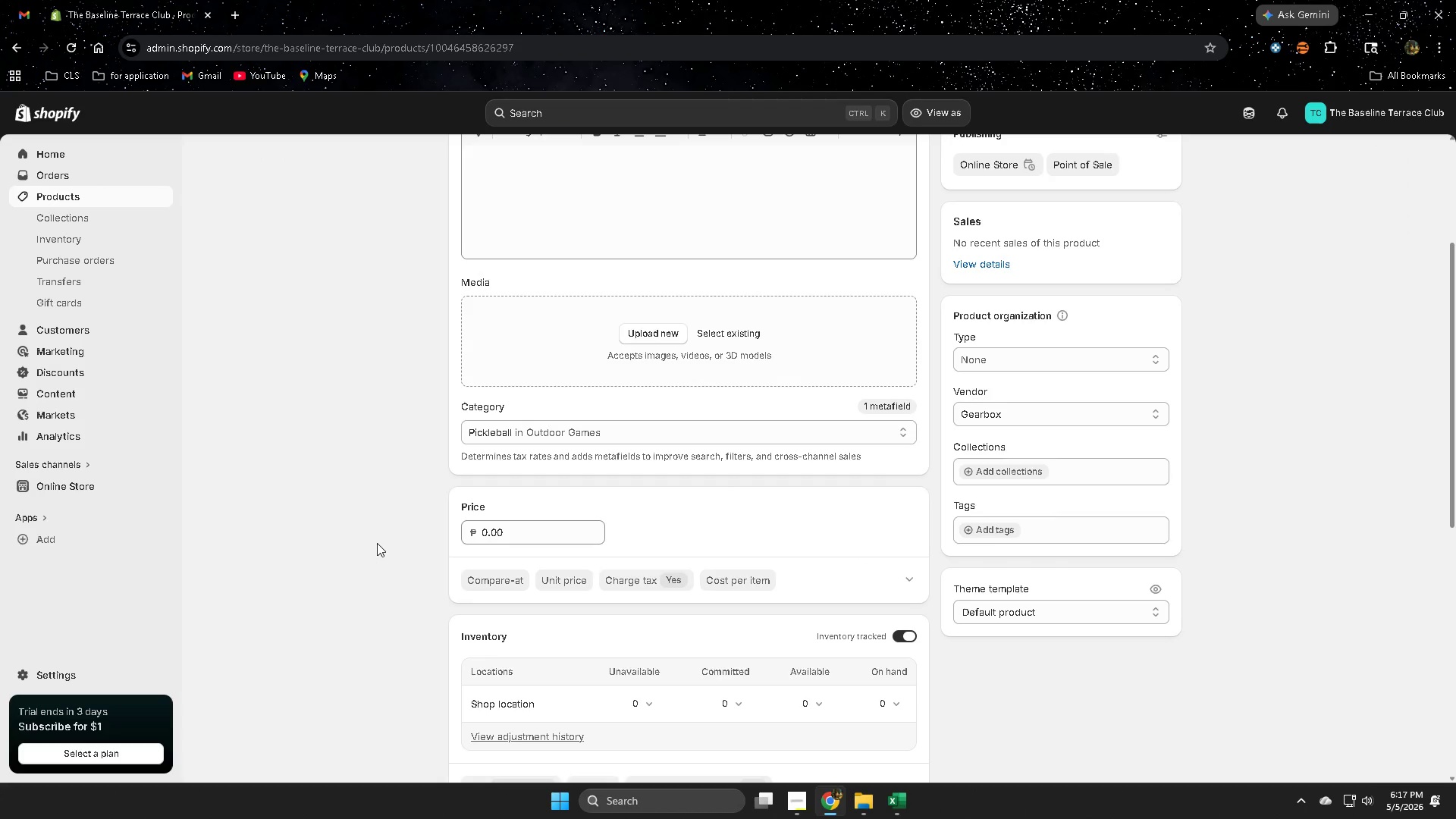 
scroll: coordinate [377, 543], scroll_direction: down, amount: 2.0
 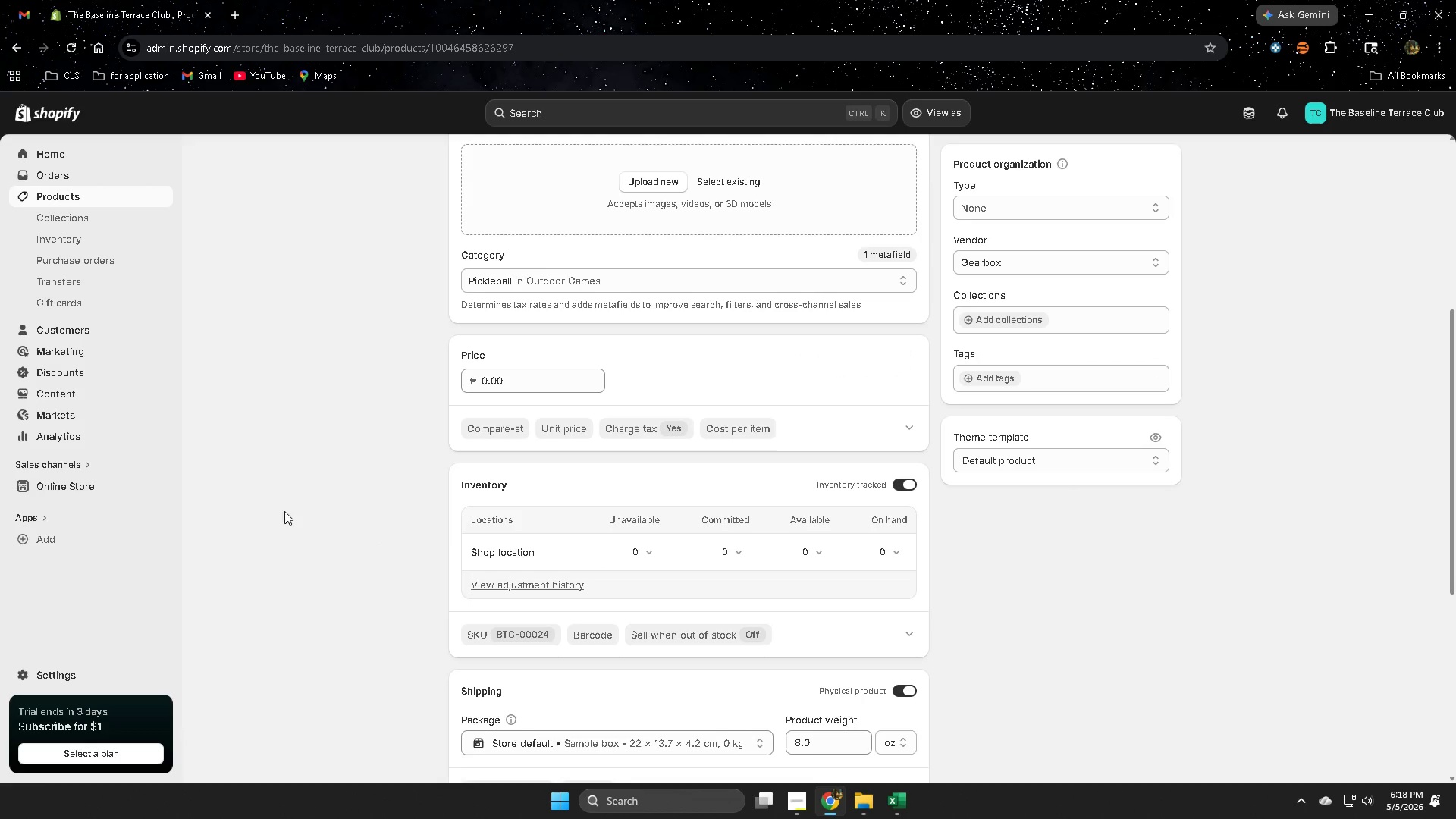 
left_click([891, 796])
 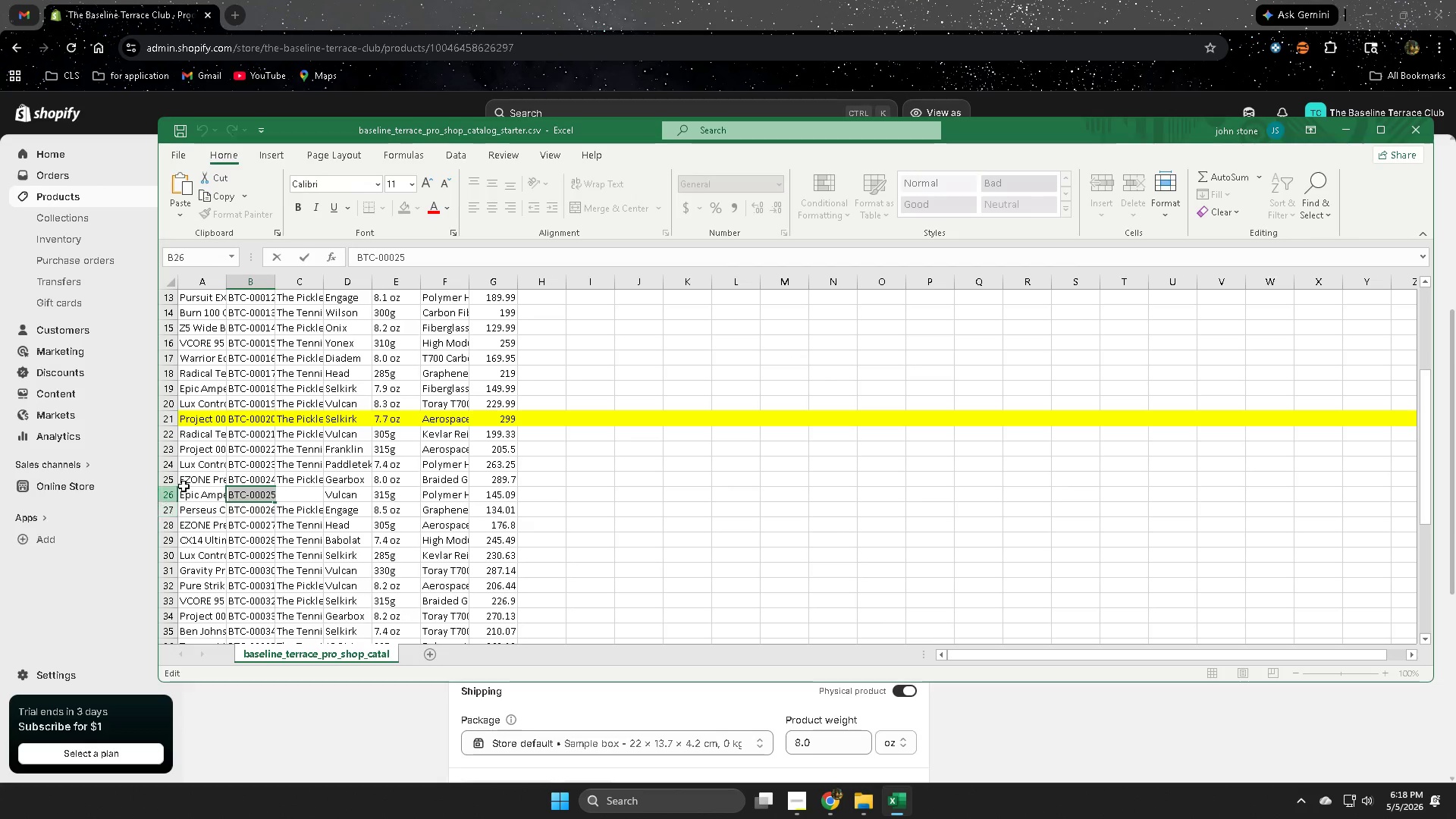 
left_click([577, 0])
 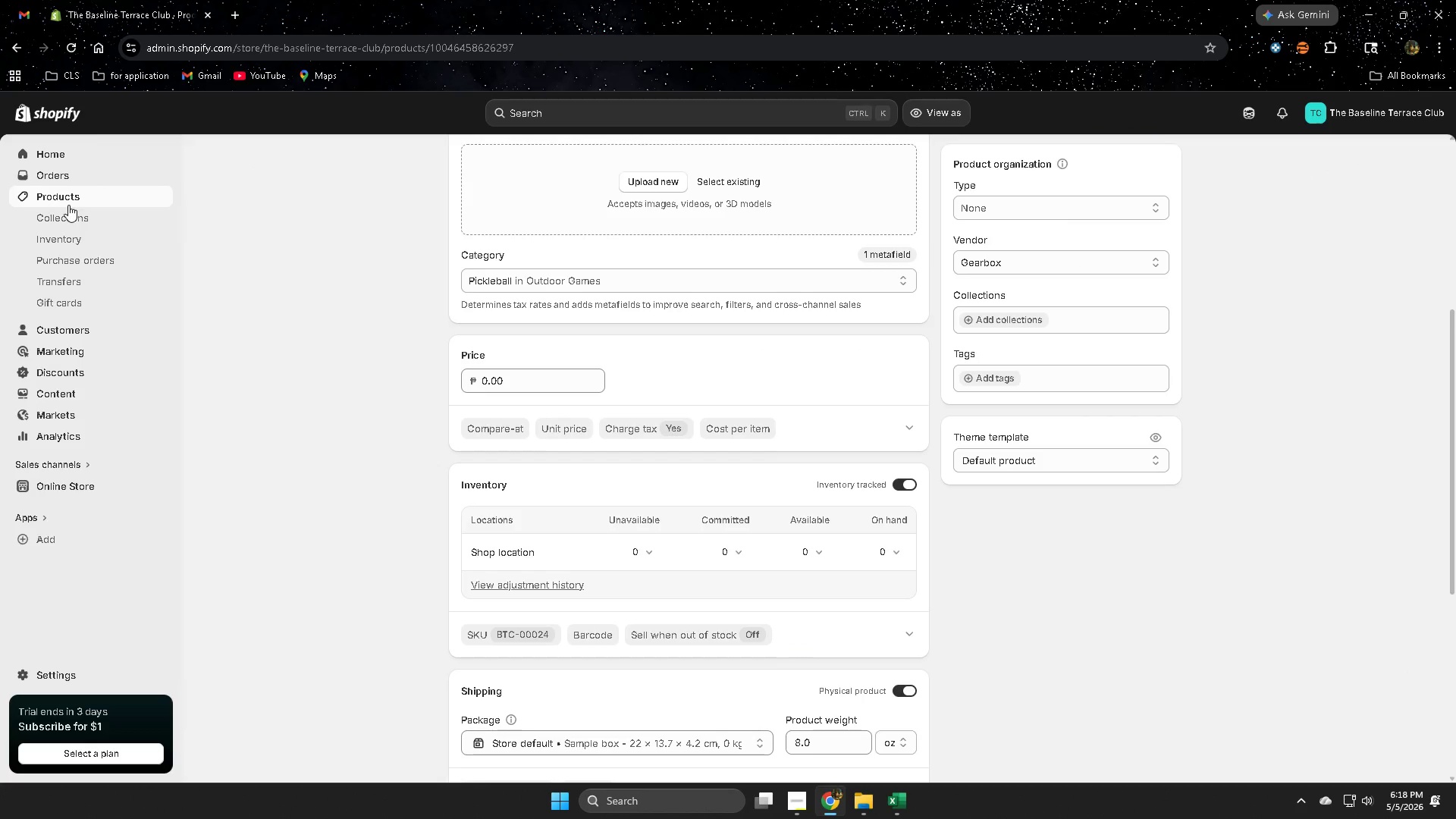 
left_click([69, 201])
 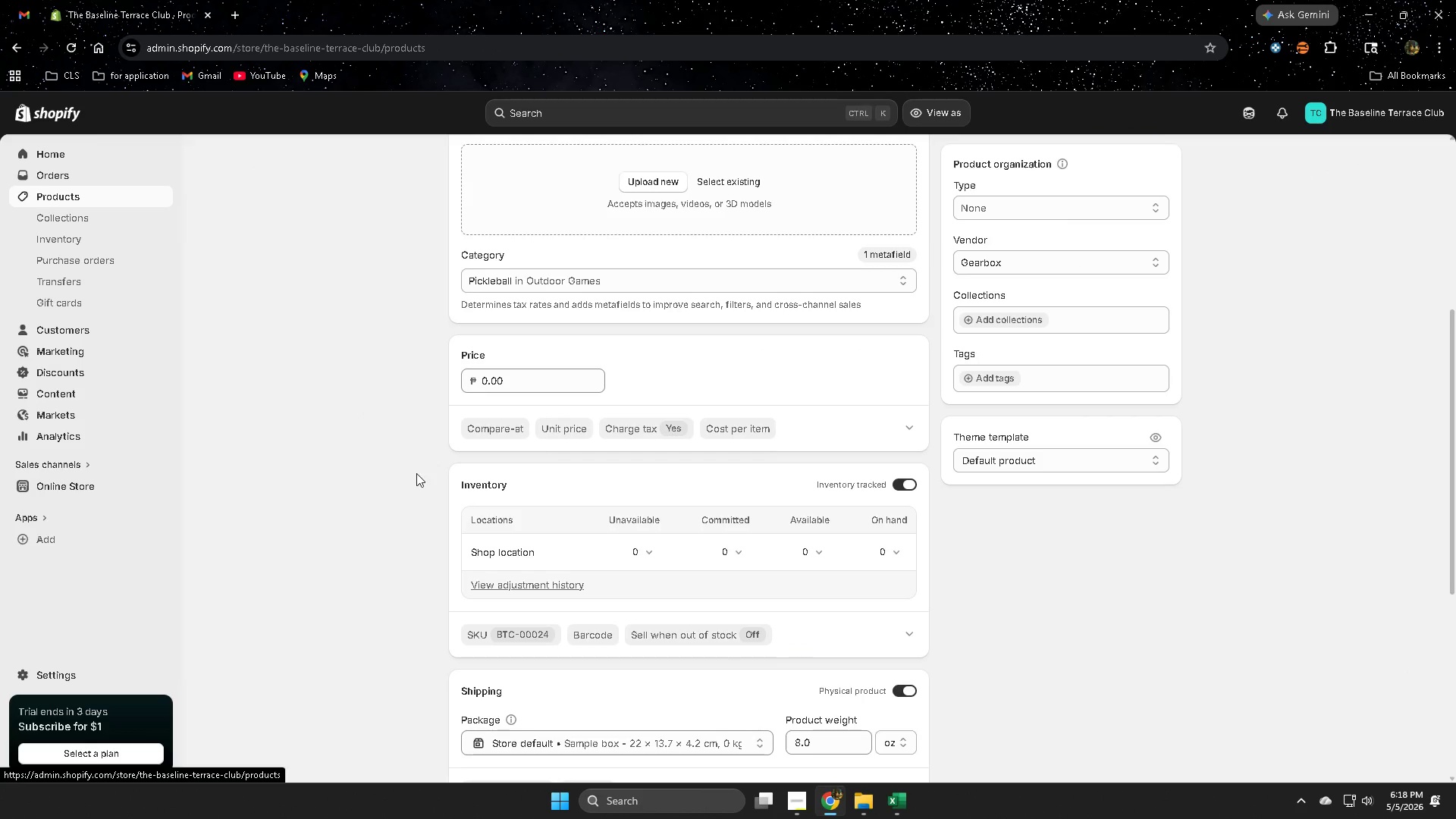 
scroll: coordinate [416, 465], scroll_direction: up, amount: 6.0
 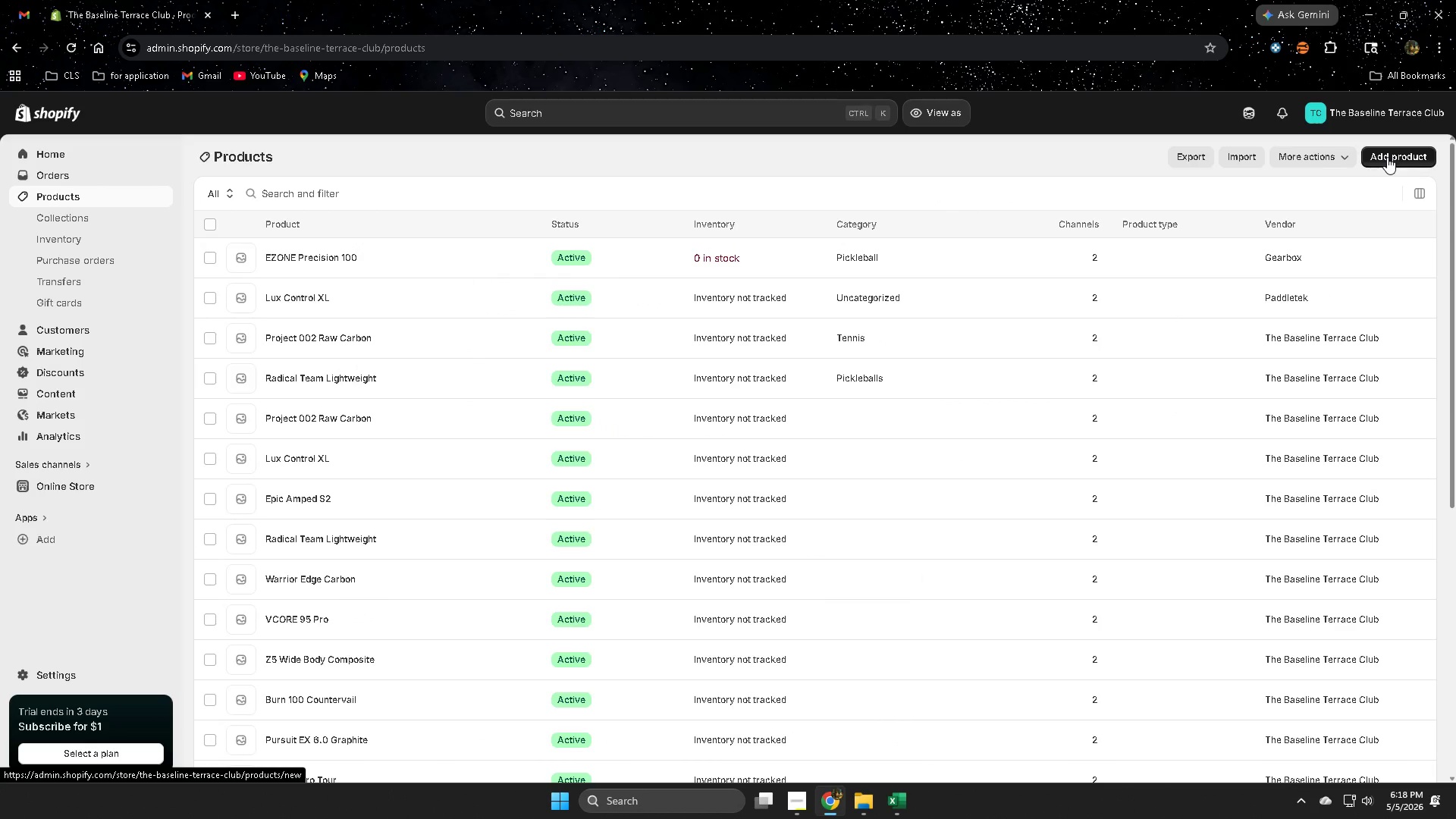 
left_click([795, 254])
 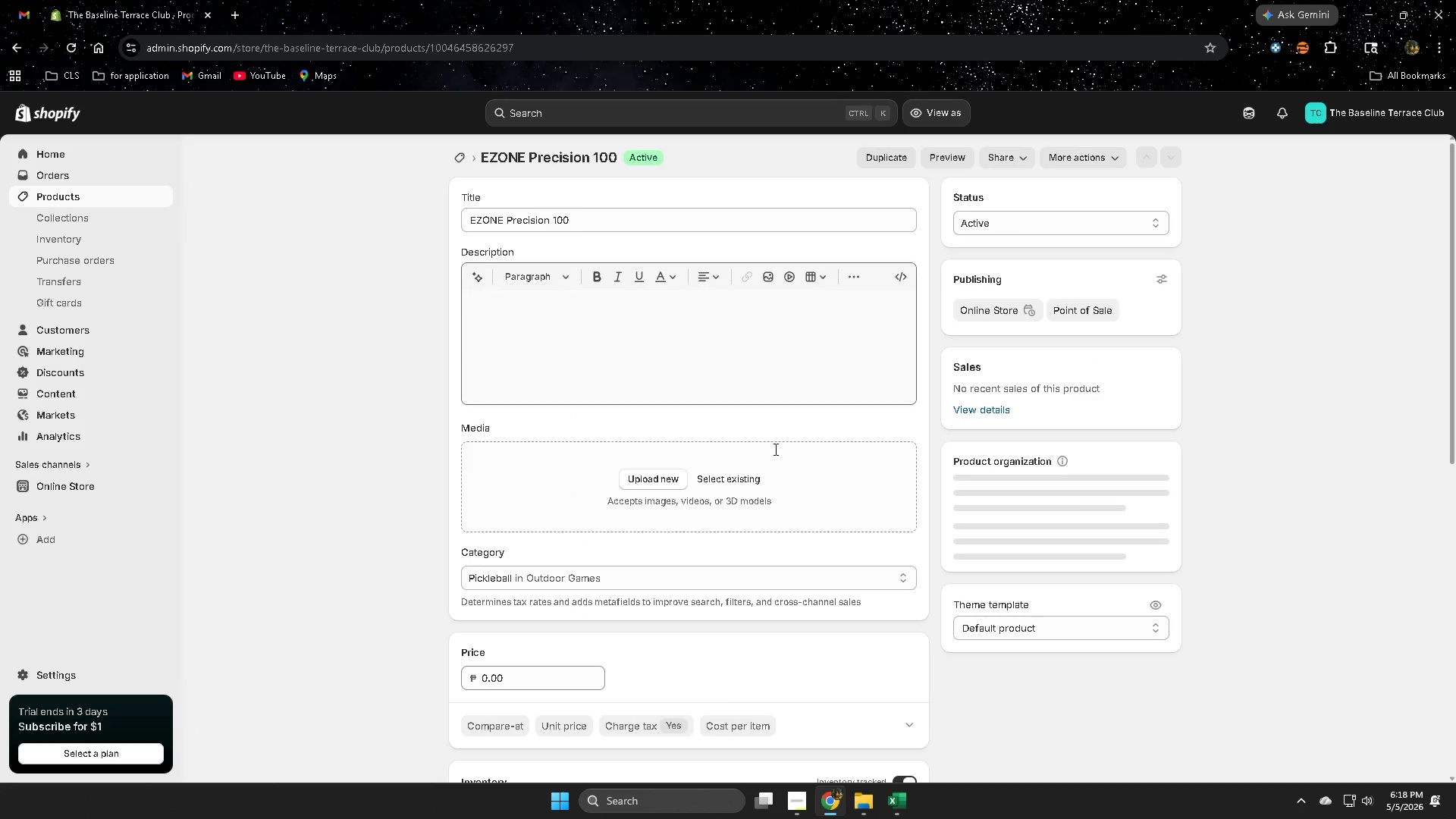 
scroll: coordinate [790, 604], scroll_direction: down, amount: 6.0
 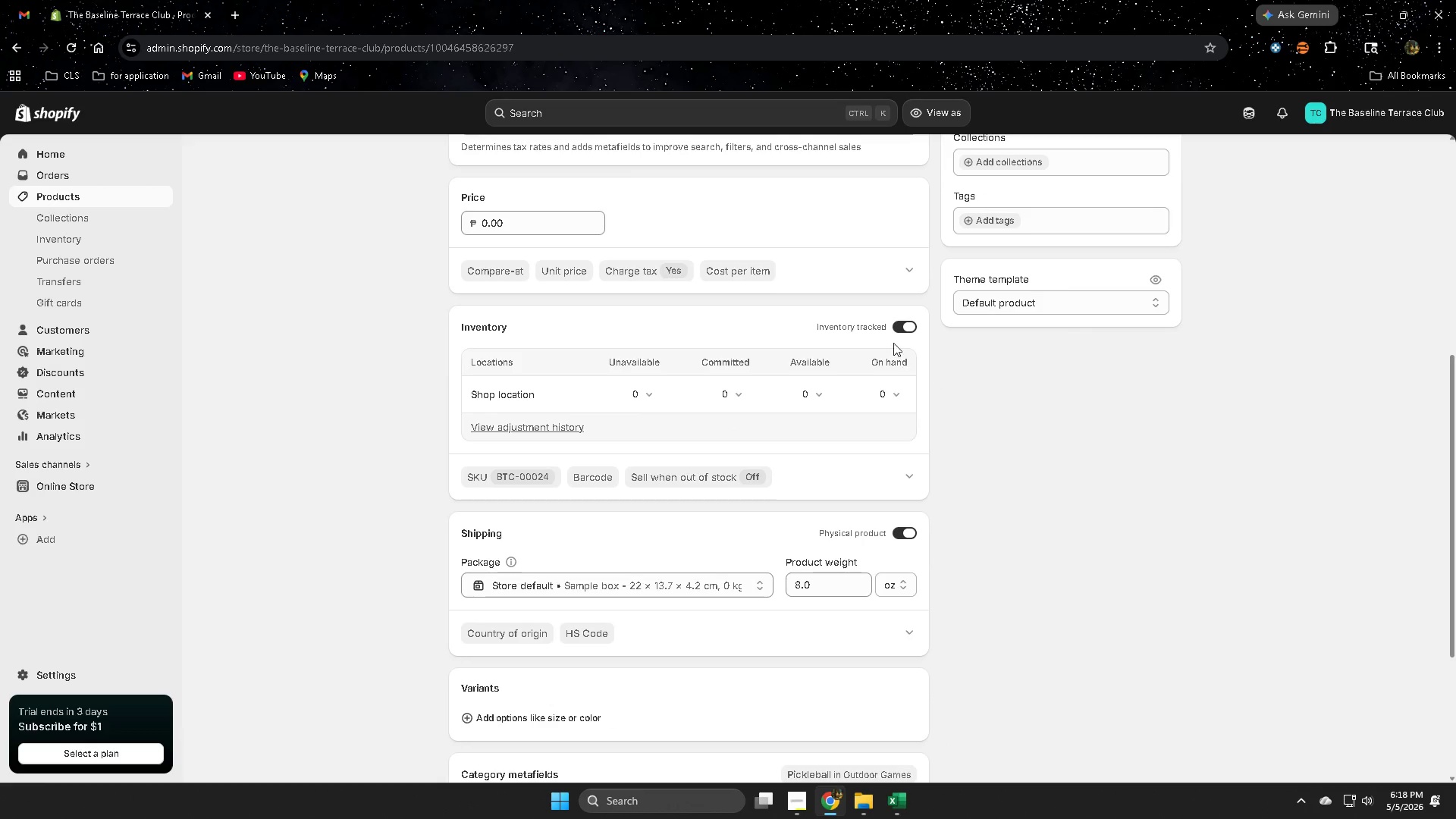 
left_click([914, 328])
 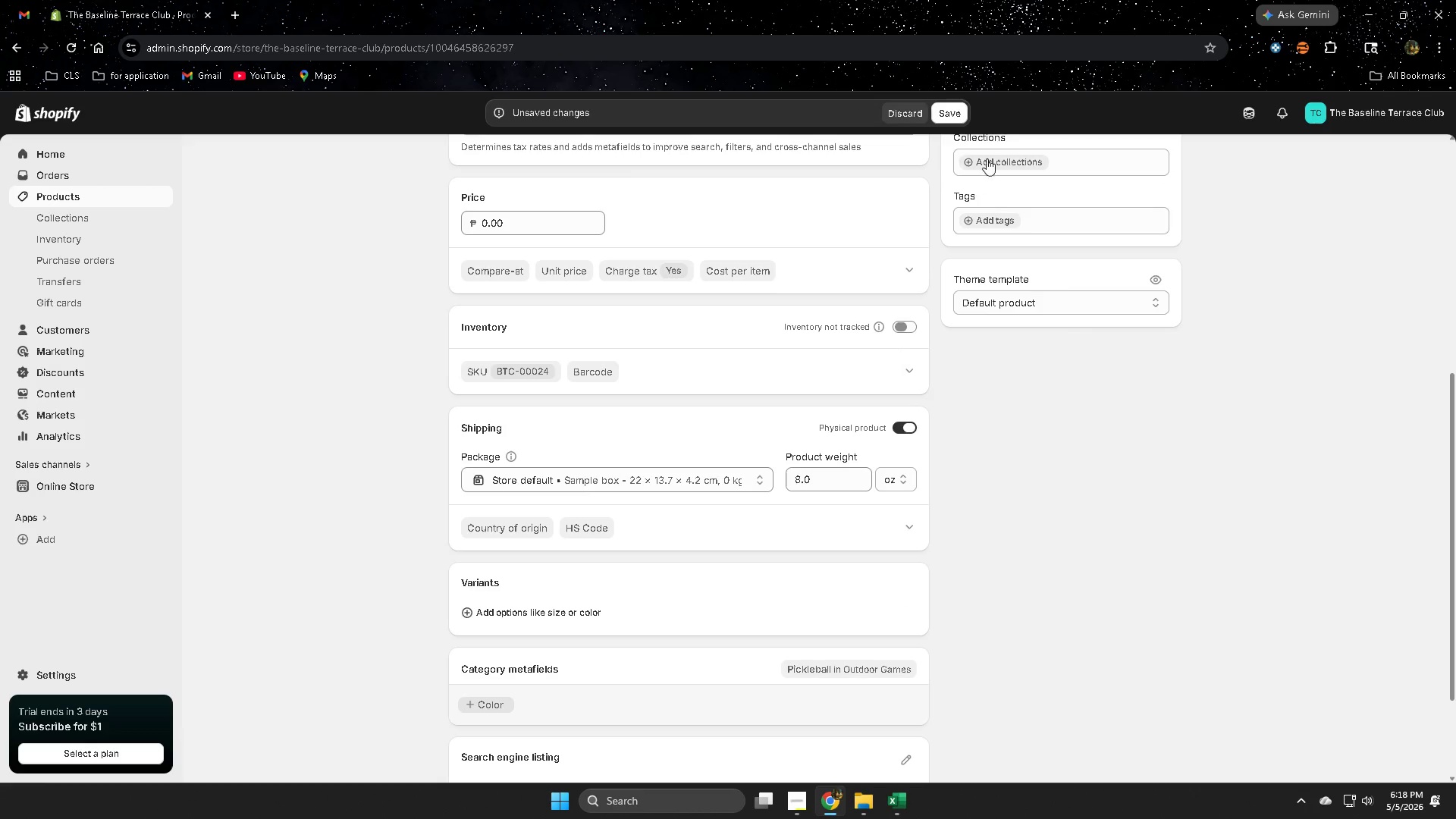 
left_click([945, 109])
 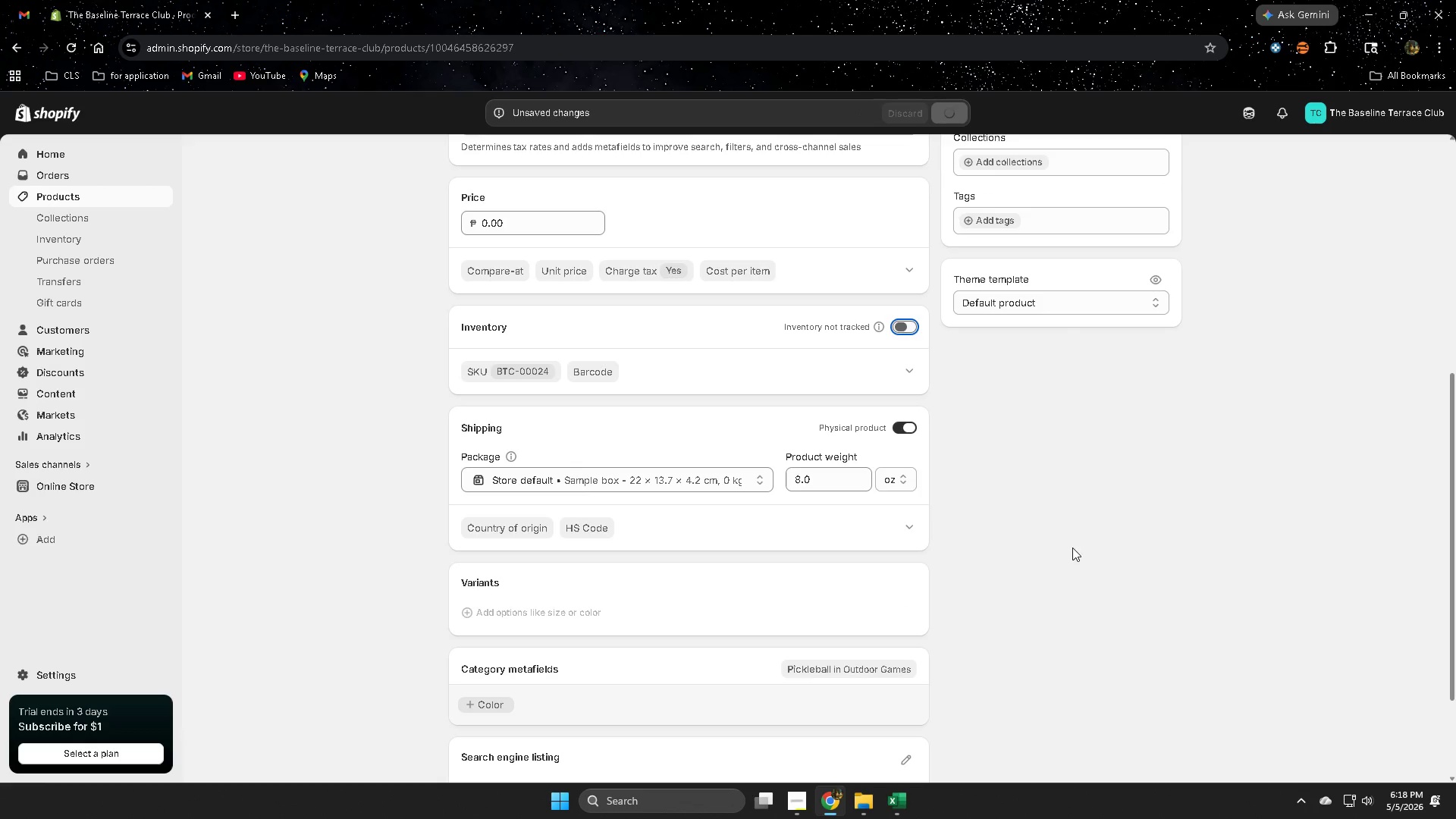 
scroll: coordinate [1047, 569], scroll_direction: up, amount: 7.0
 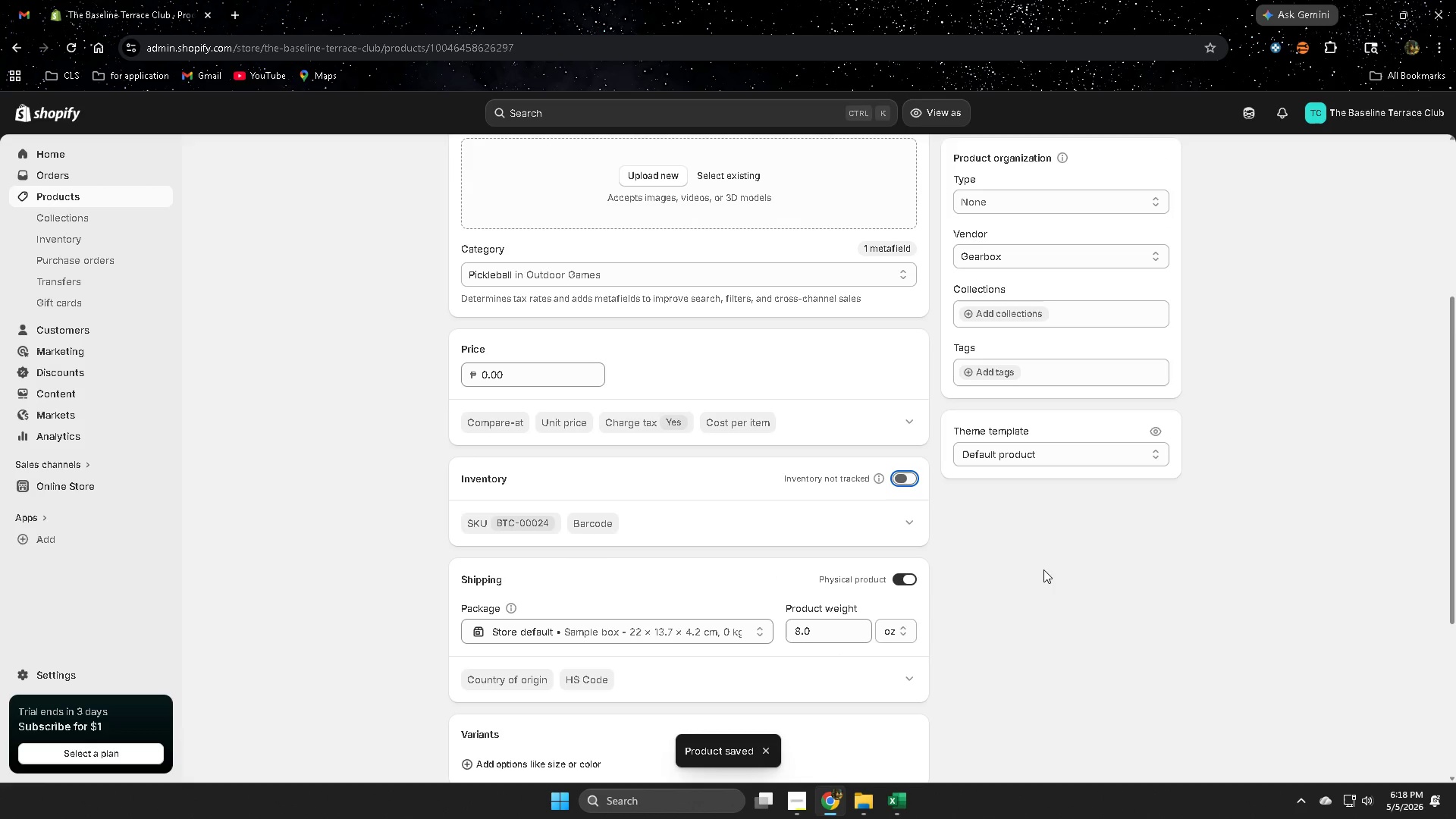 
scroll: coordinate [1043, 570], scroll_direction: down, amount: 3.0
 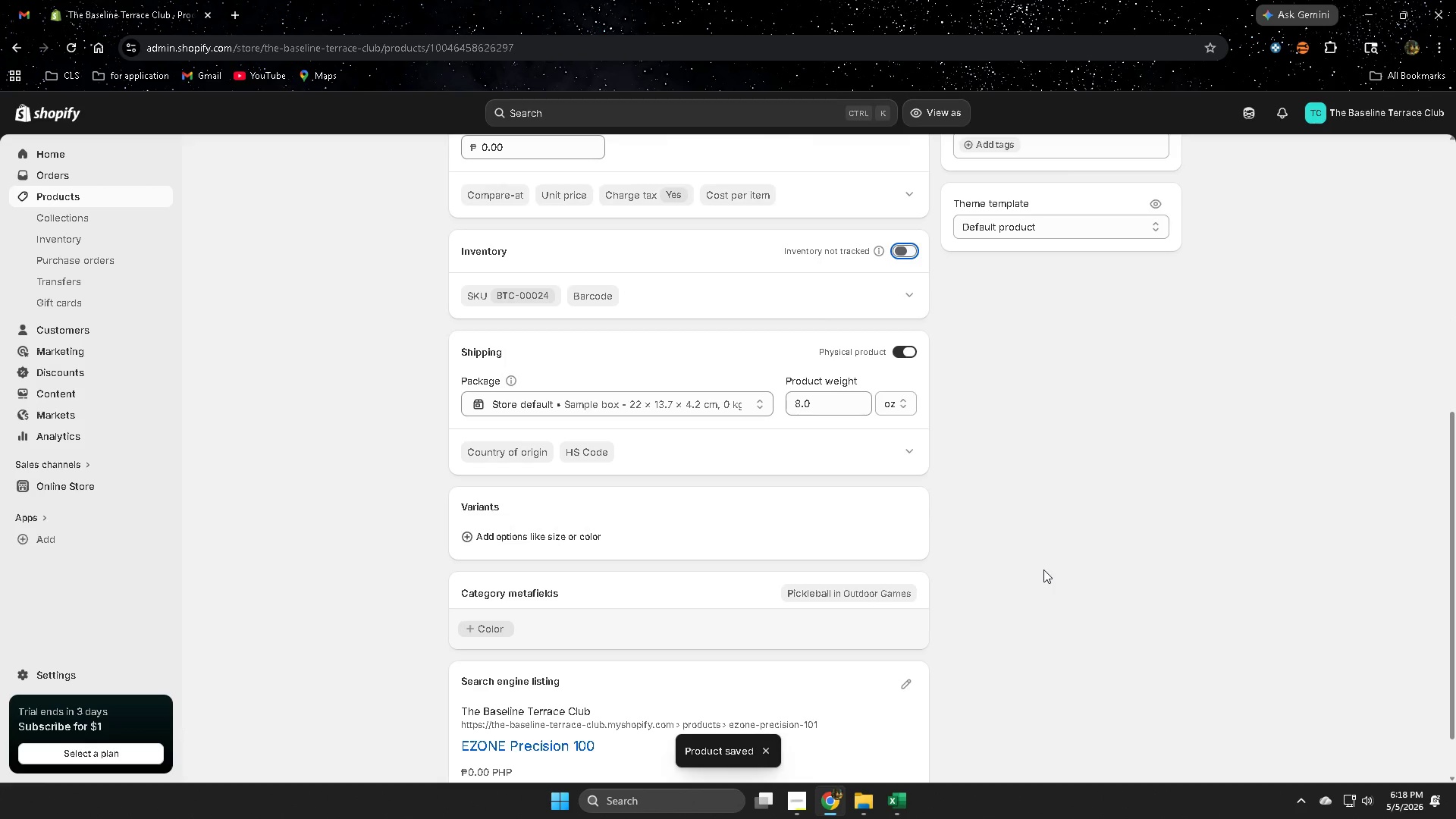 
scroll: coordinate [1037, 570], scroll_direction: up, amount: 10.0
 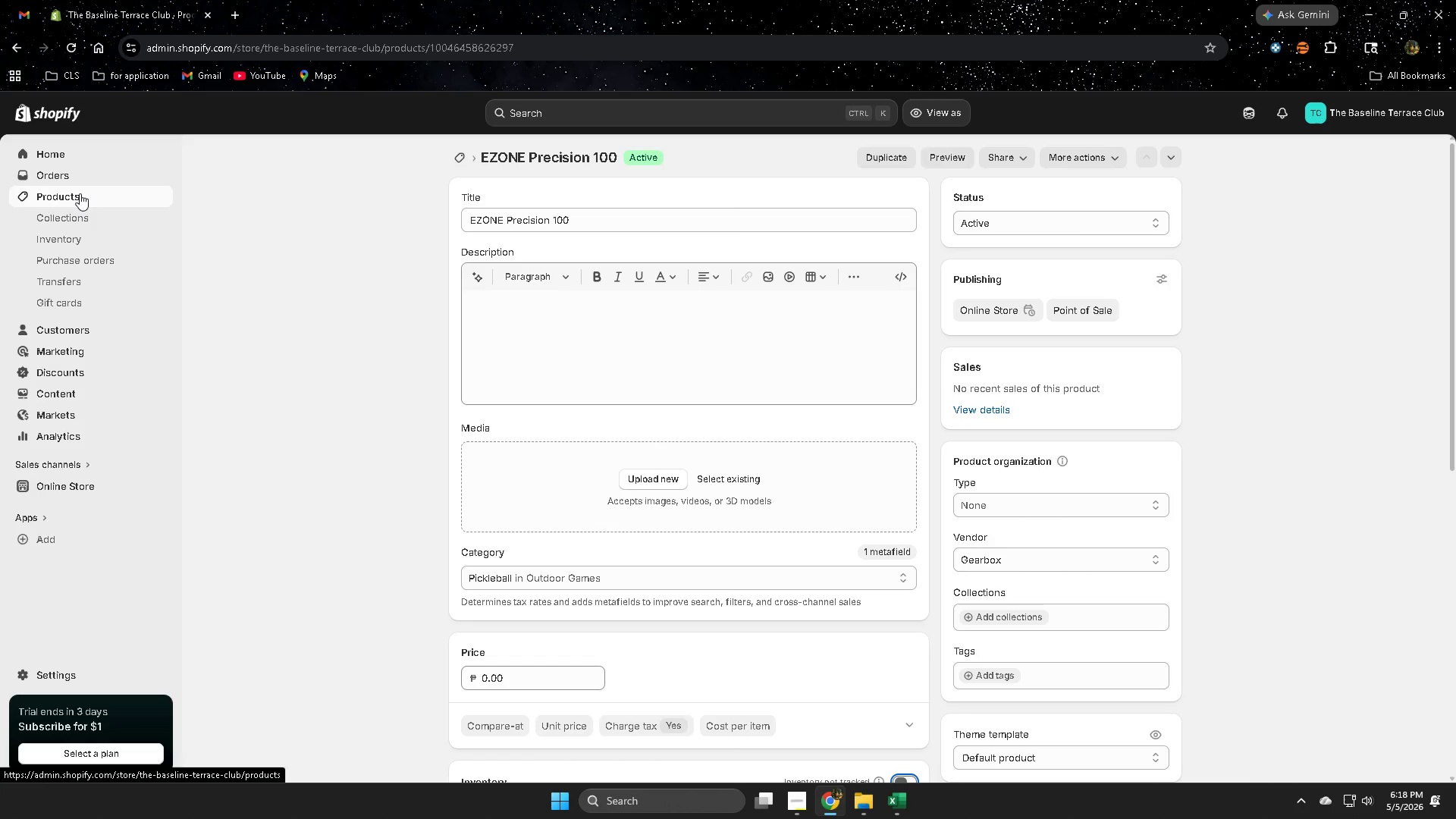 
left_click([80, 193])
 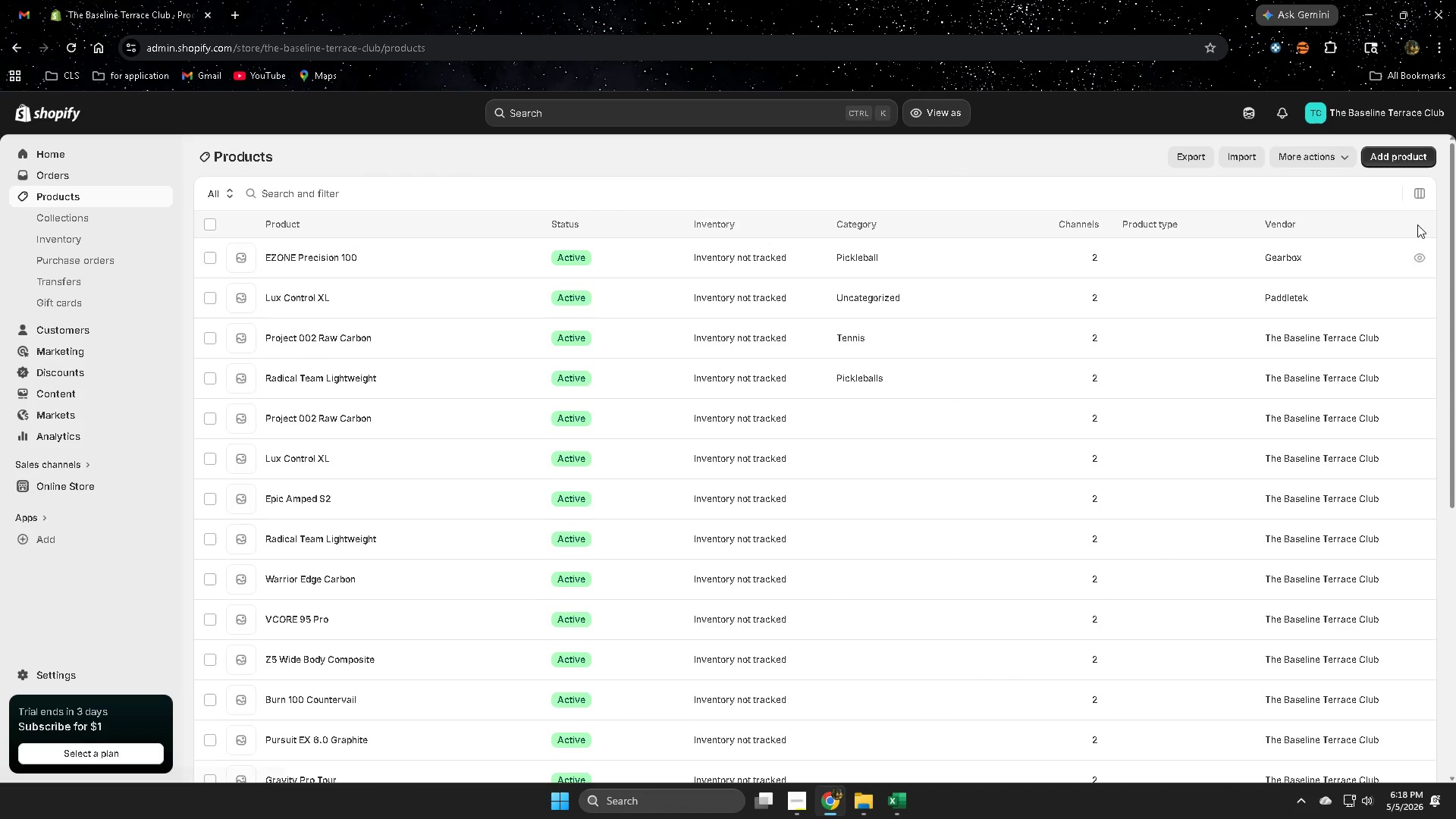 
left_click([1387, 146])
 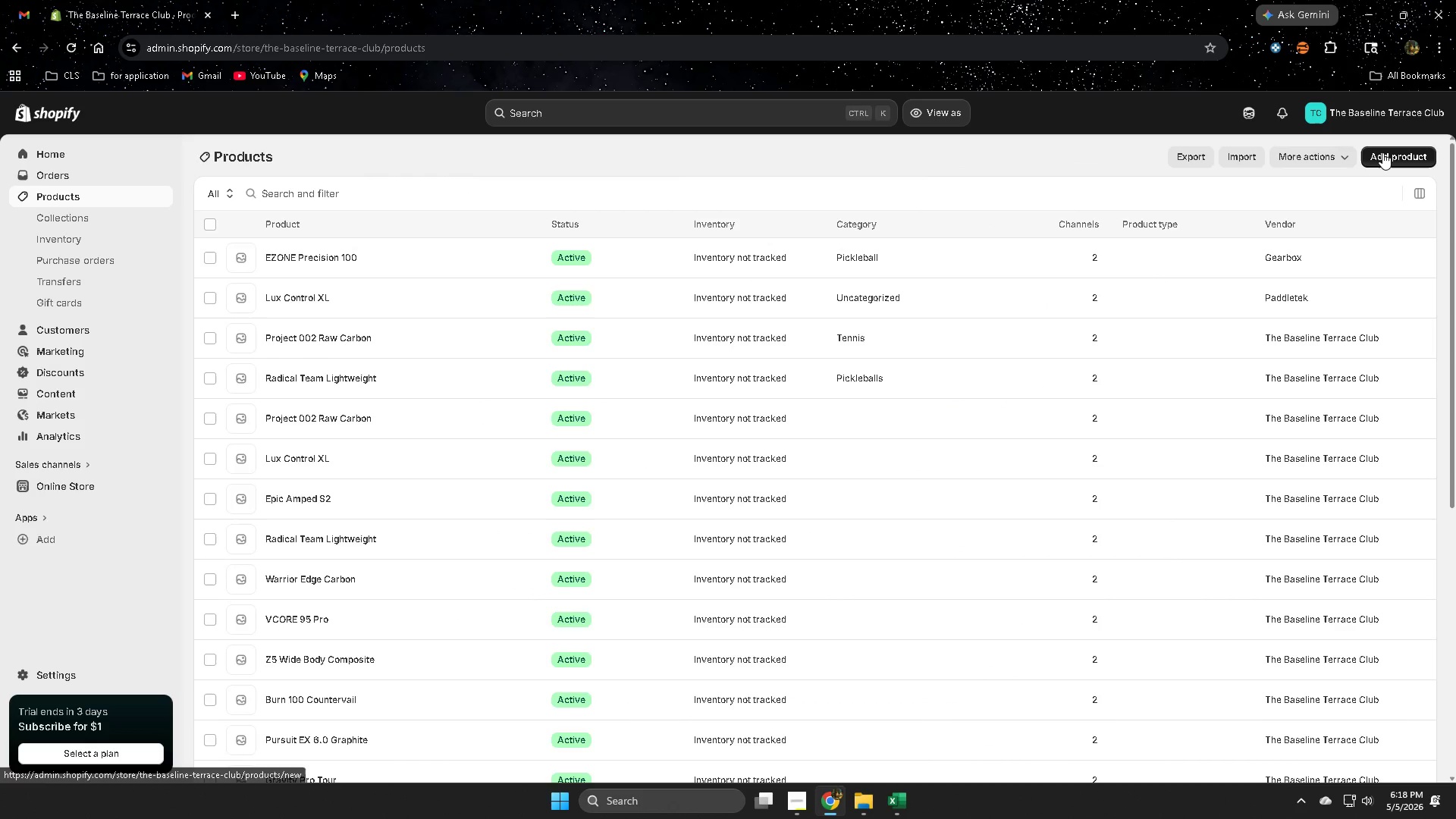 
left_click([1382, 152])
 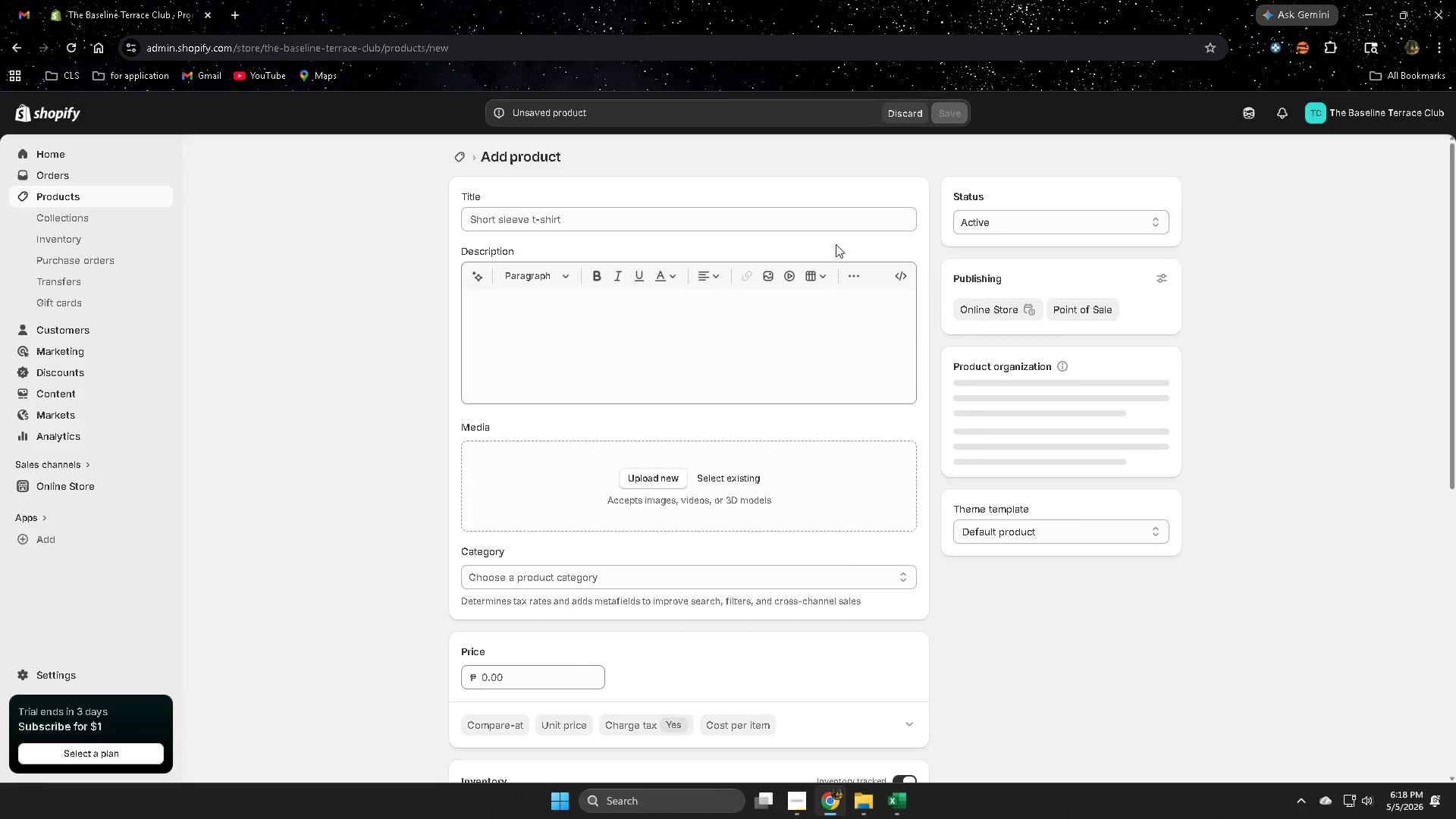 
scroll: coordinate [924, 636], scroll_direction: down, amount: 3.0
 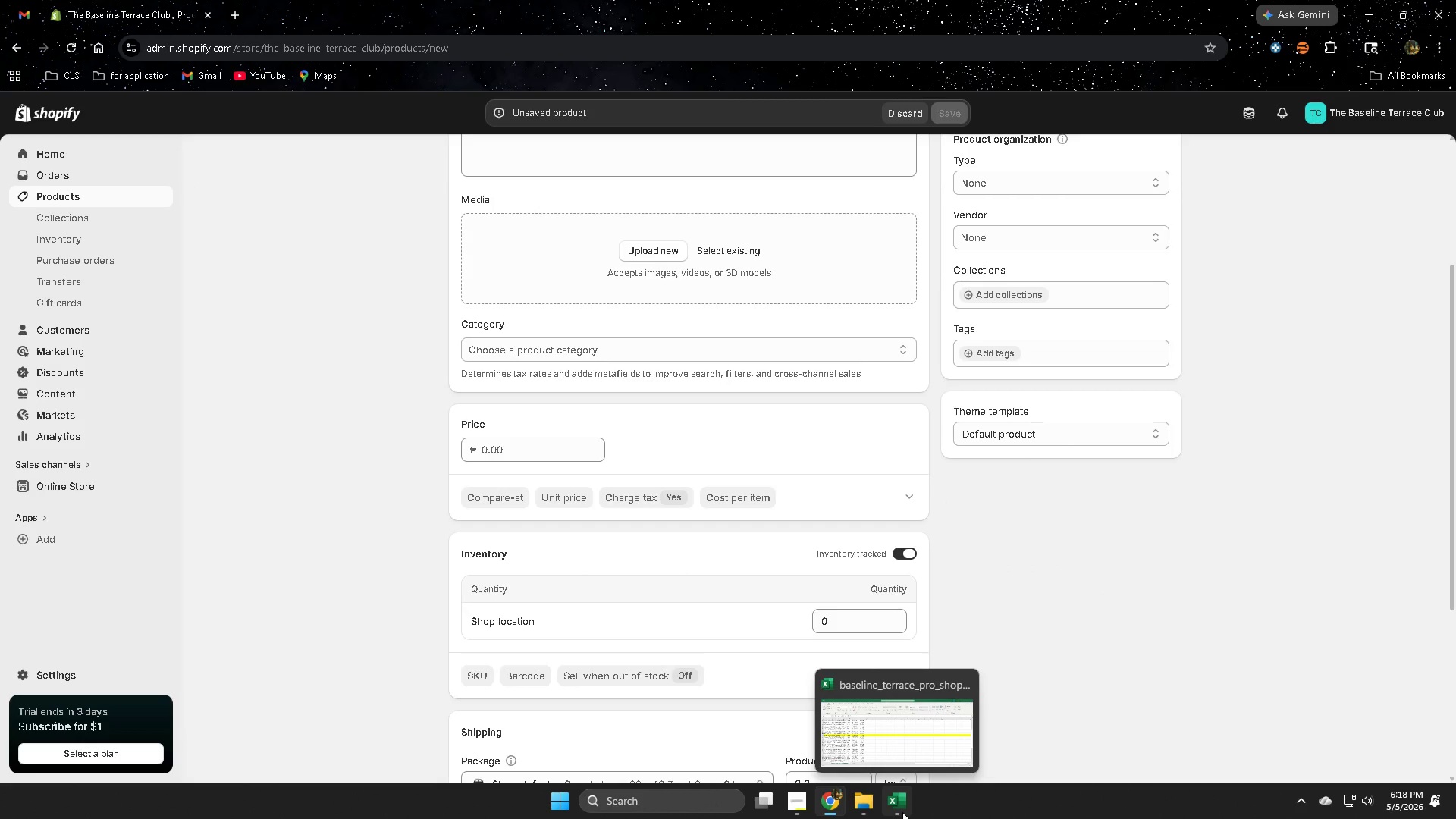 
left_click([899, 803])
 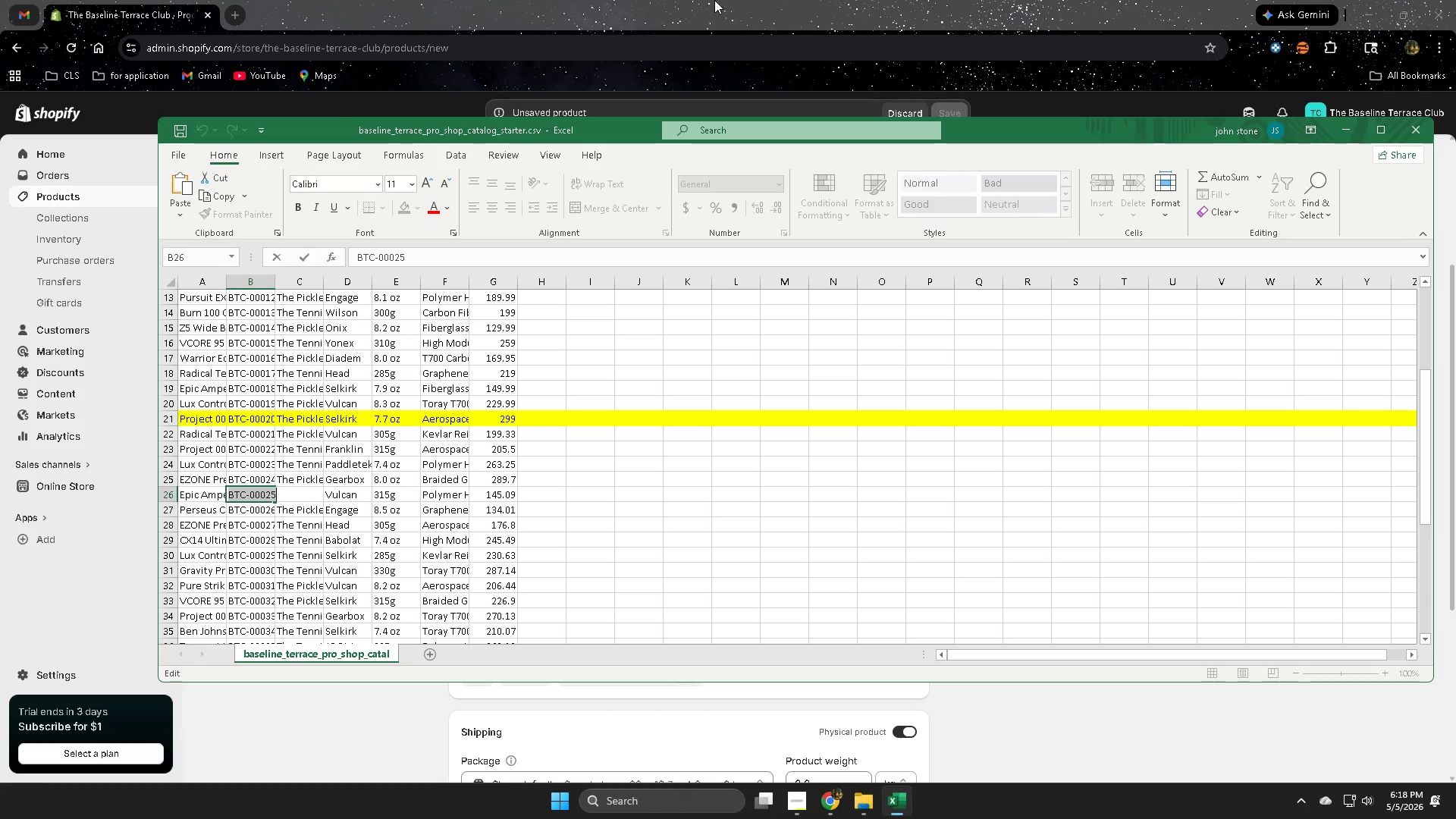 
left_click([714, 0])
 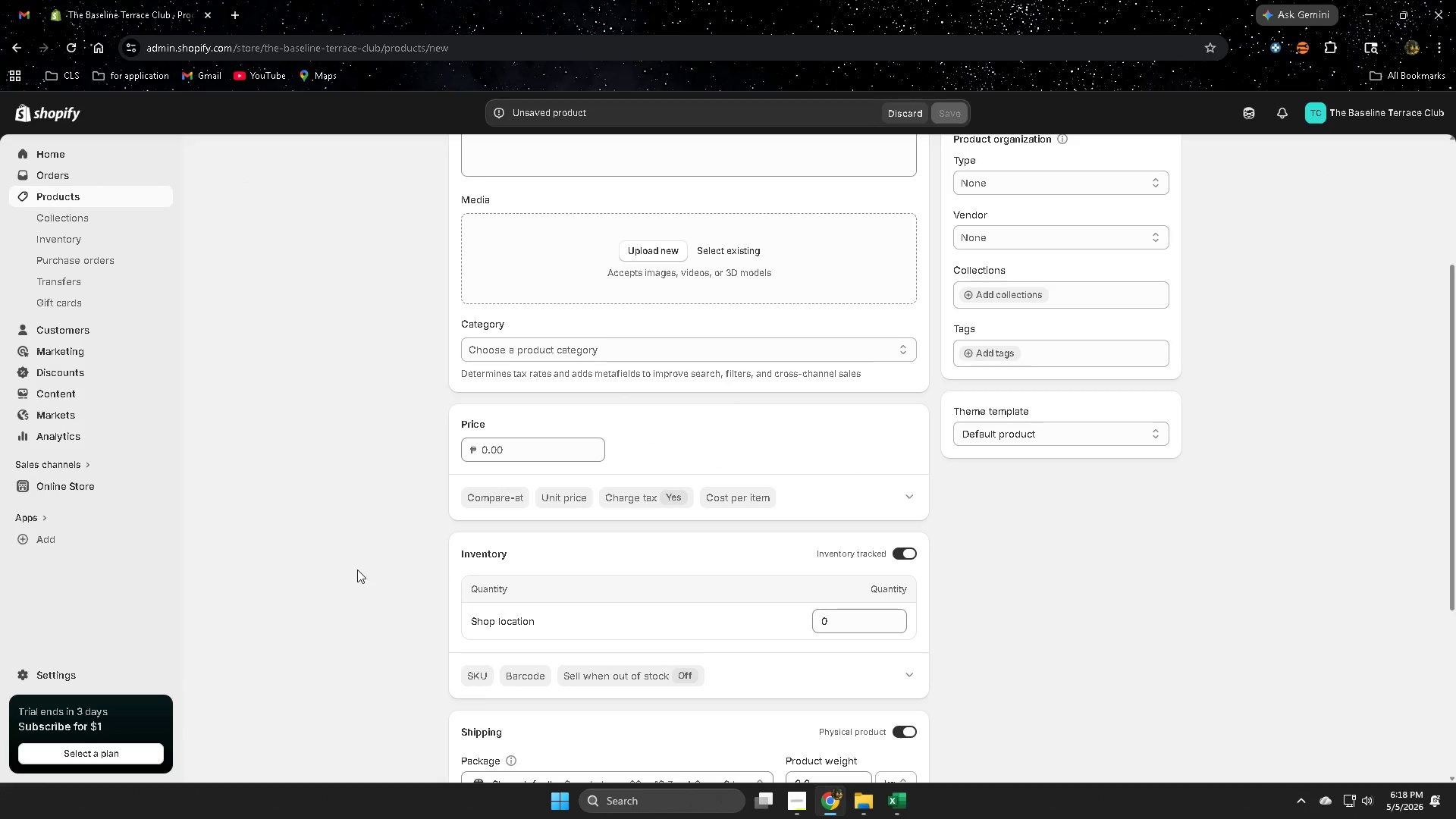 
scroll: coordinate [365, 568], scroll_direction: down, amount: 5.0
 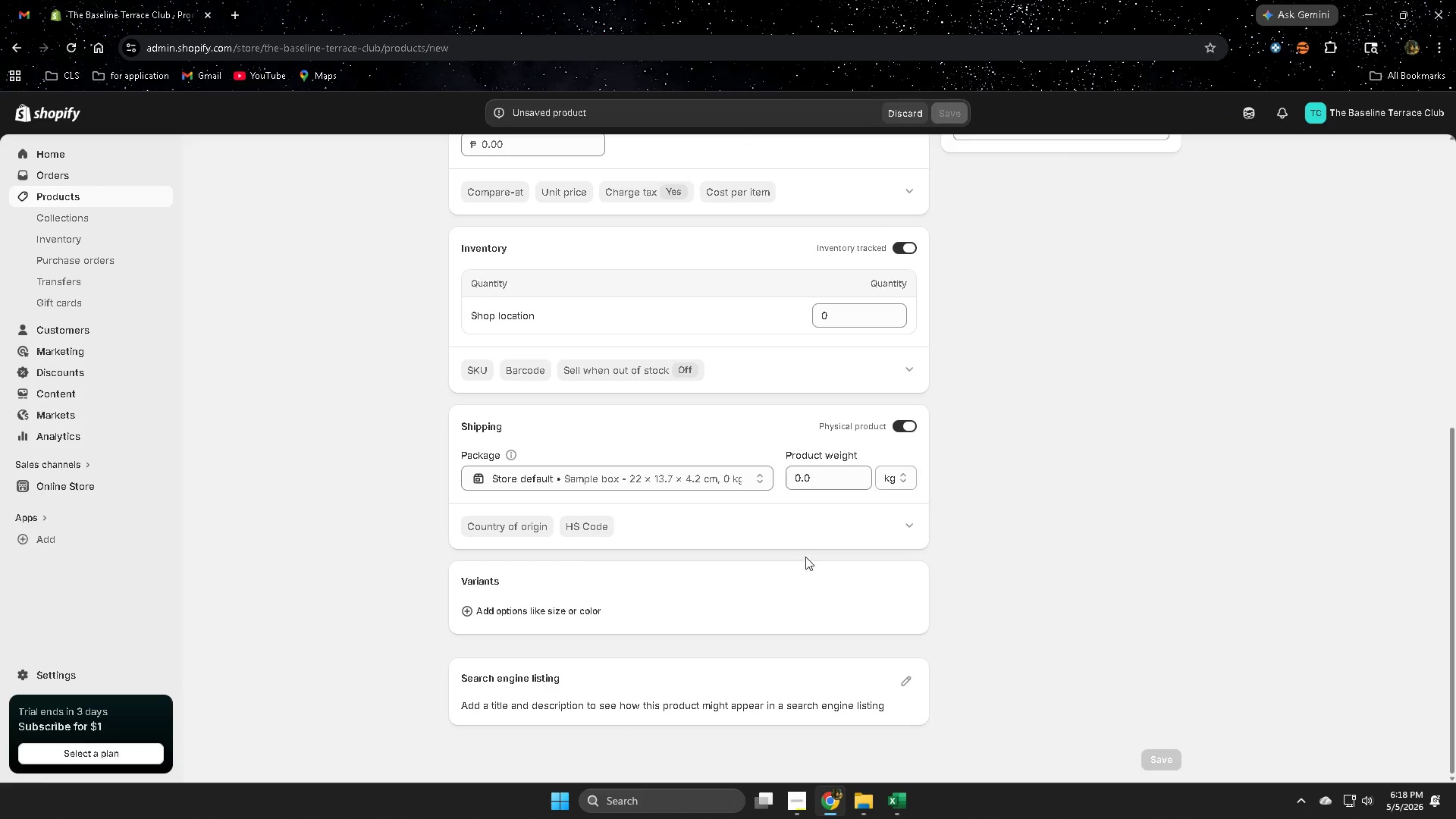 
scroll: coordinate [864, 571], scroll_direction: up, amount: 3.0
 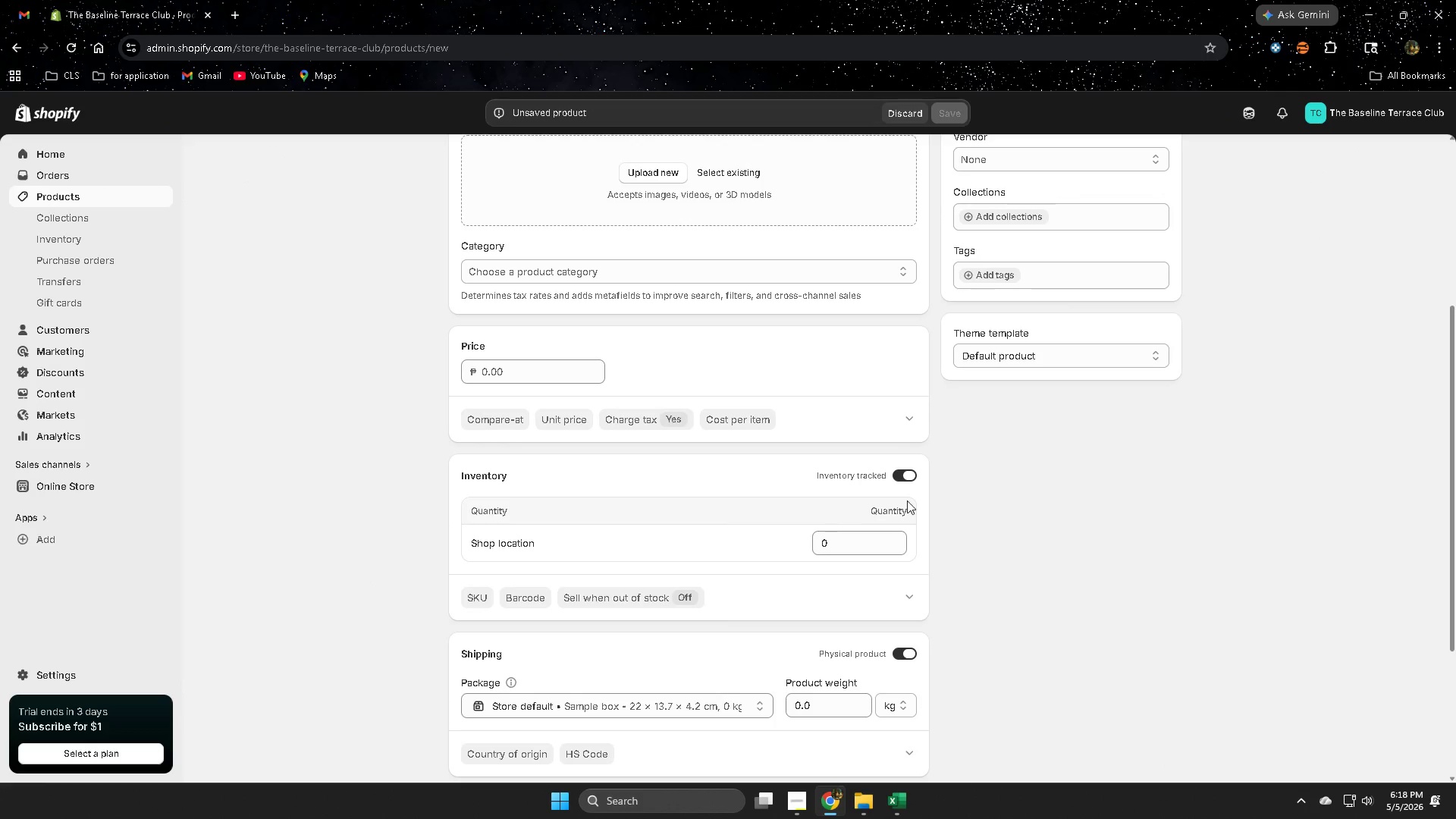 
left_click([911, 598])
 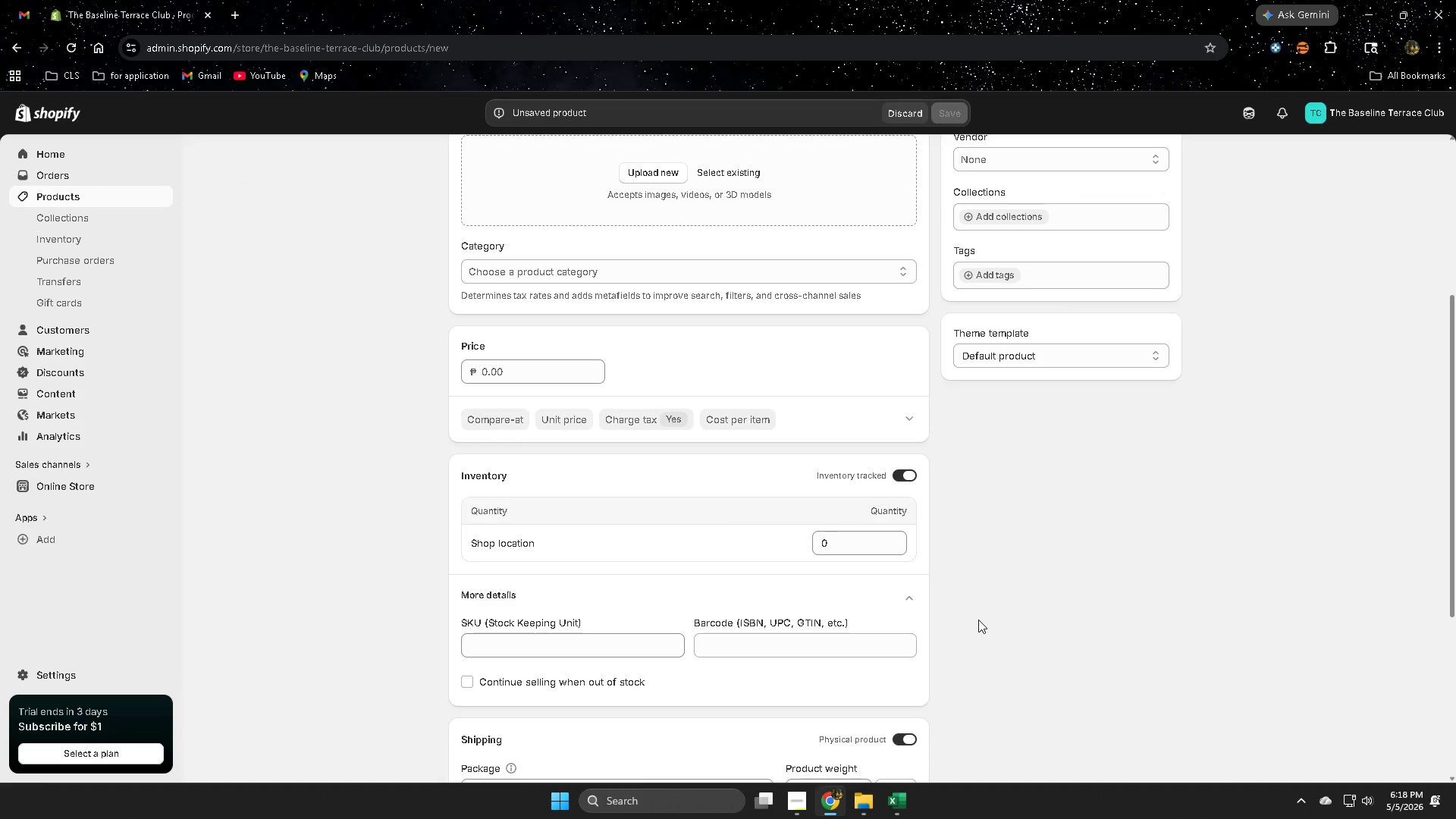 
scroll: coordinate [974, 623], scroll_direction: down, amount: 2.0
 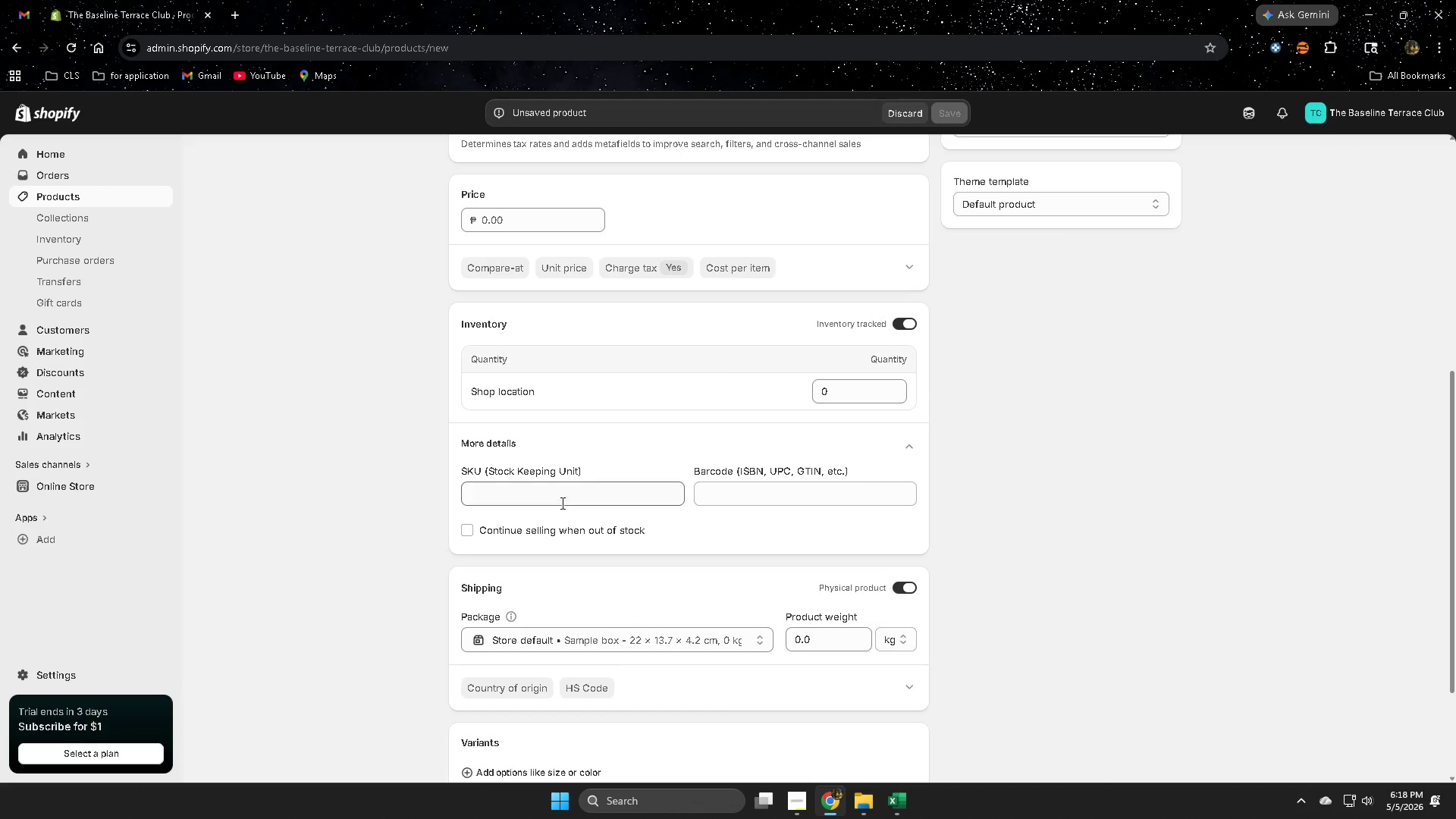 
left_click([560, 491])
 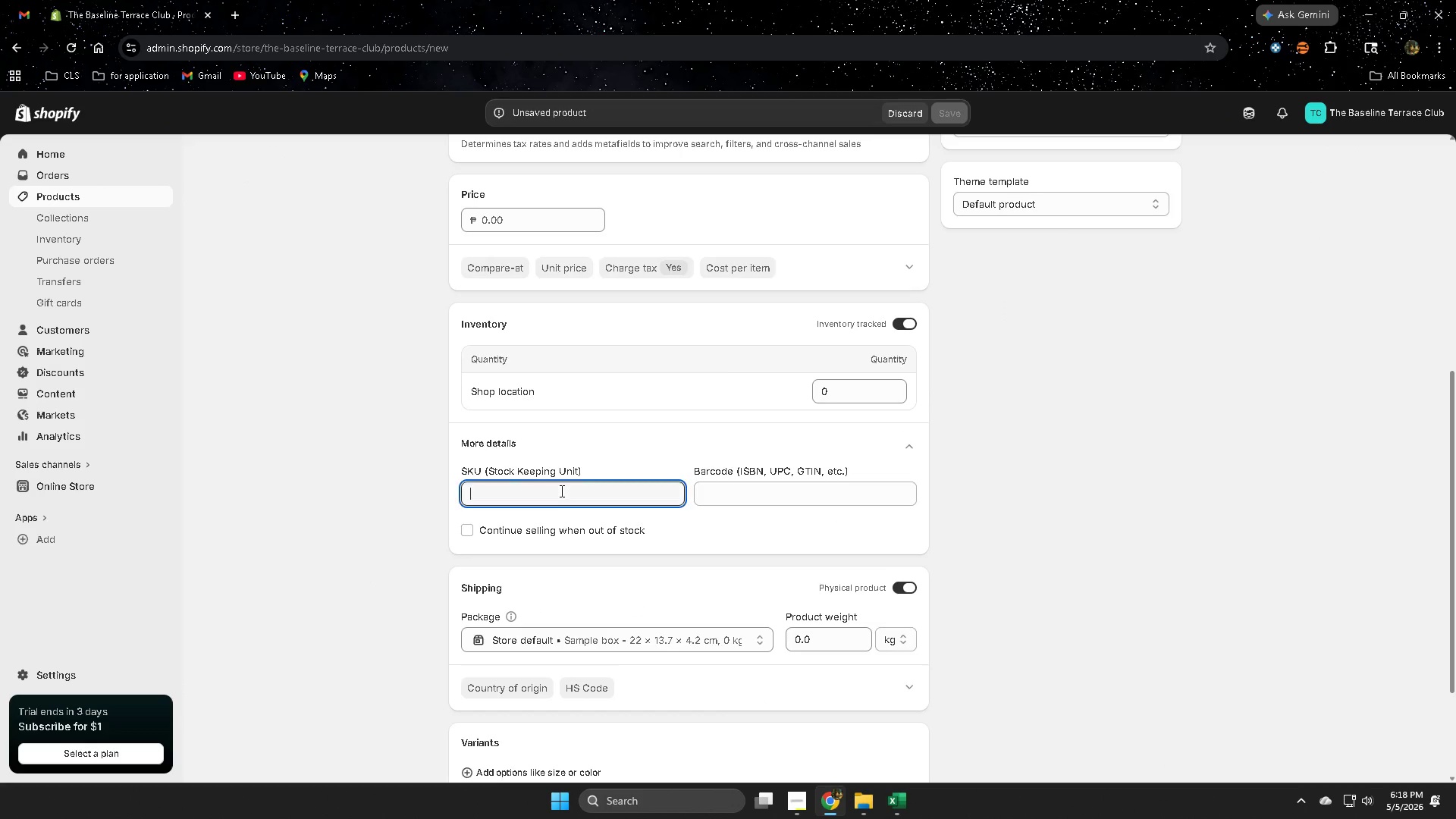 
key(Control+ControlLeft)
 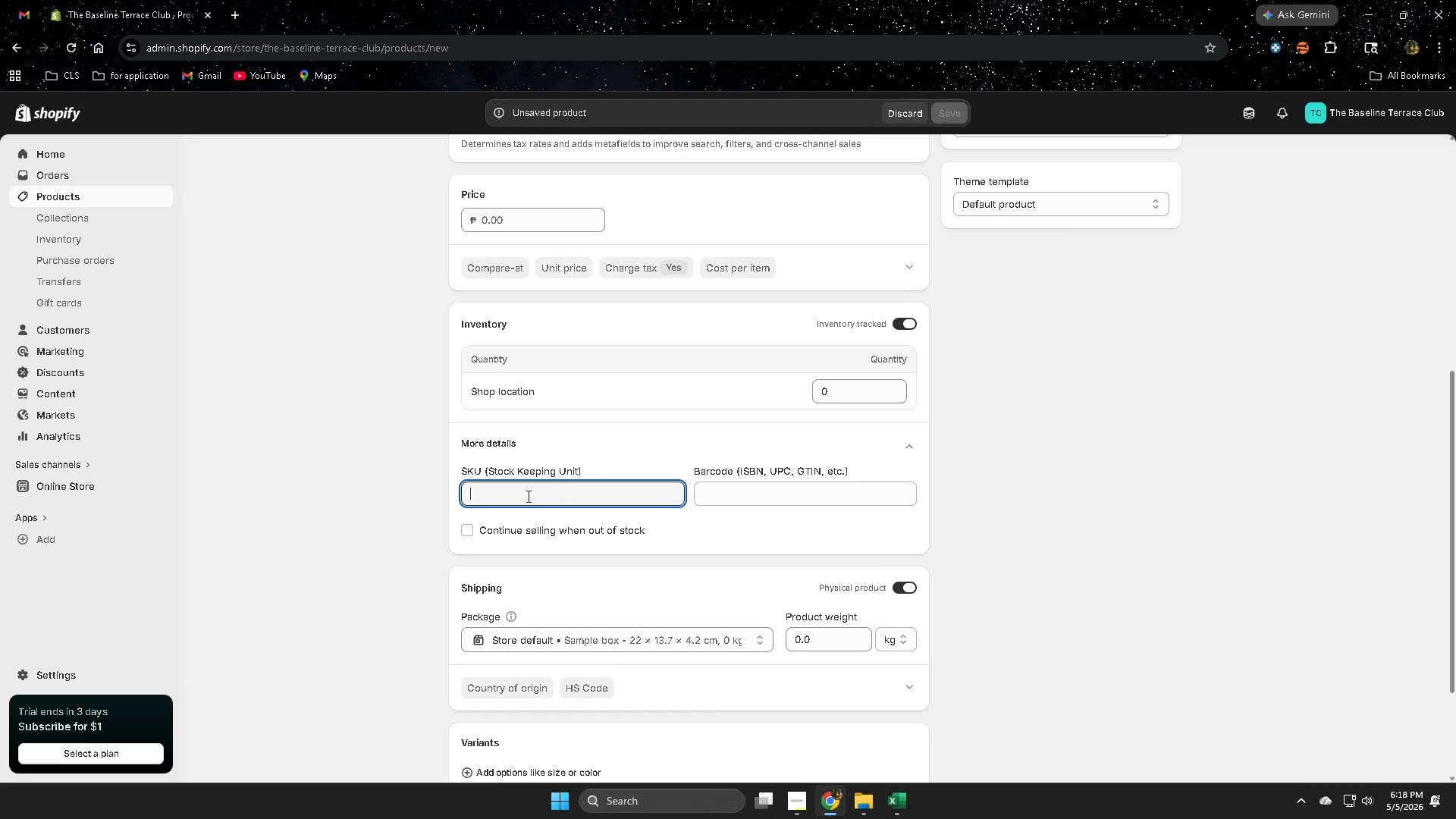 
key(Control+V)
 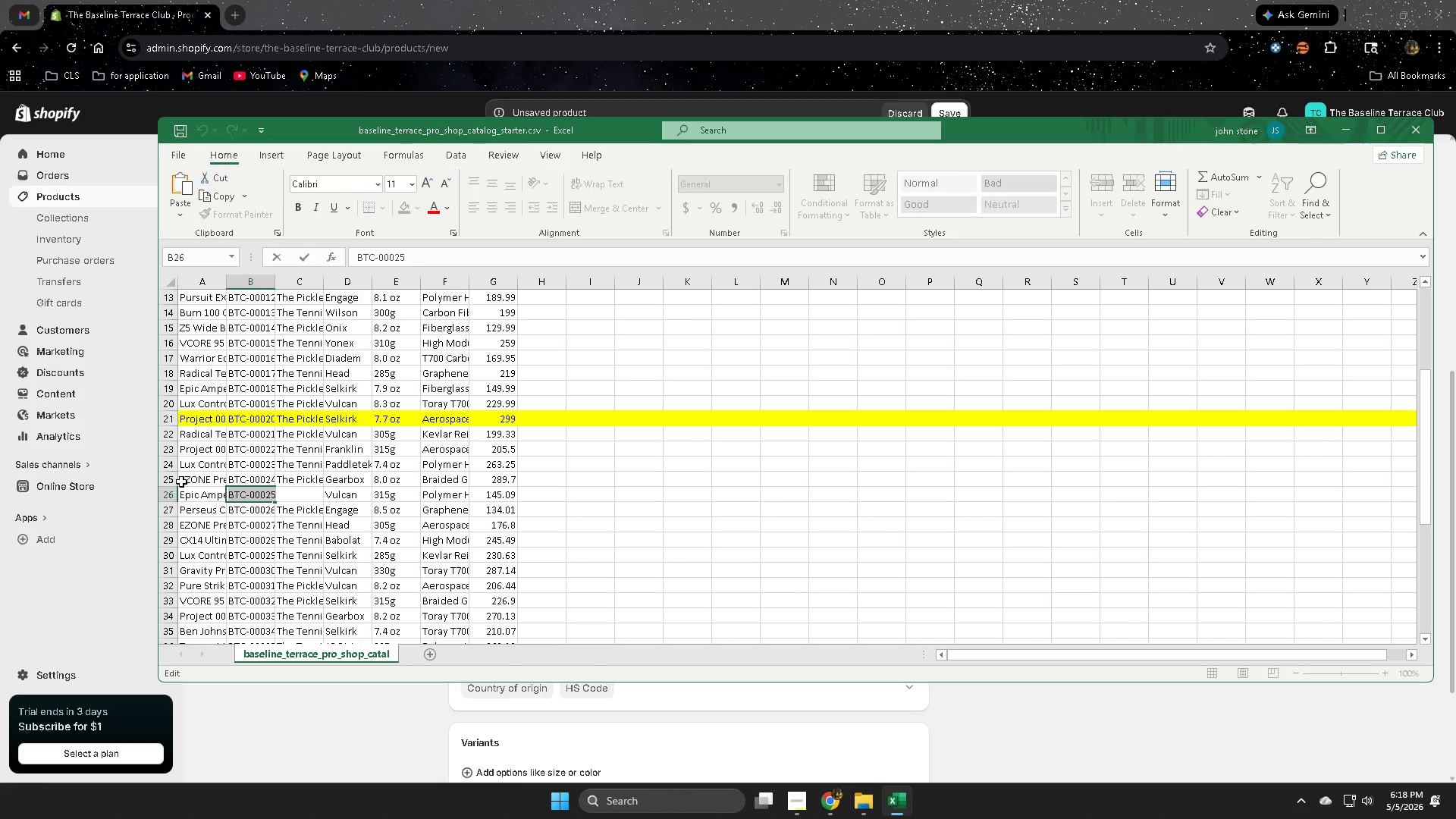 
left_click([168, 499])
 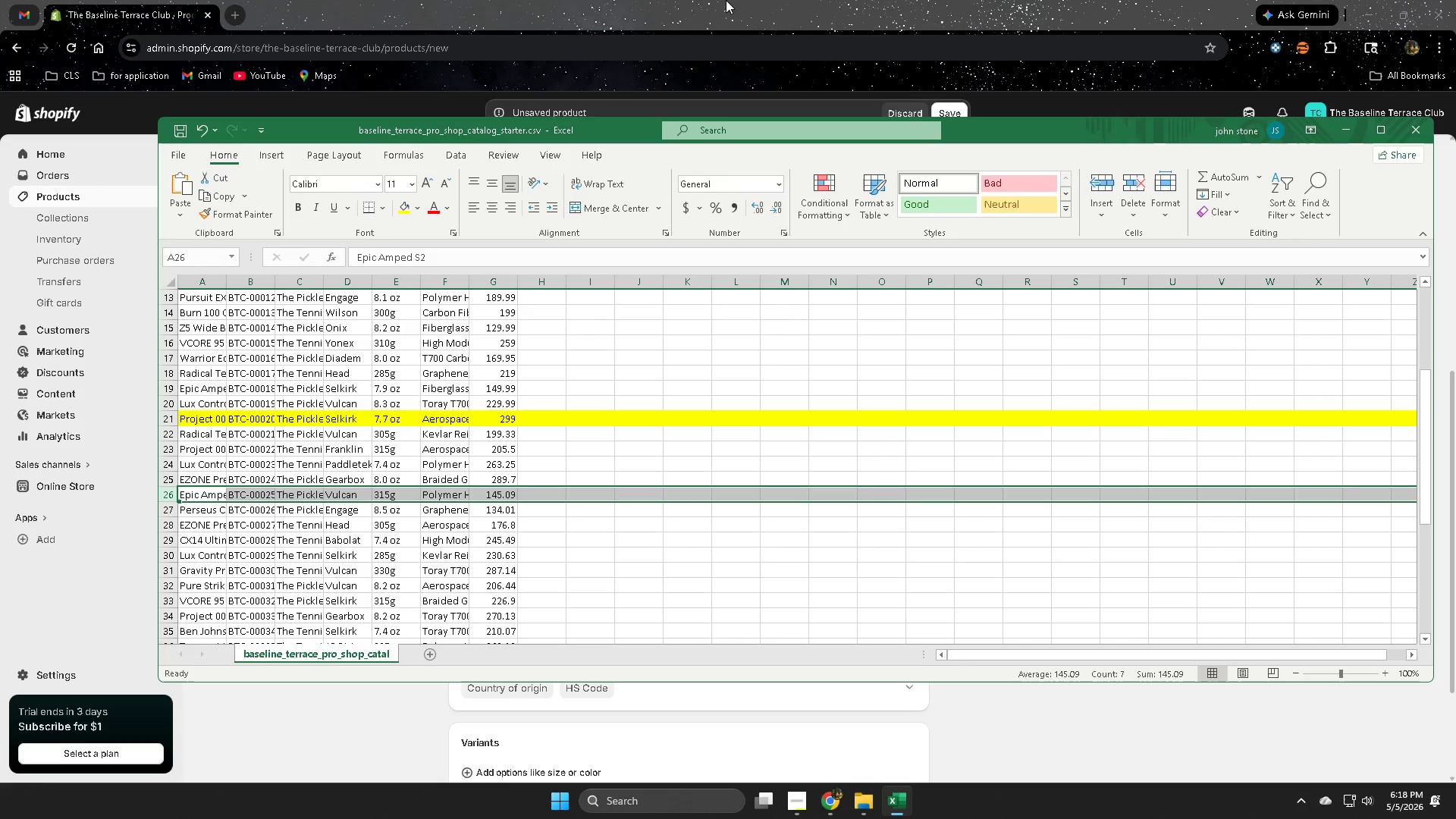 
left_click([726, 0])
 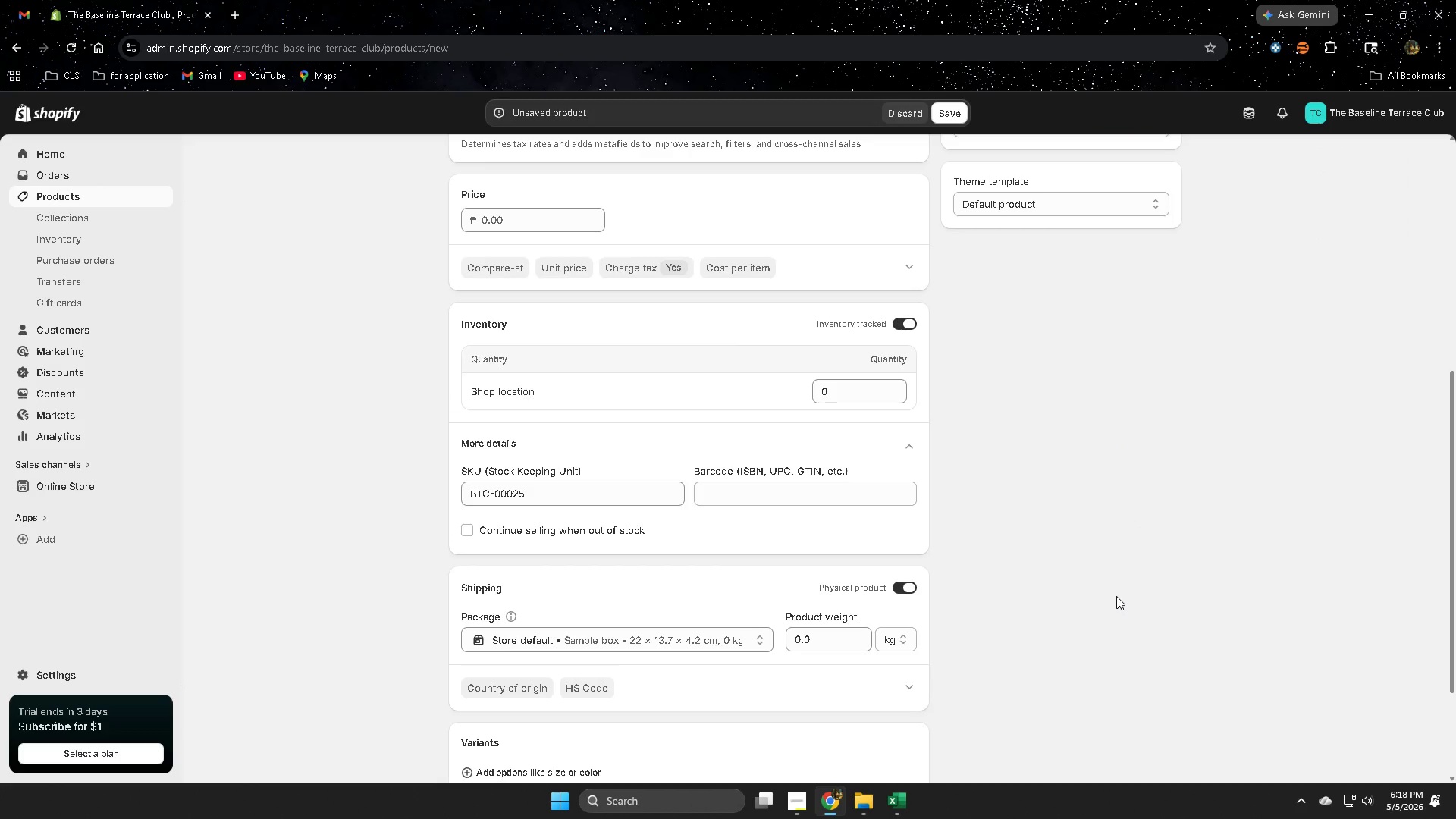 
scroll: coordinate [1116, 595], scroll_direction: up, amount: 7.0
 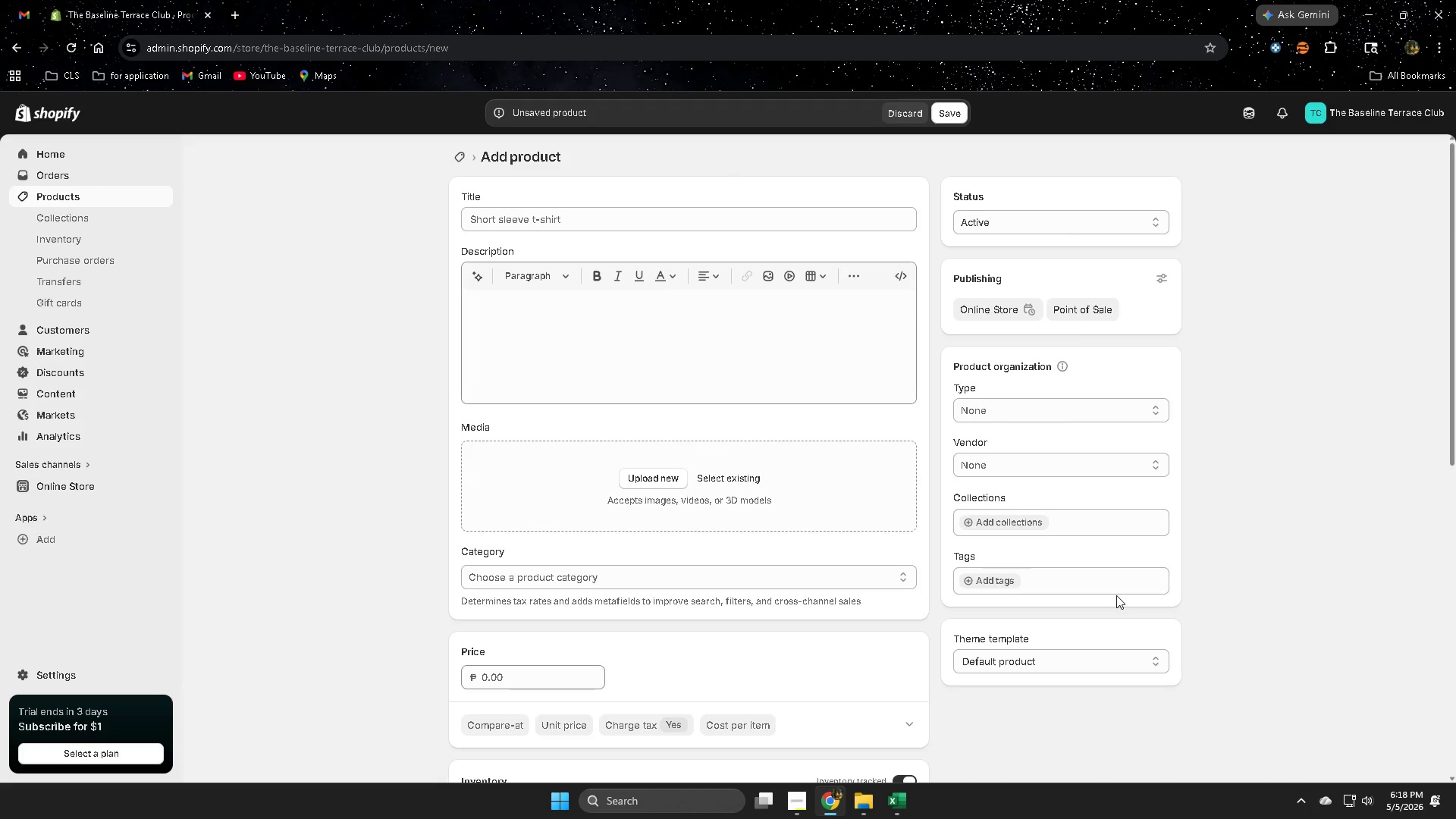 
scroll: coordinate [1116, 595], scroll_direction: down, amount: 5.0
 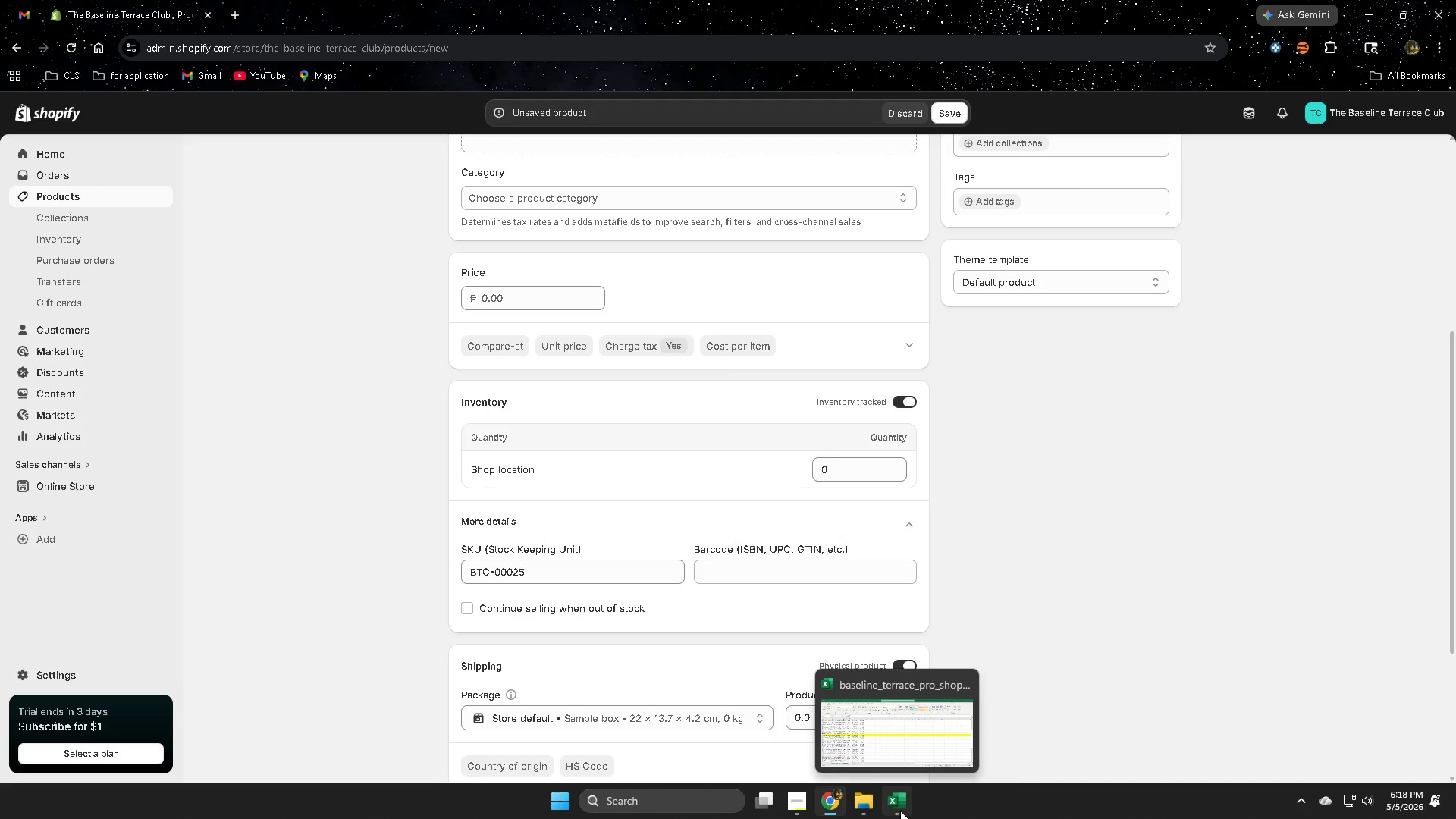 
left_click([869, 755])
 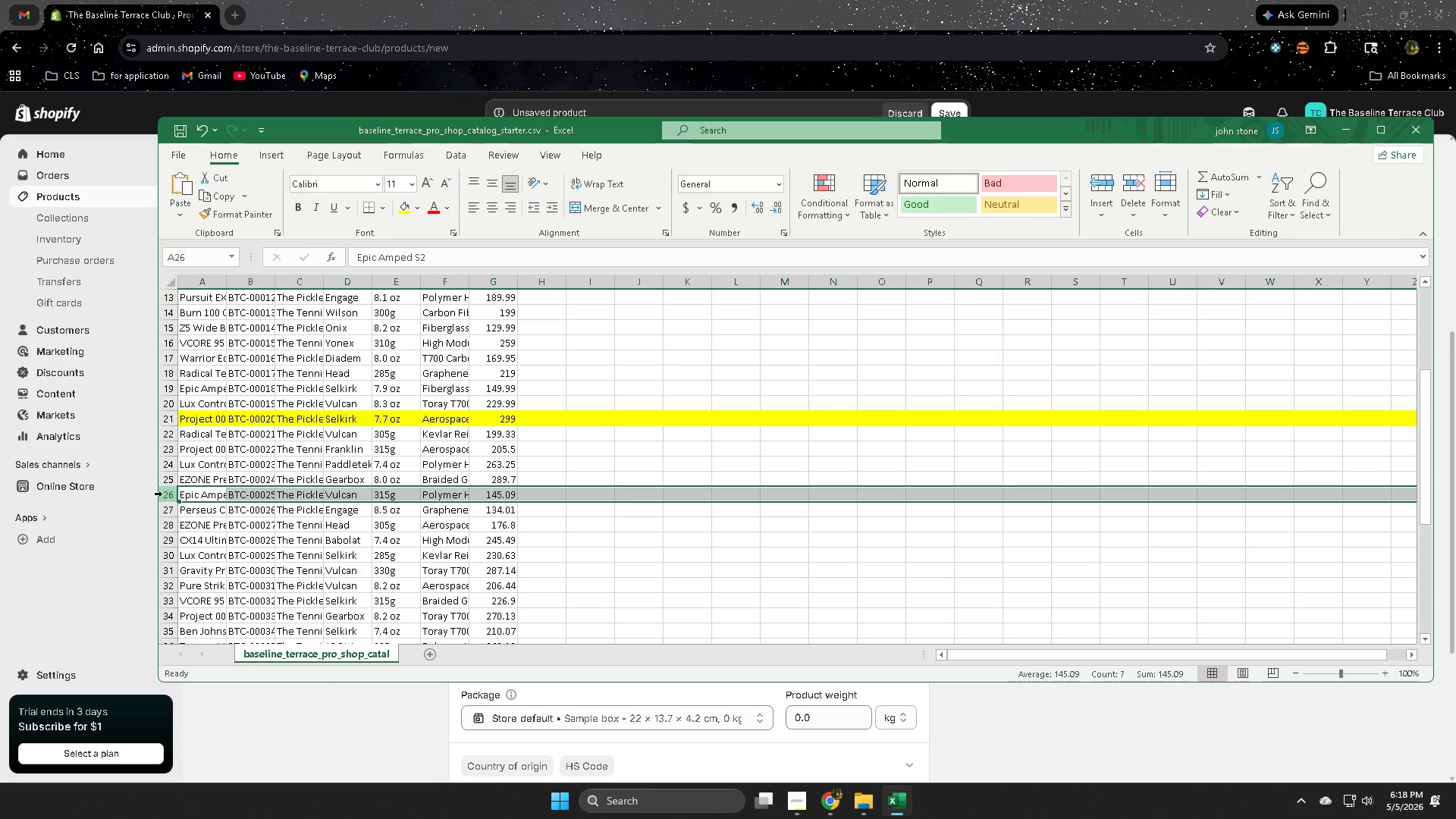 
left_click([164, 496])
 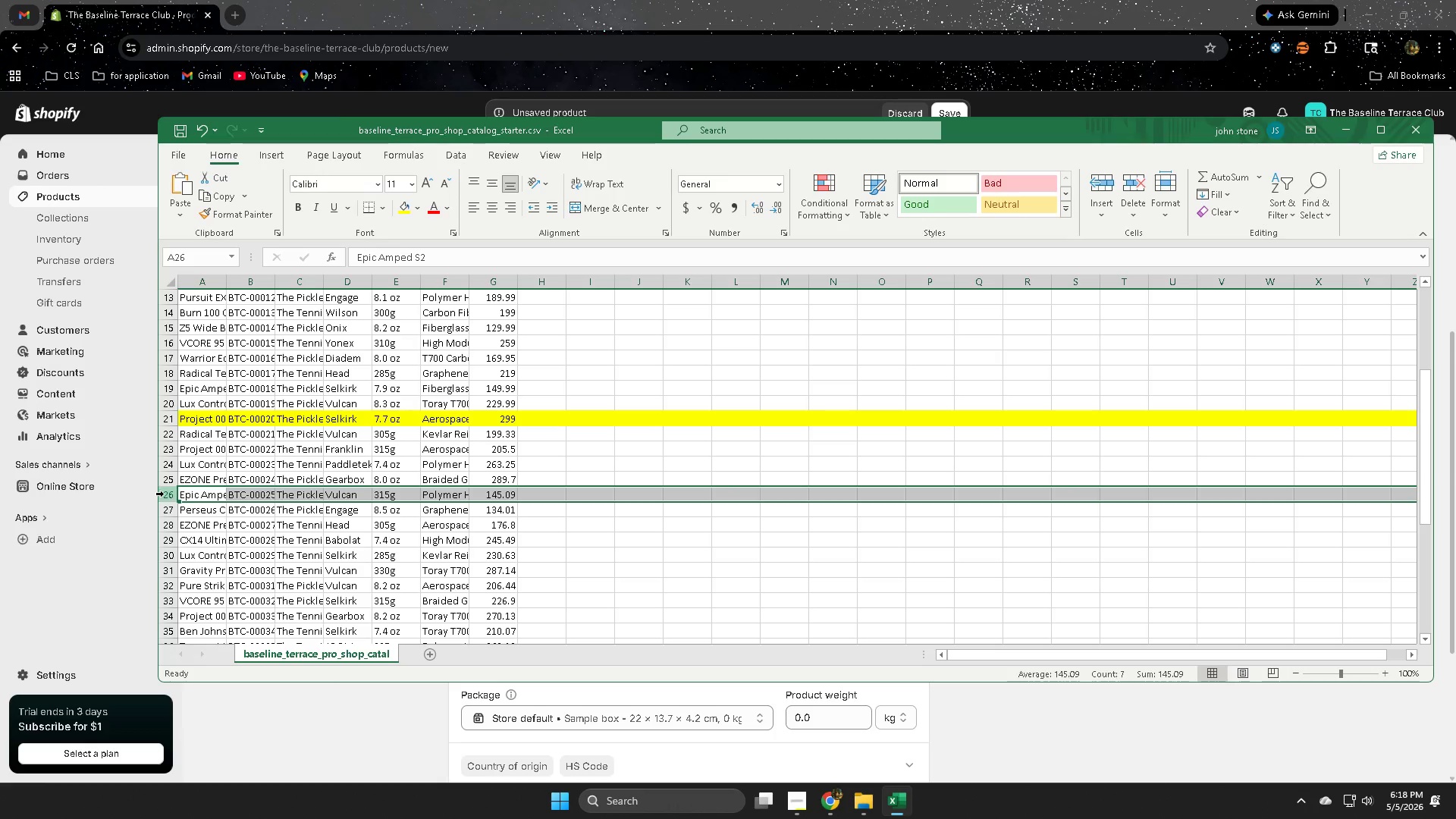 
left_click([171, 494])
 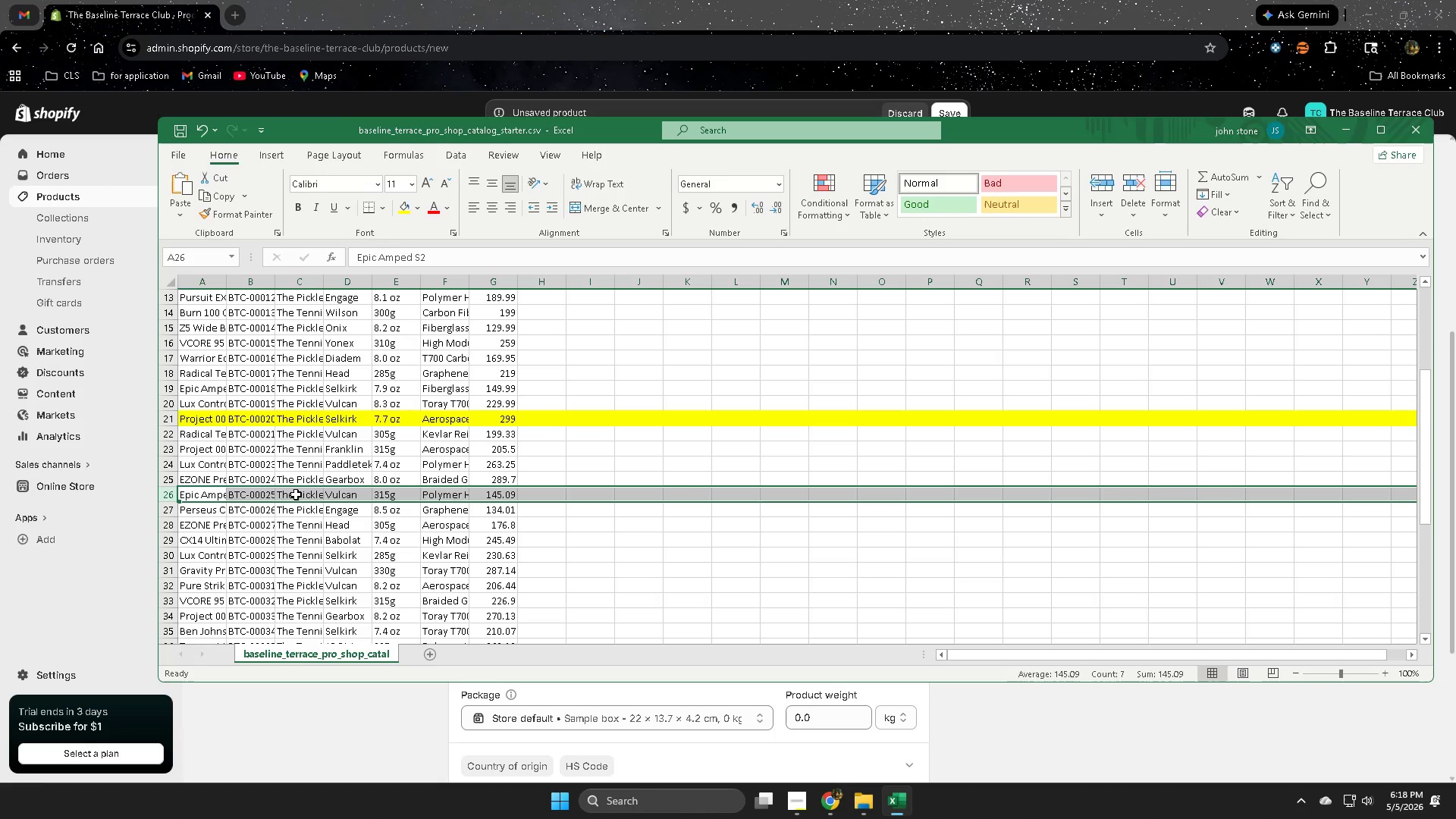 
double_click([206, 492])
 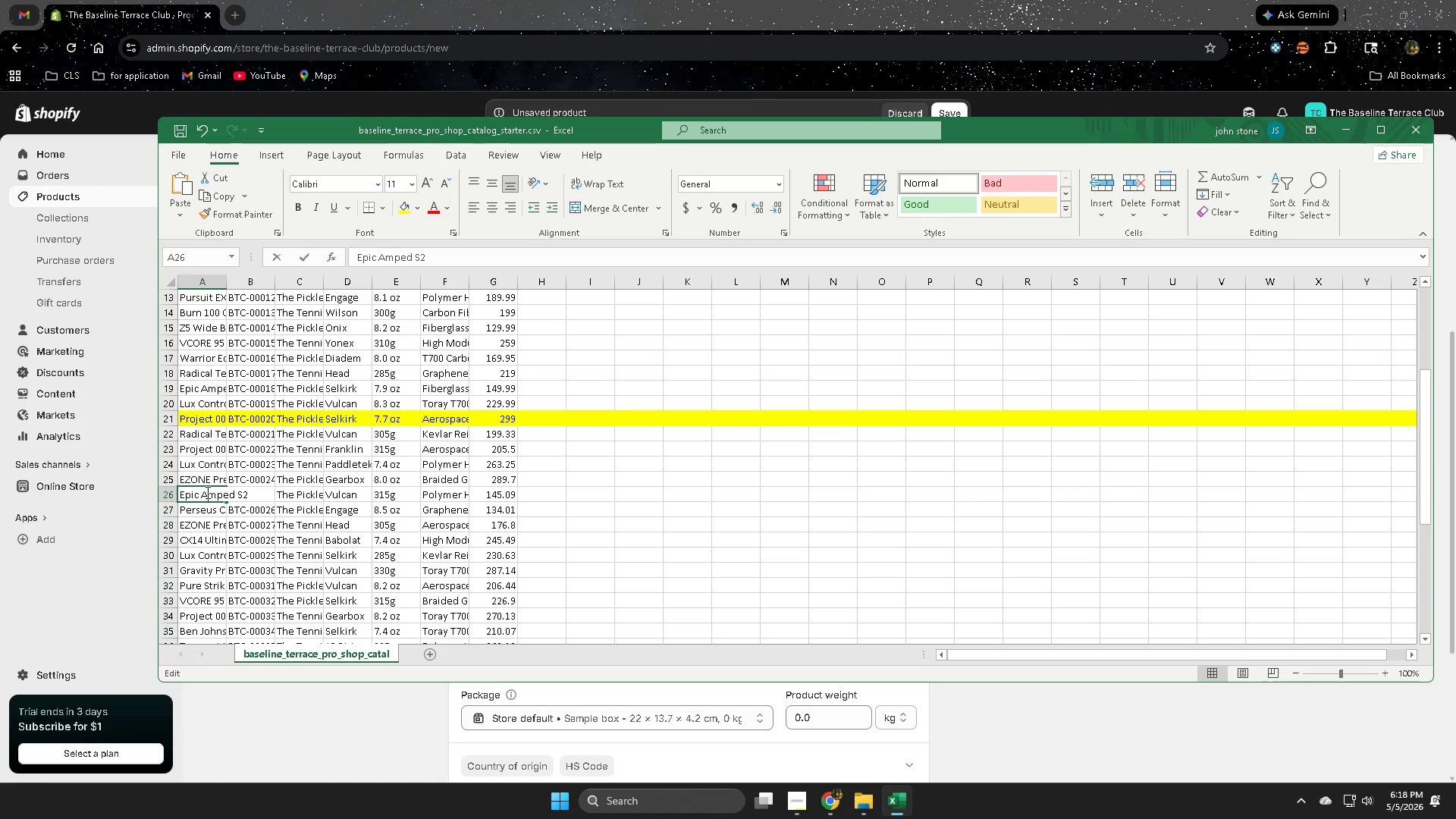 
triple_click([206, 492])
 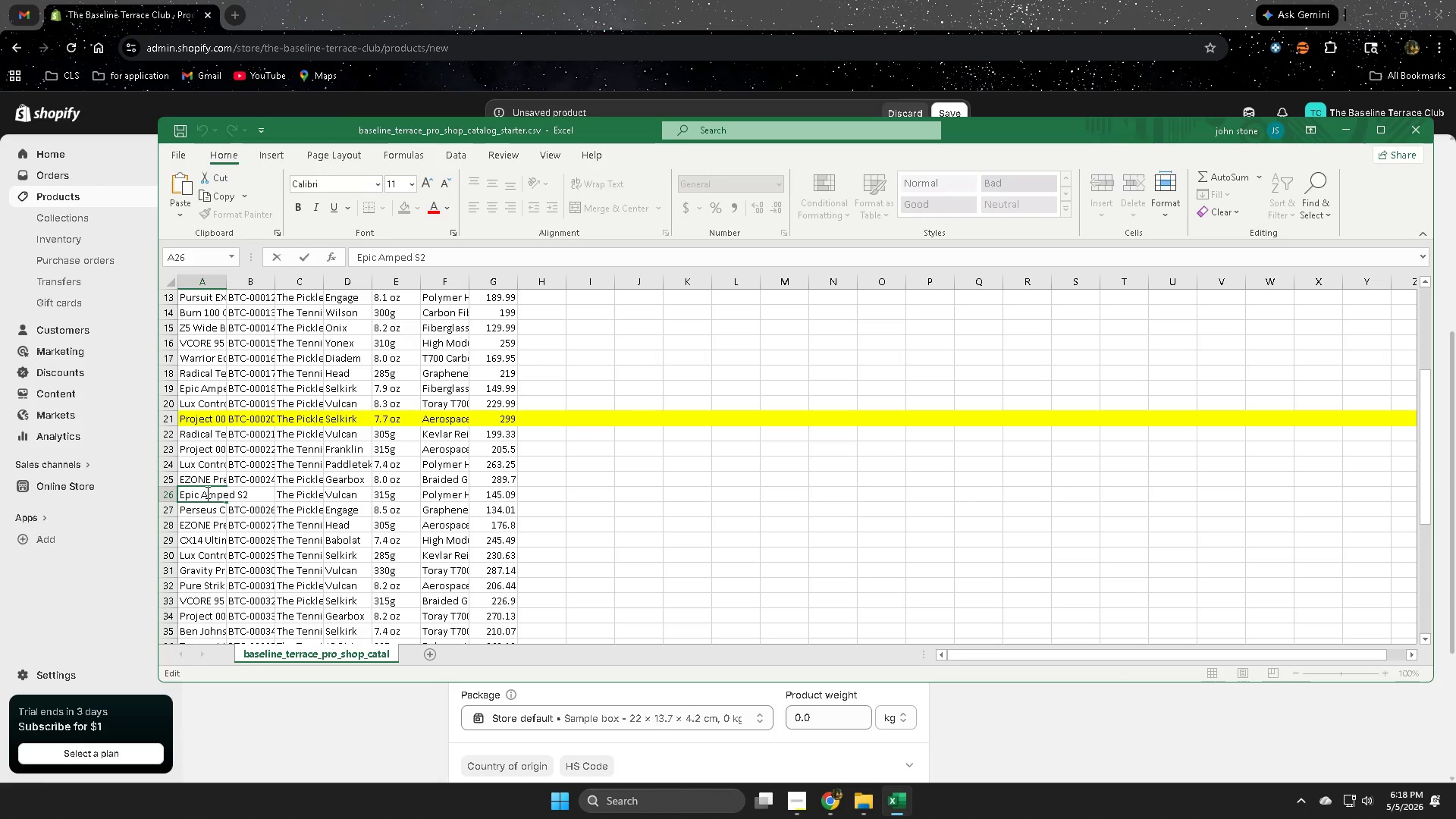 
triple_click([206, 492])
 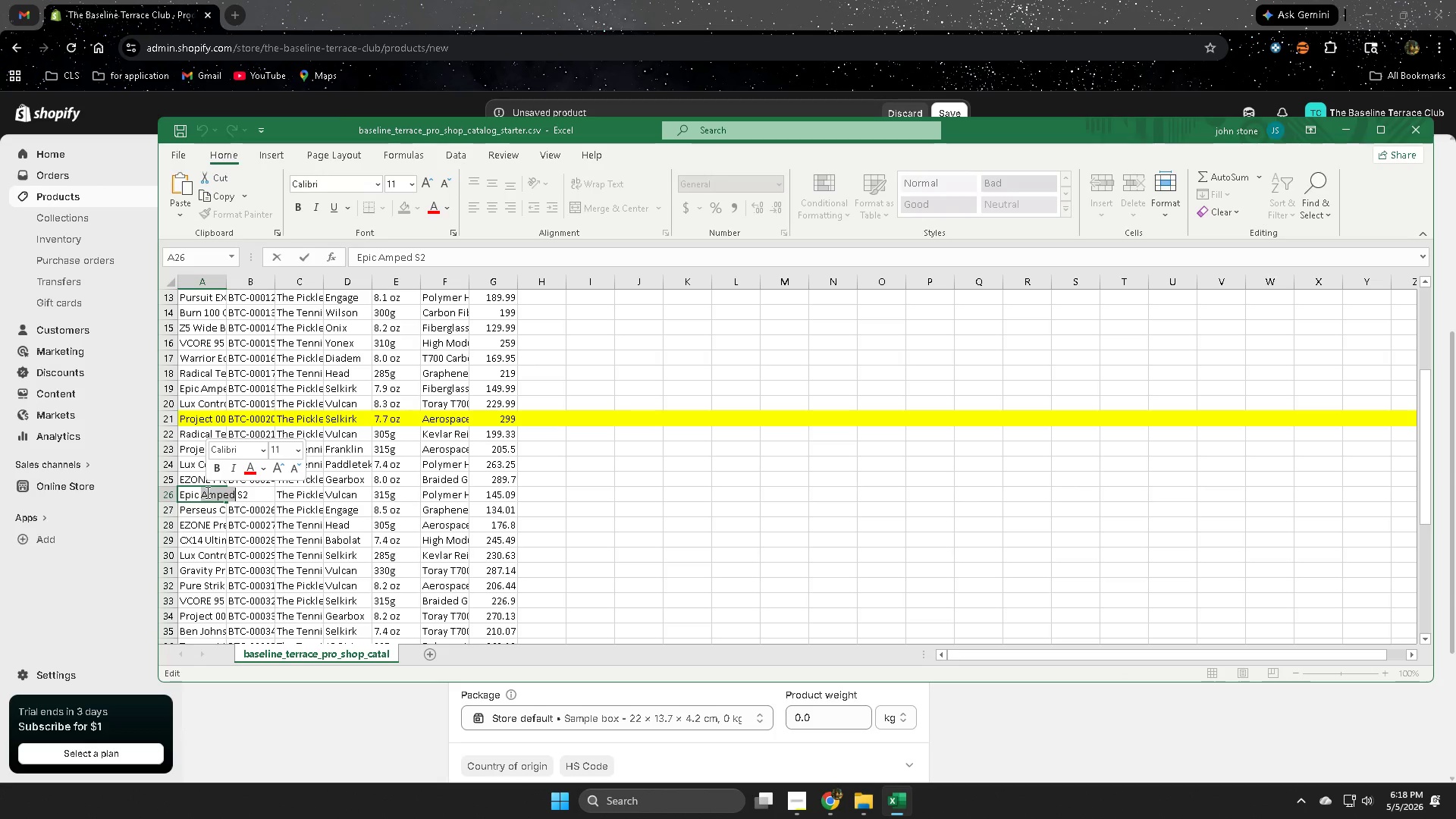 
triple_click([206, 492])
 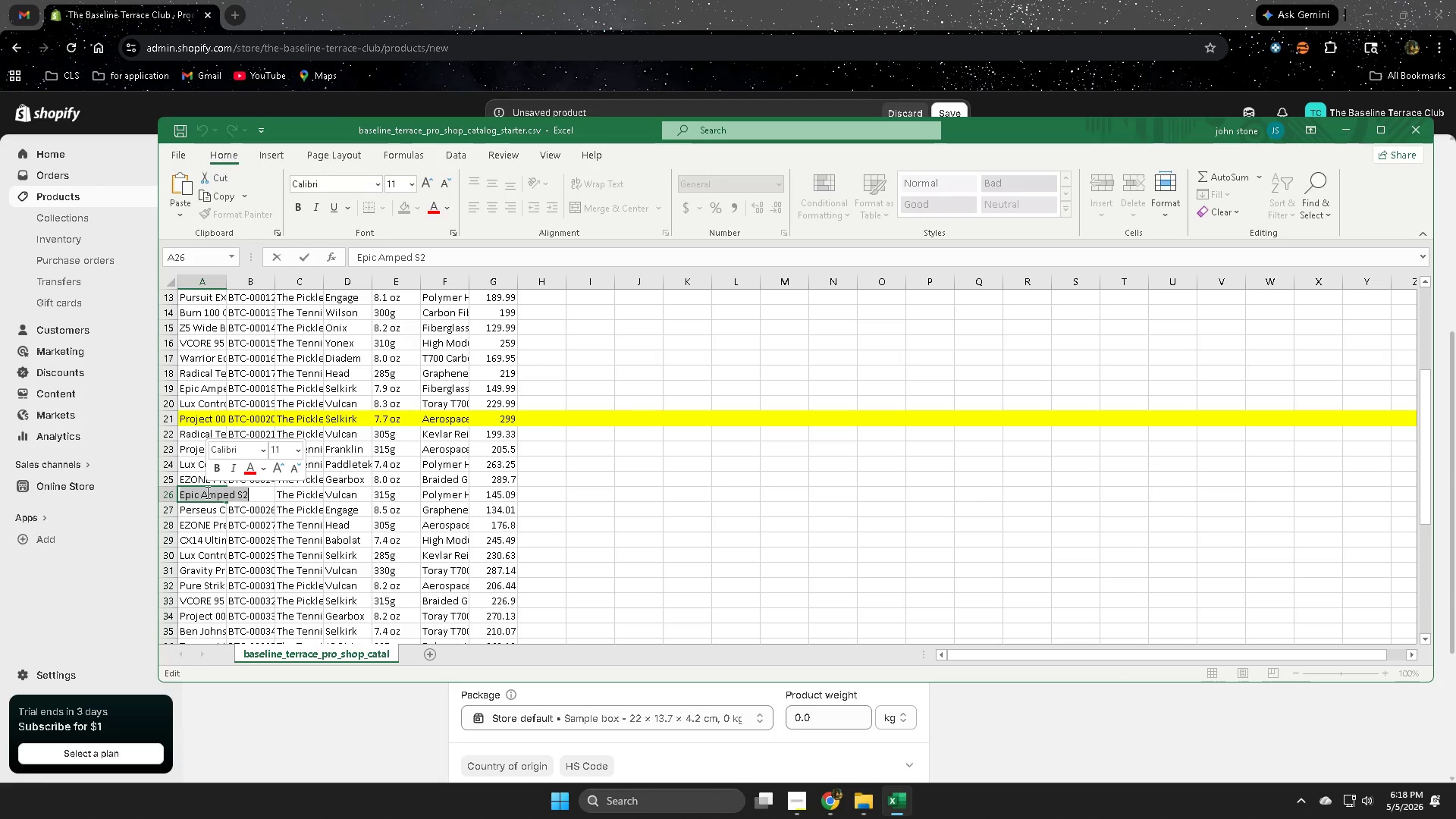 
key(Control+ControlLeft)
 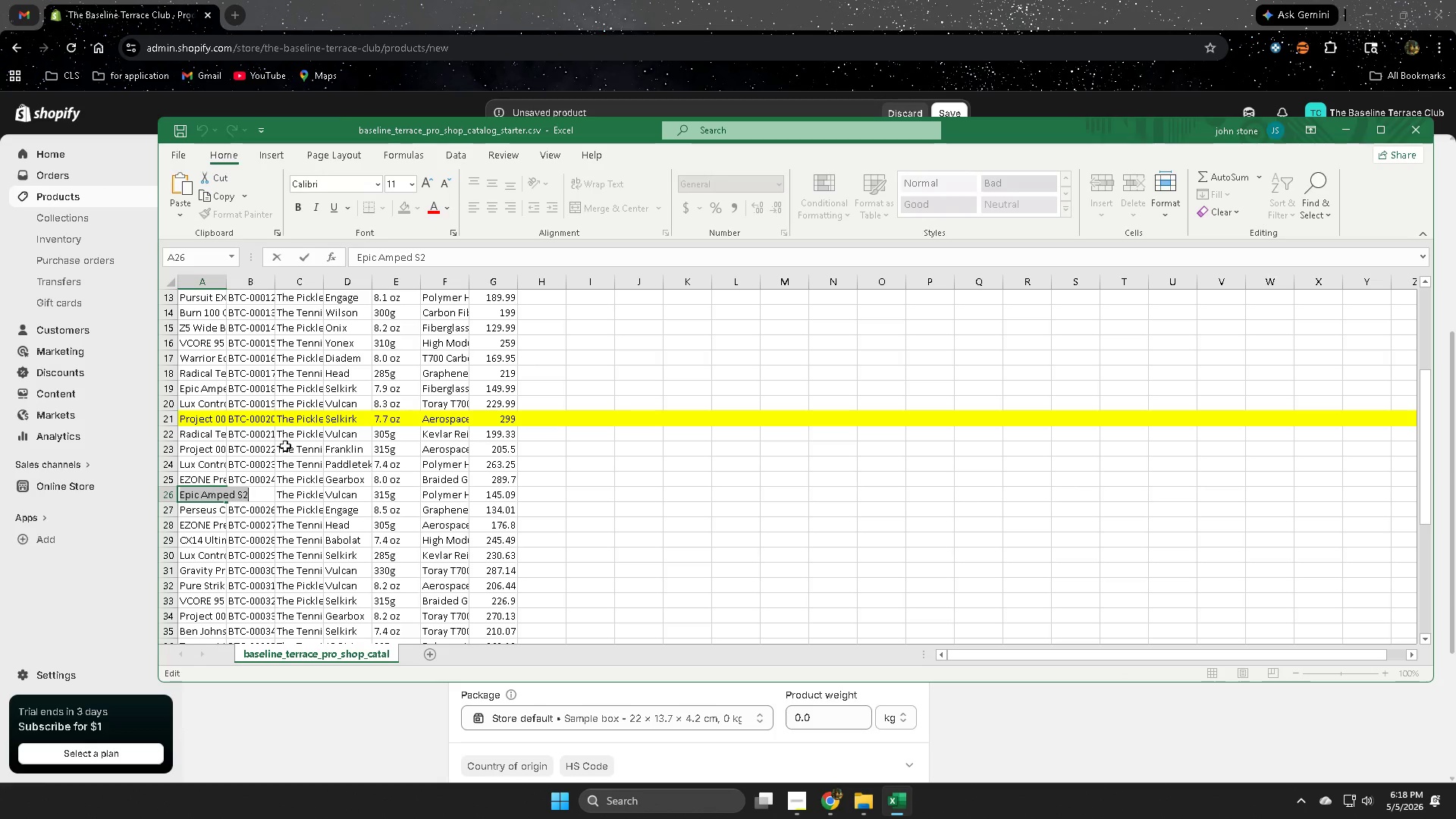 
key(Control+C)
 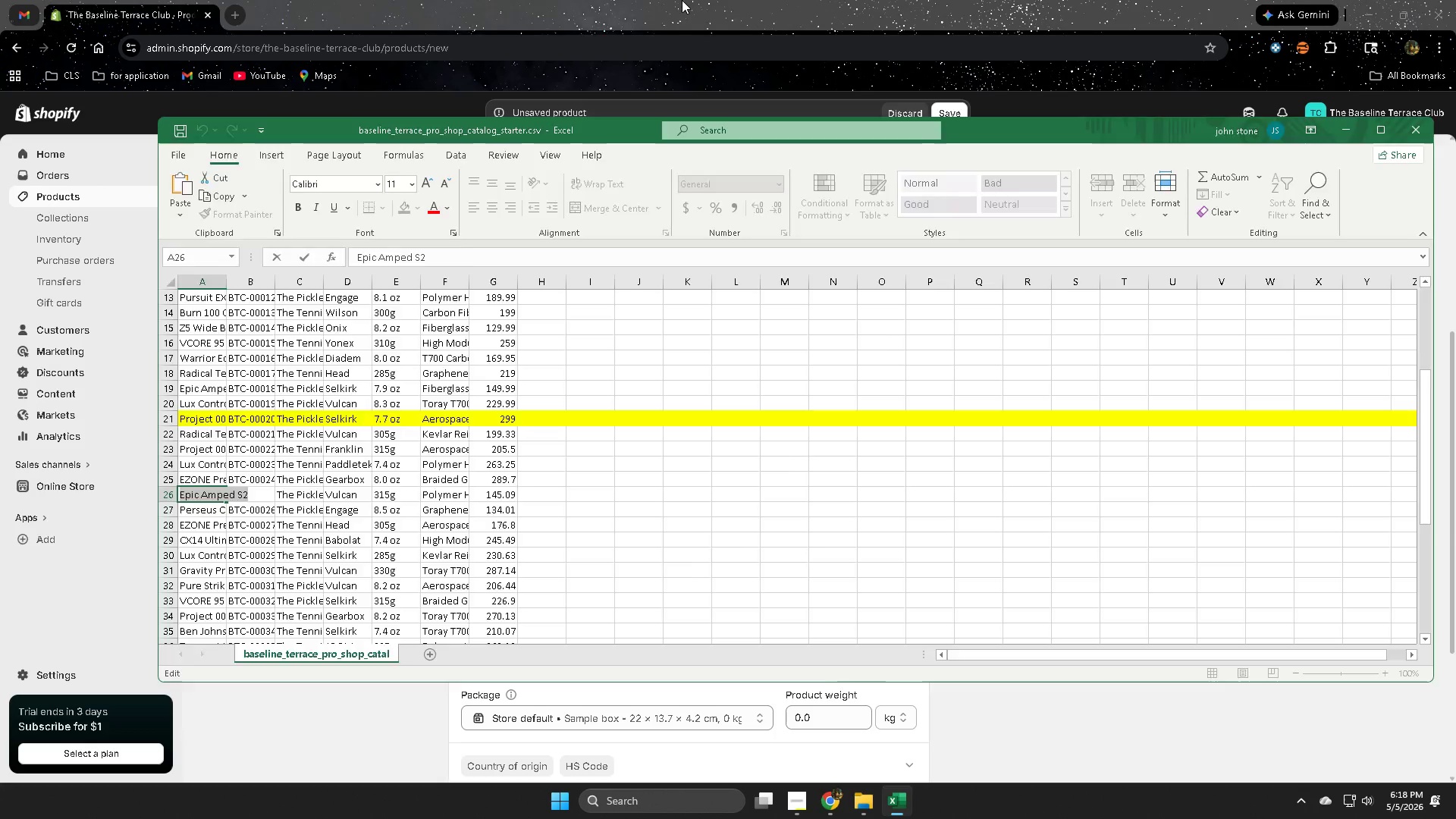 
left_click([682, 0])
 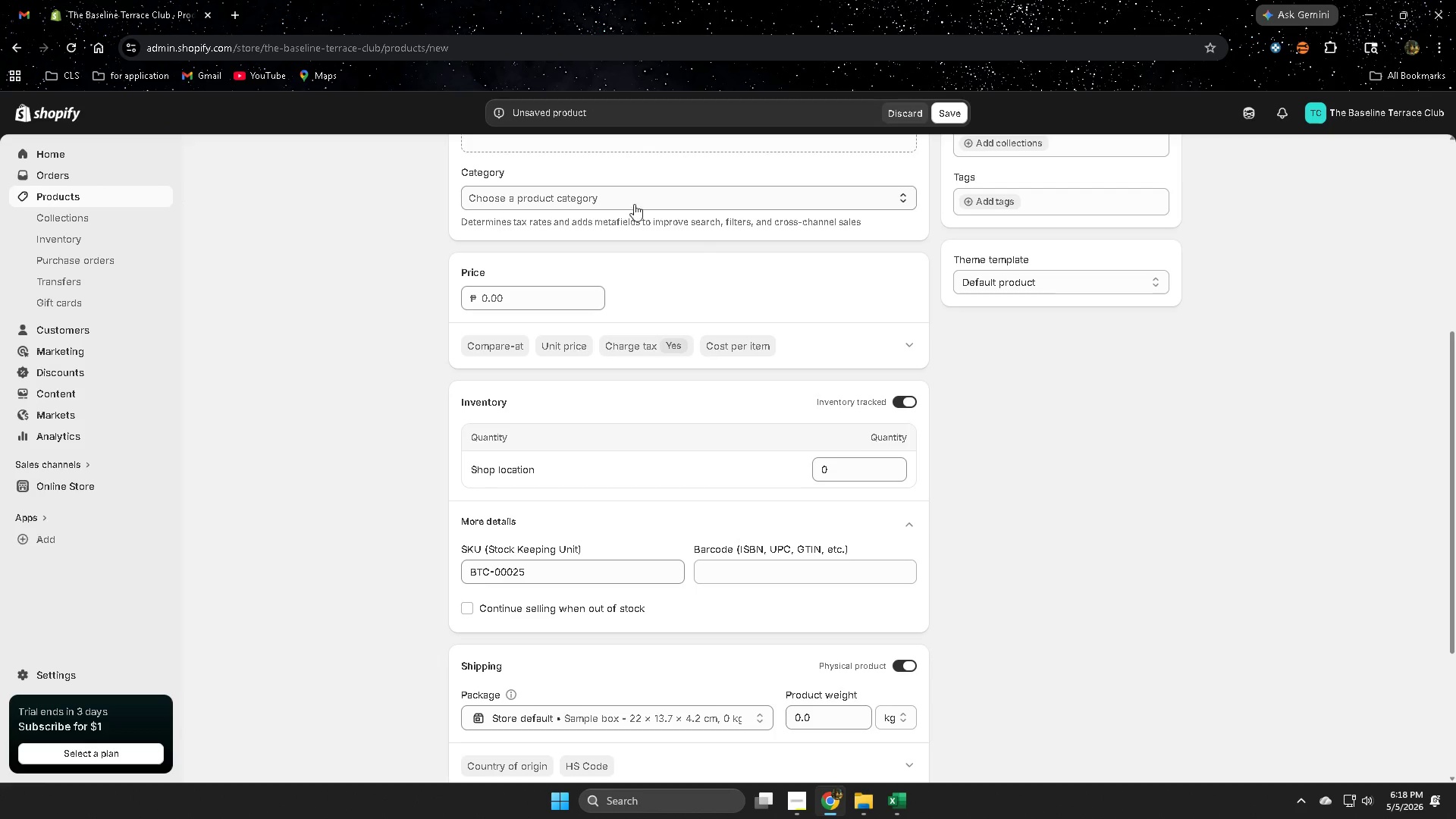 
scroll: coordinate [591, 476], scroll_direction: up, amount: 7.0
 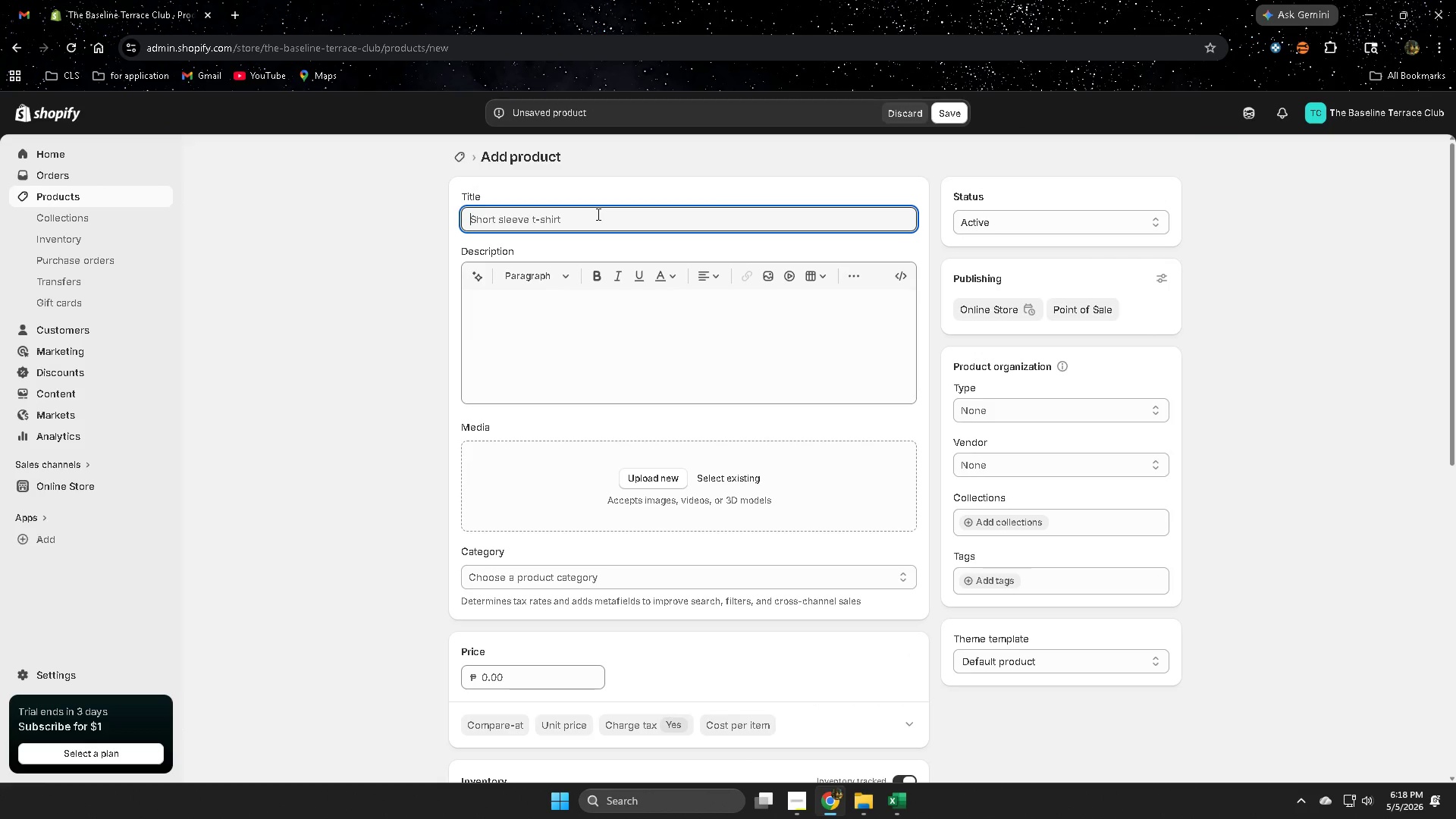 
double_click([597, 214])
 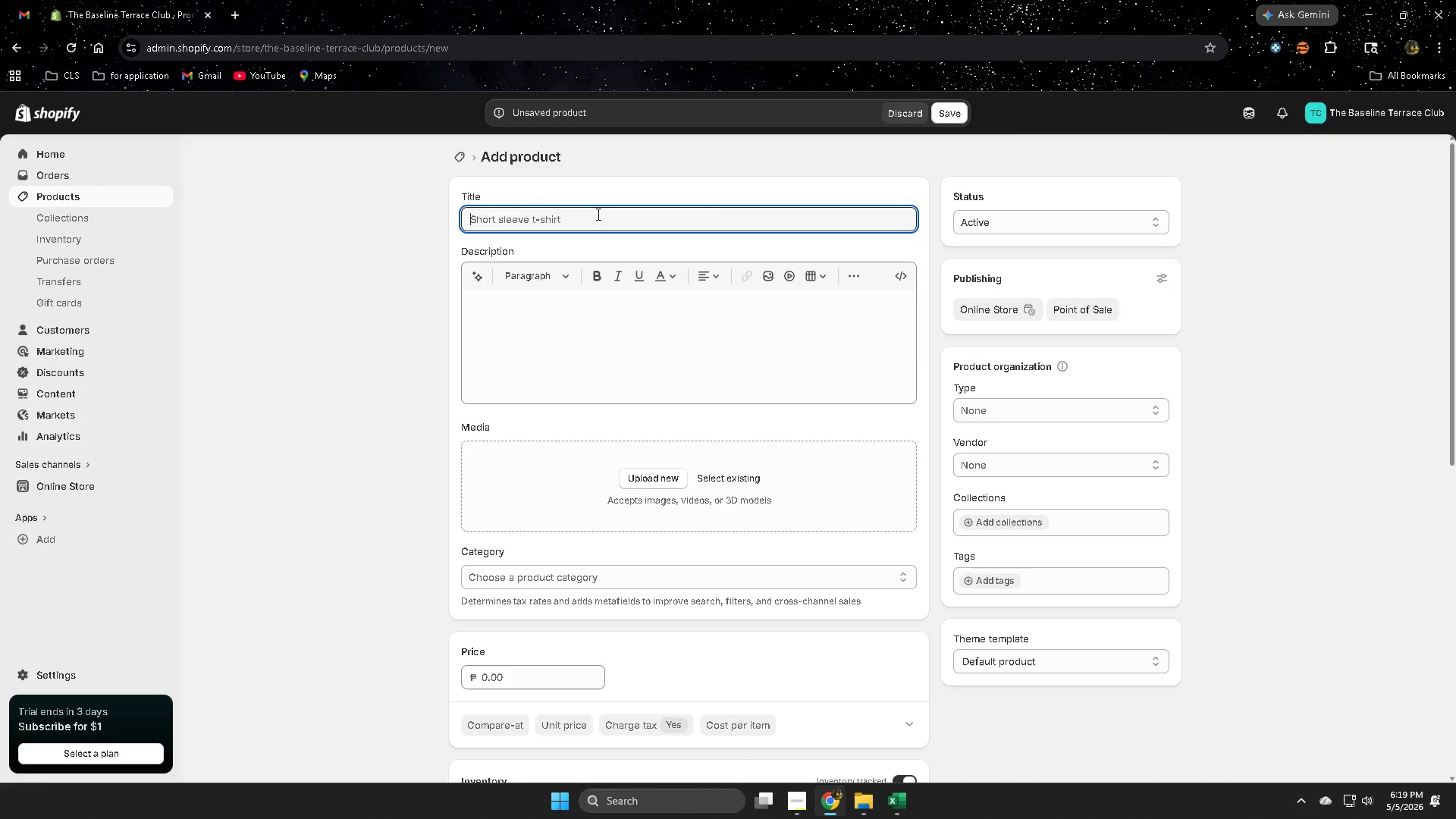 
key(Control+ControlLeft)
 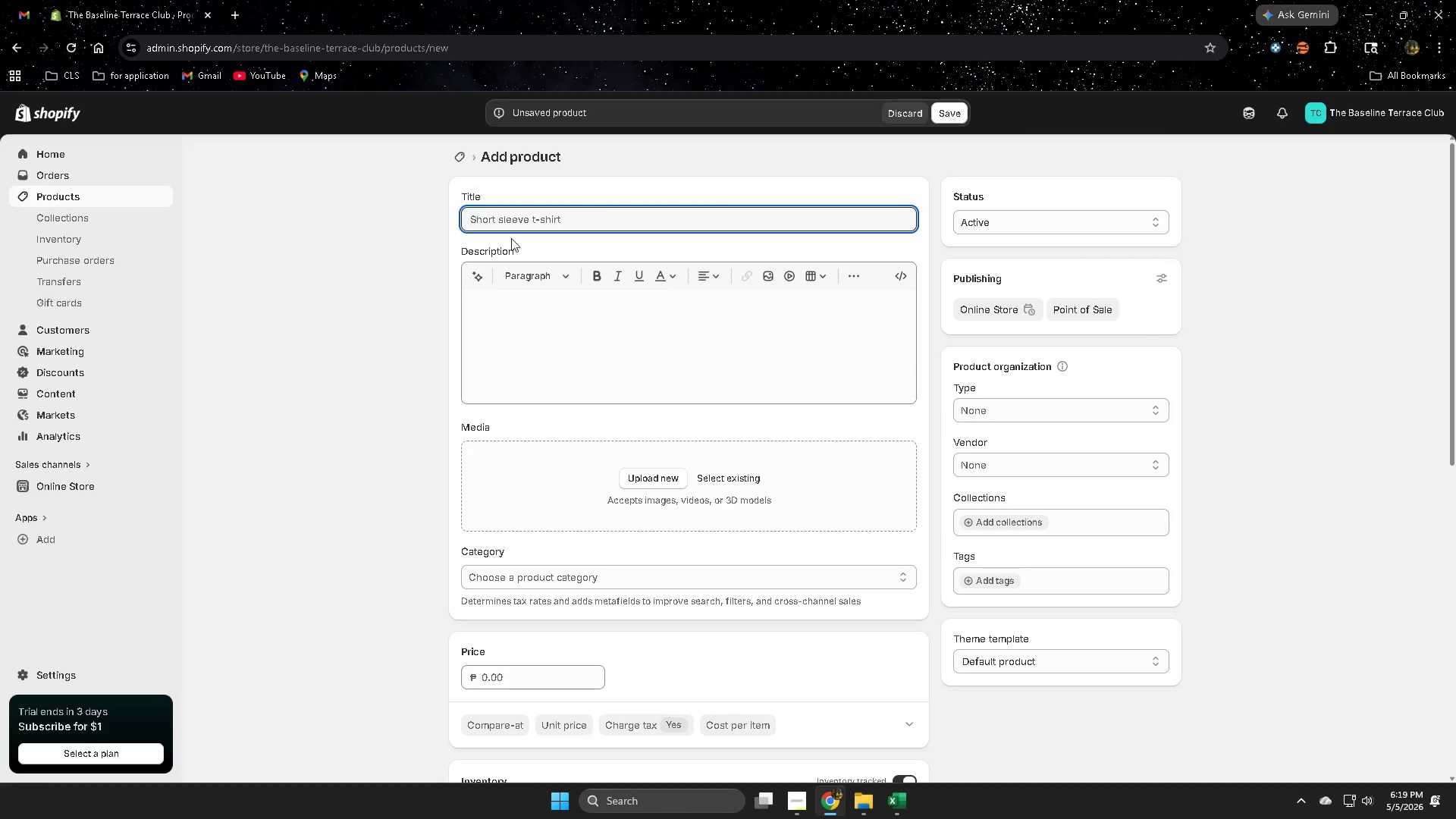 
key(Control+V)
 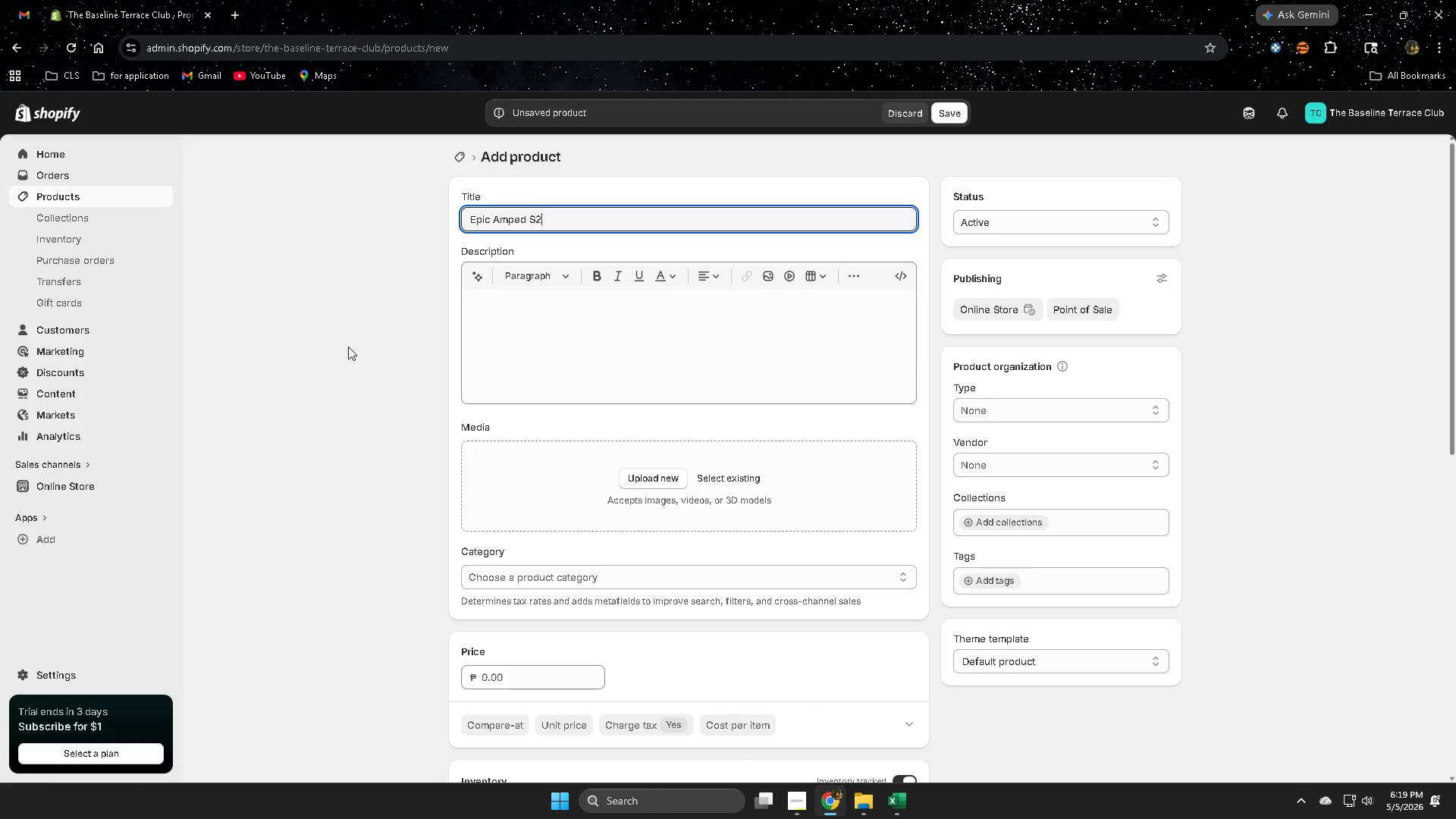 
left_click([348, 347])
 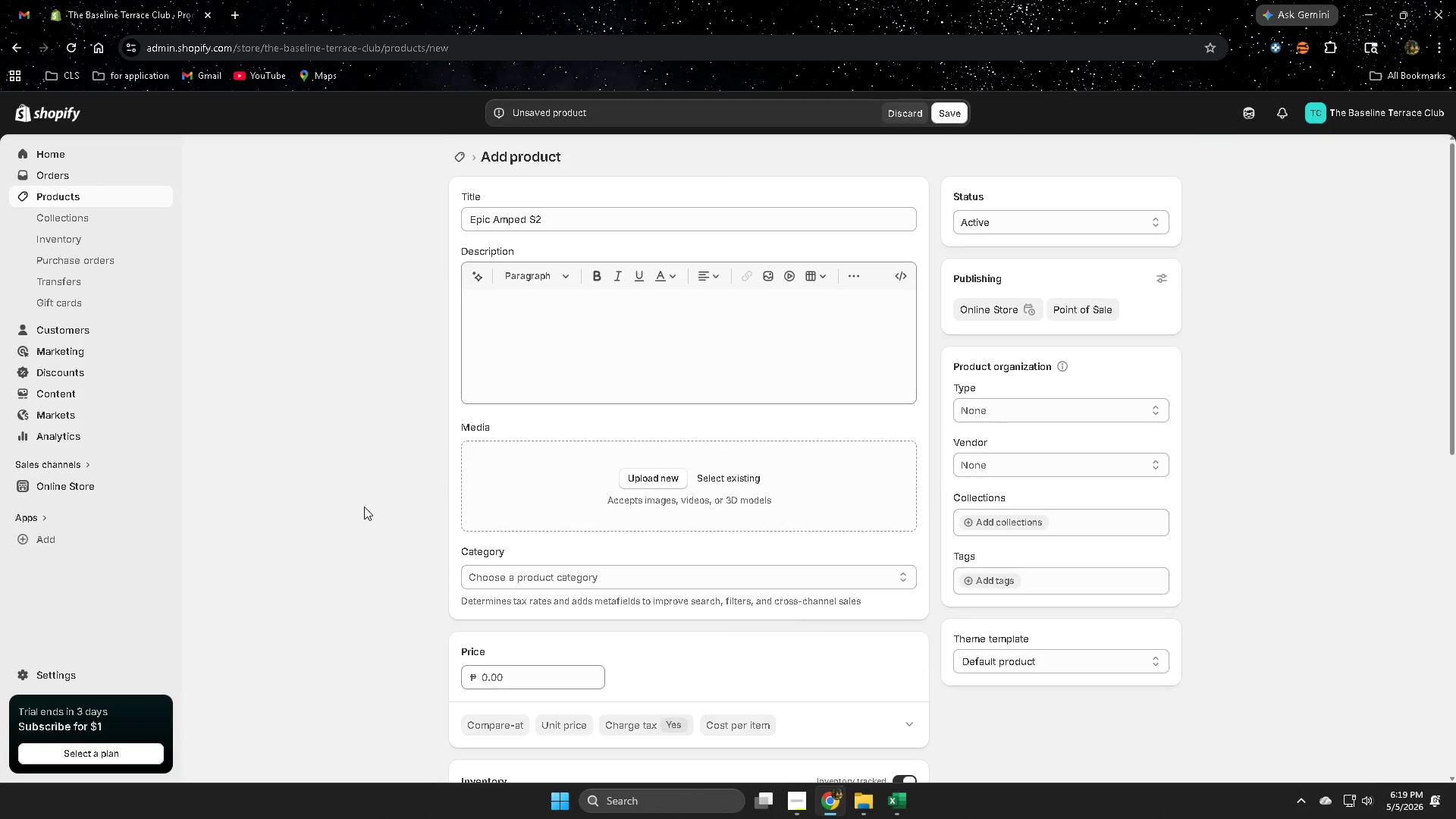 
scroll: coordinate [362, 510], scroll_direction: down, amount: 5.0
 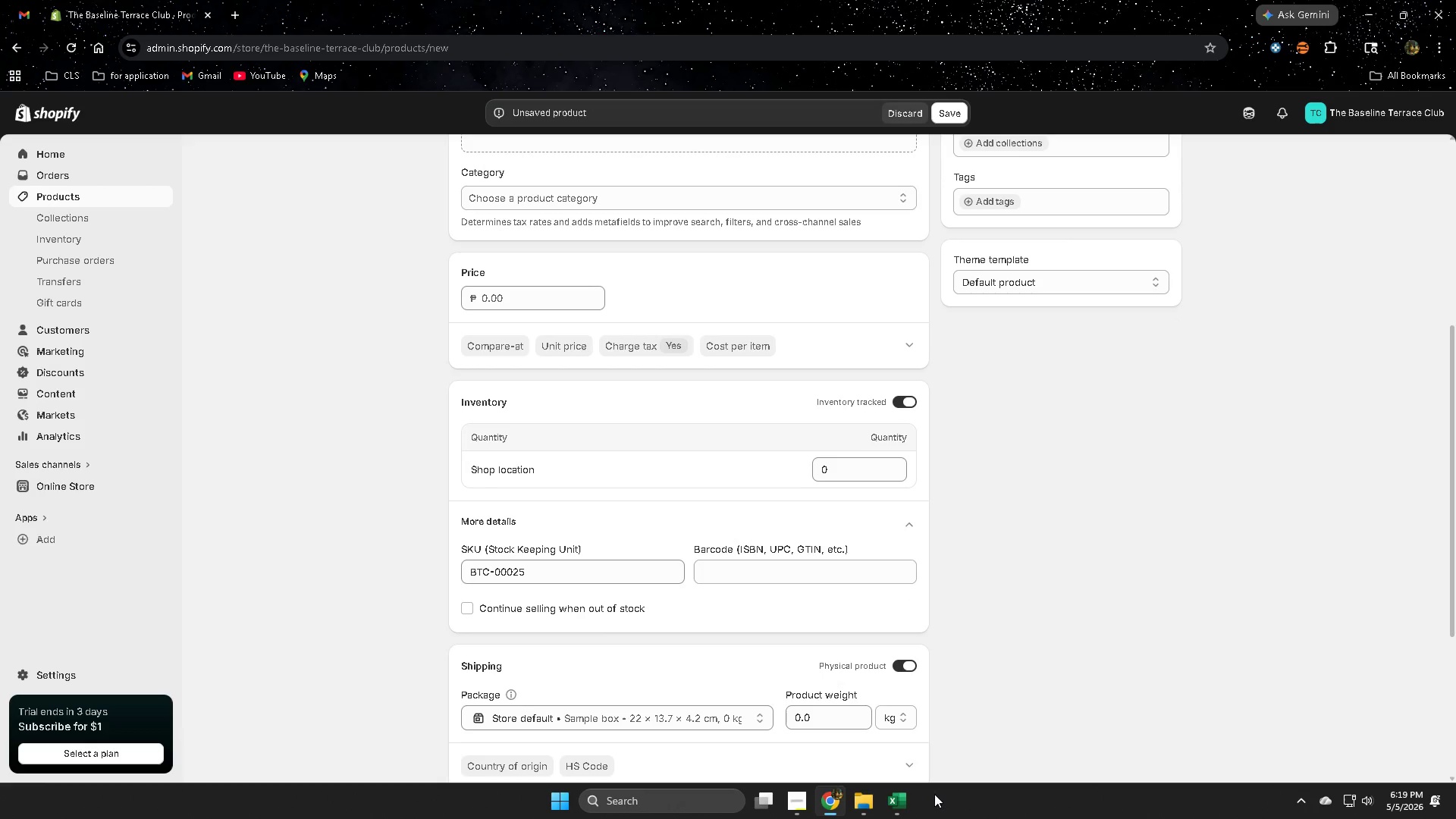 
left_click([905, 799])
 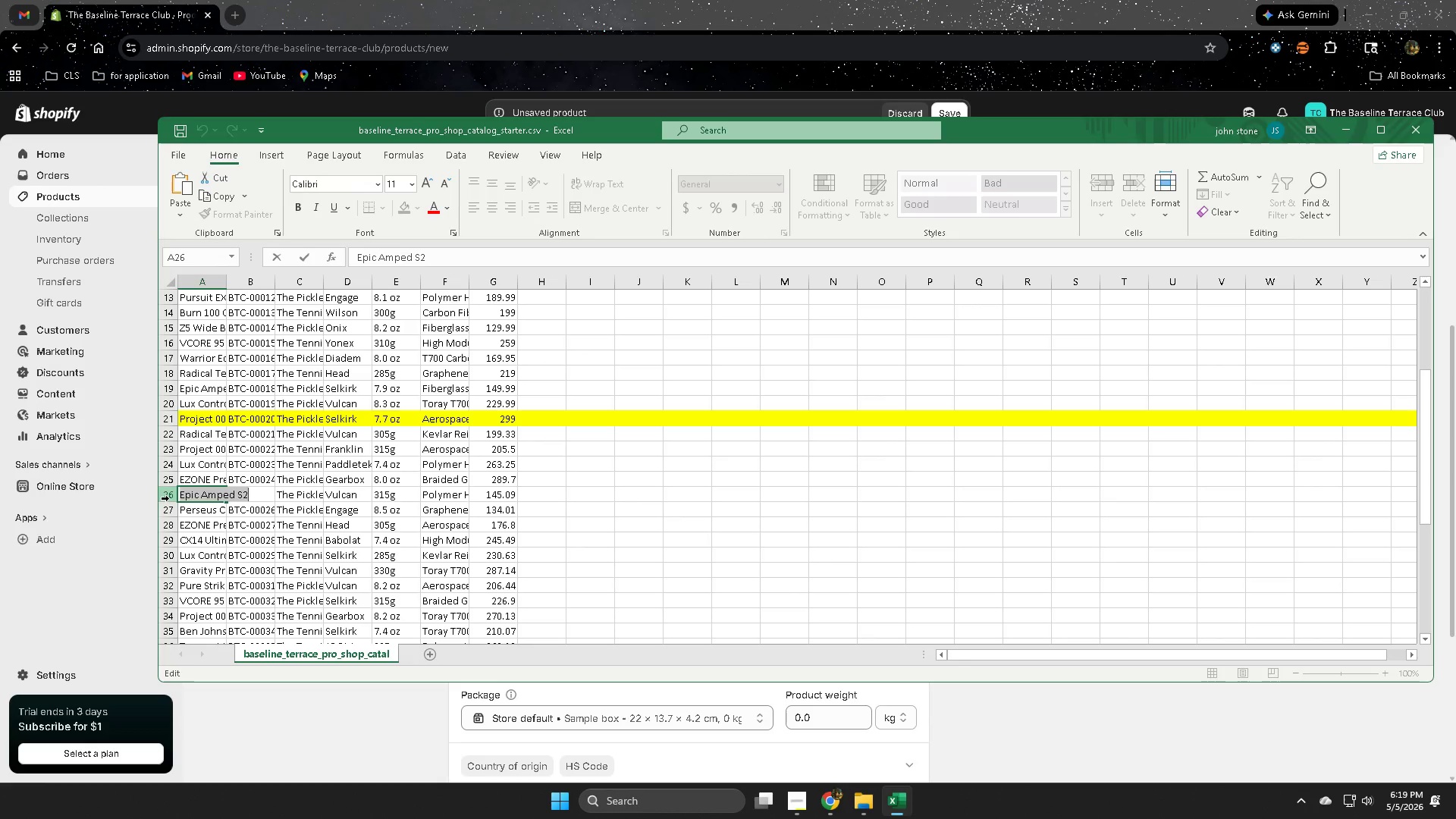 
left_click([169, 497])
 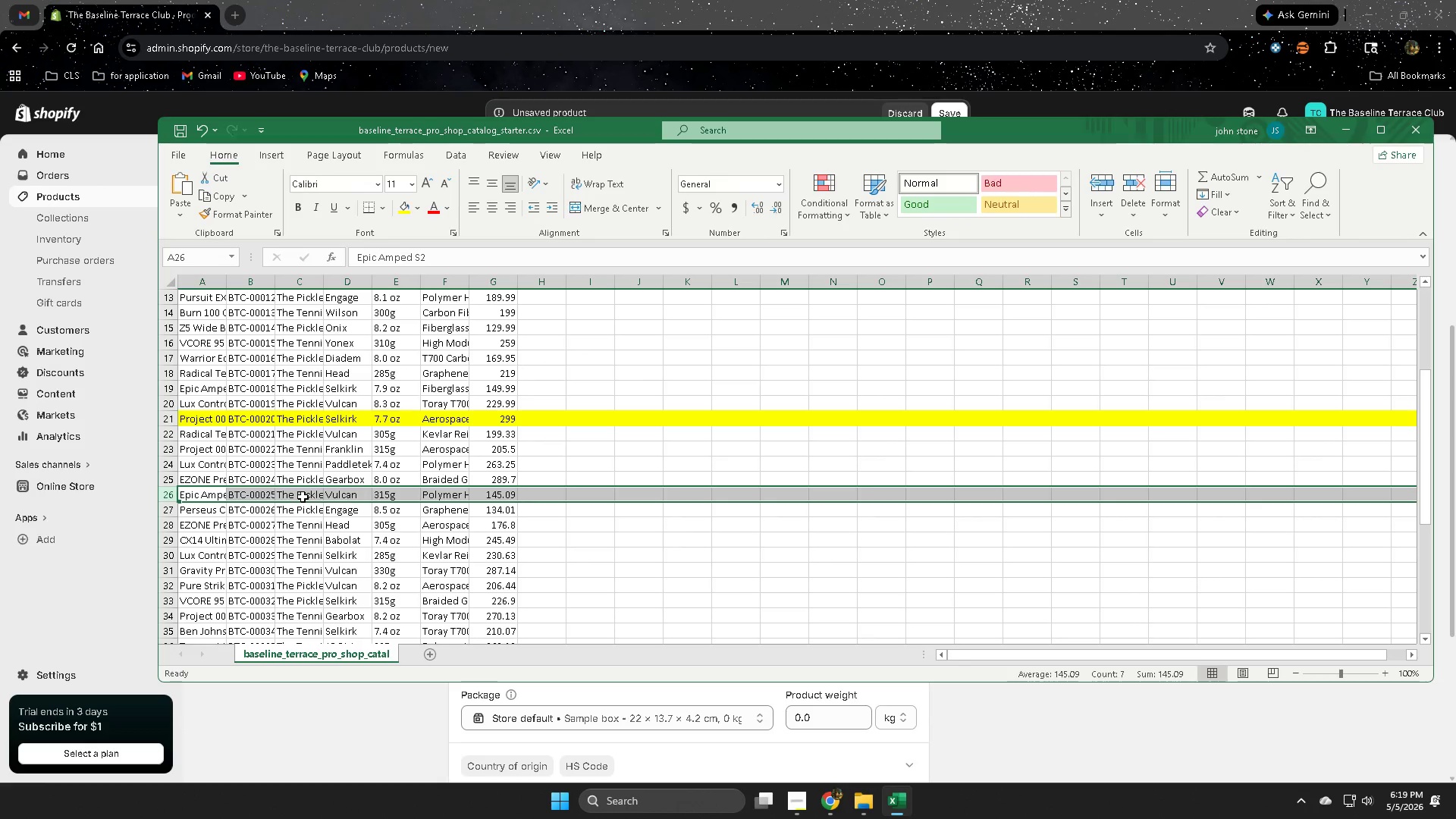 
double_click([303, 497])
 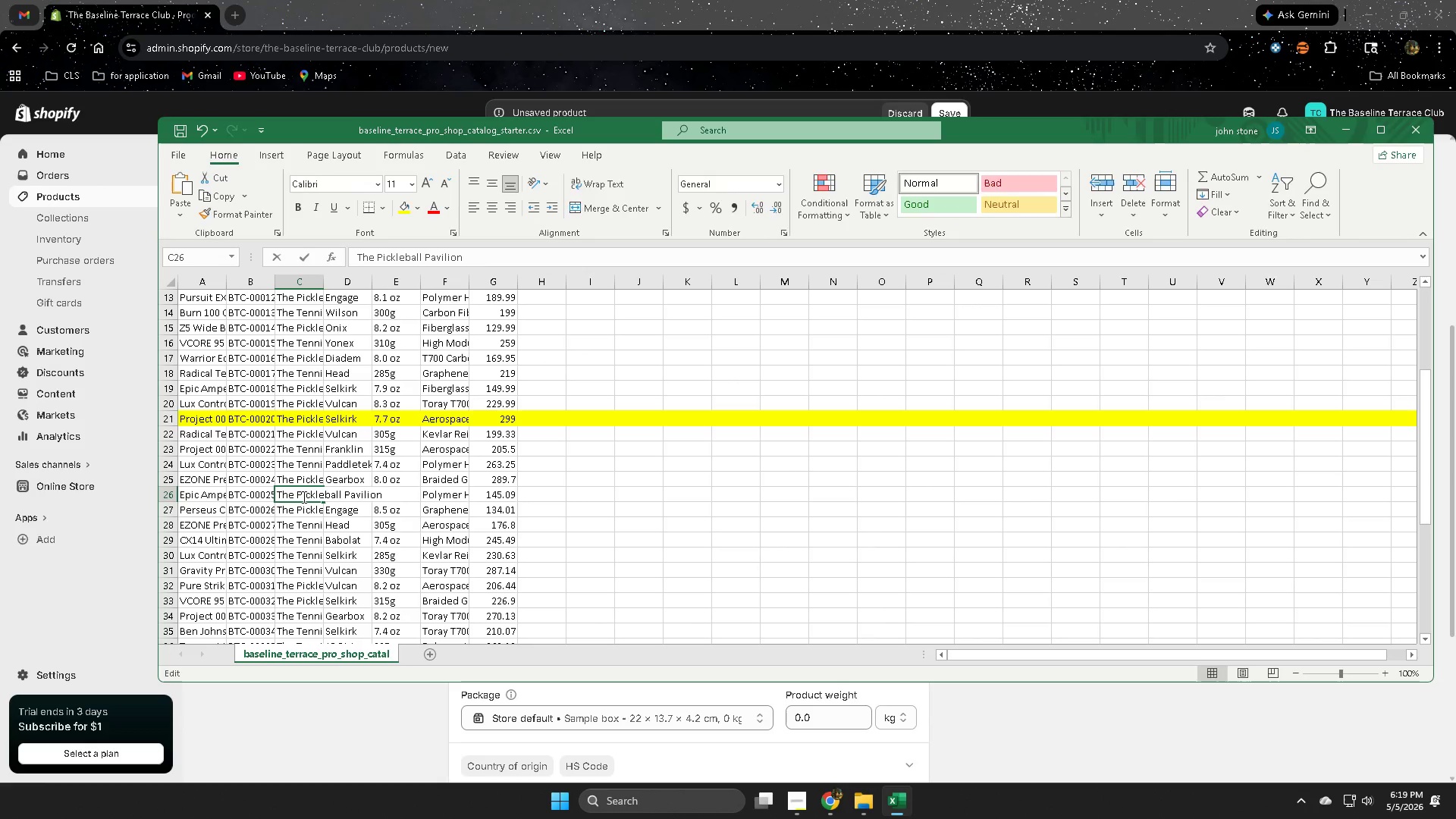 
triple_click([303, 497])
 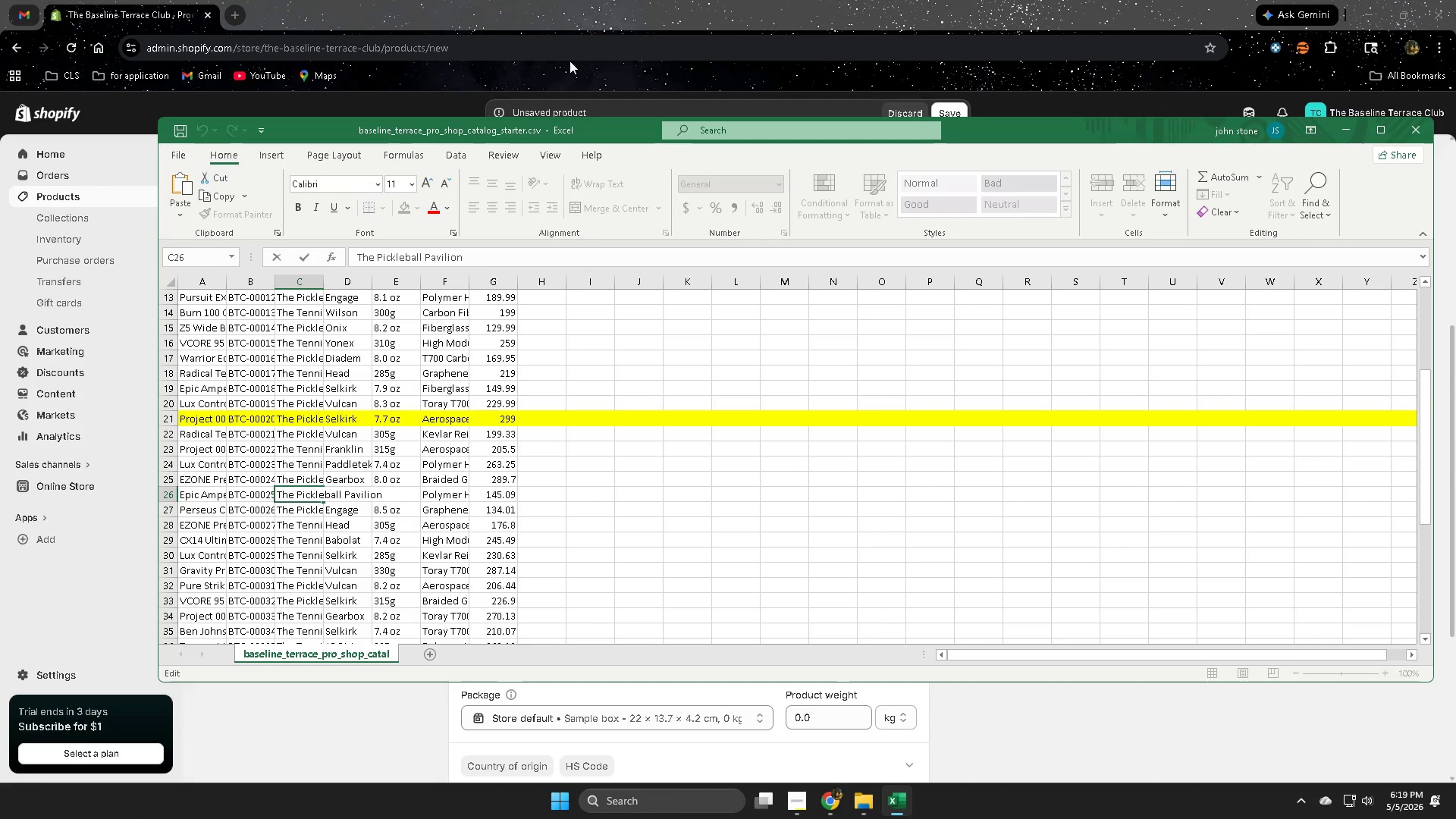 
left_click([645, 0])
 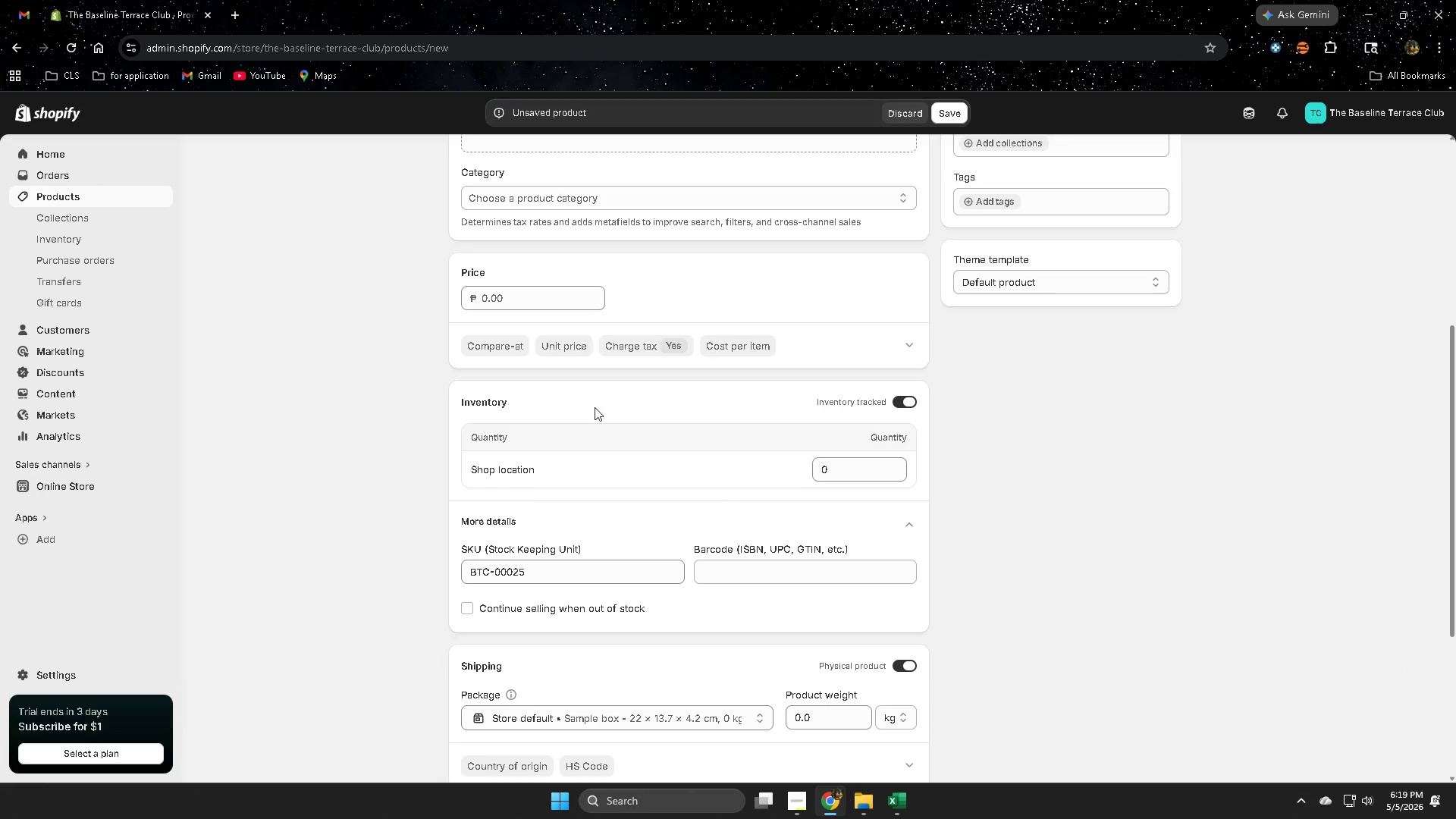 
scroll: coordinate [561, 595], scroll_direction: up, amount: 1.0
 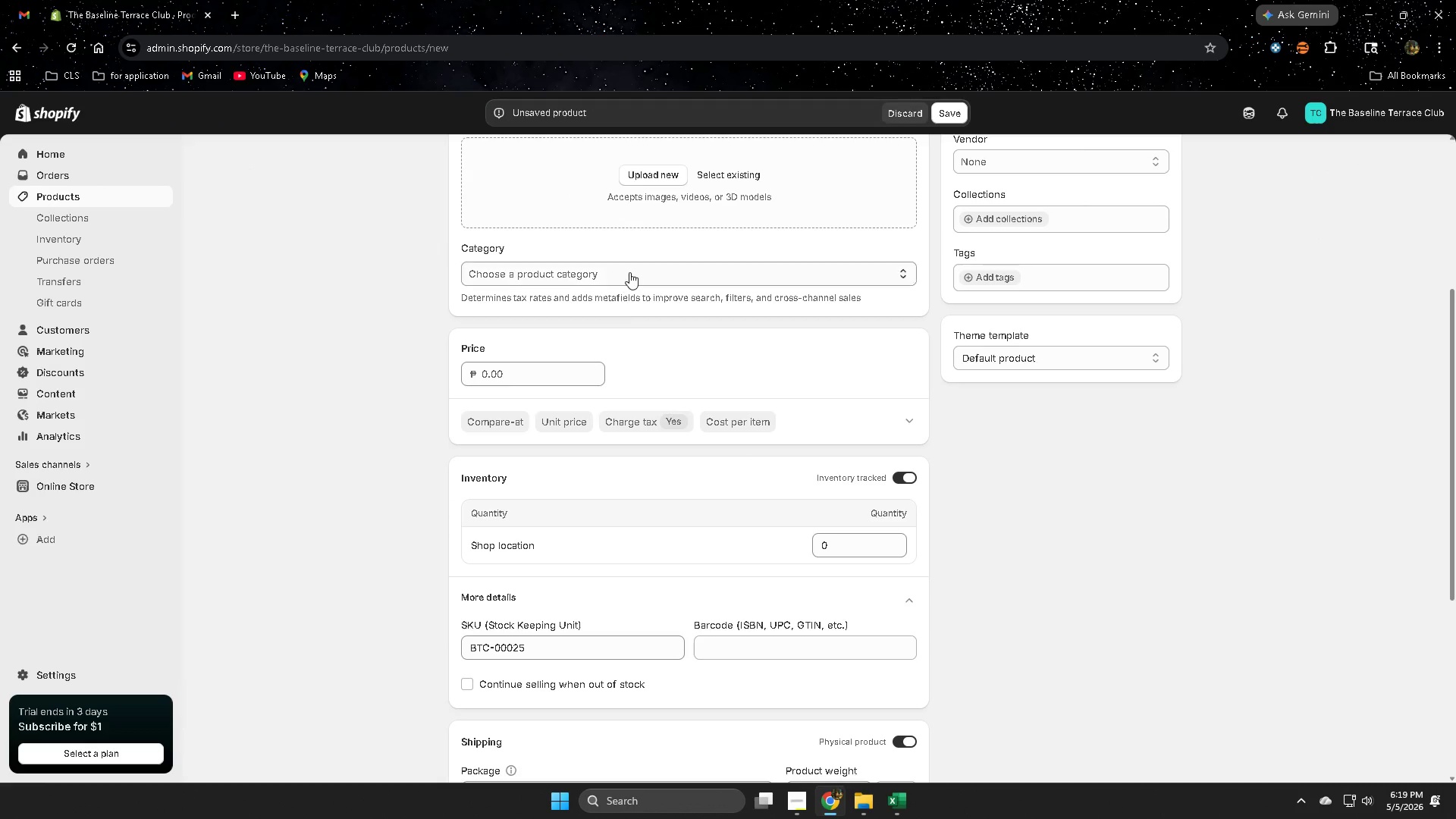 
left_click([629, 272])
 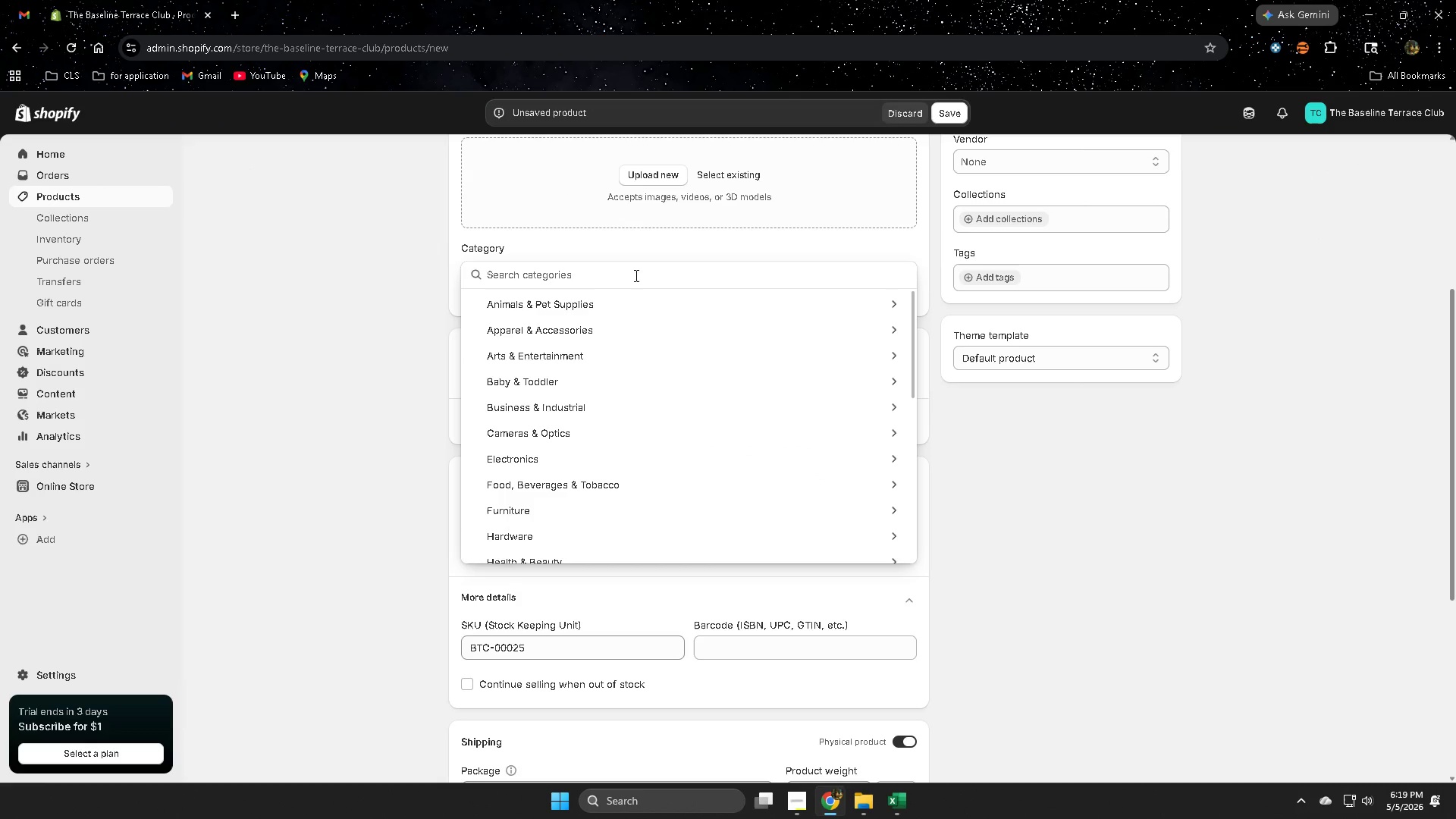 
type(pik)
key(Backspace)
key(Backspace)
key(Backspace)
 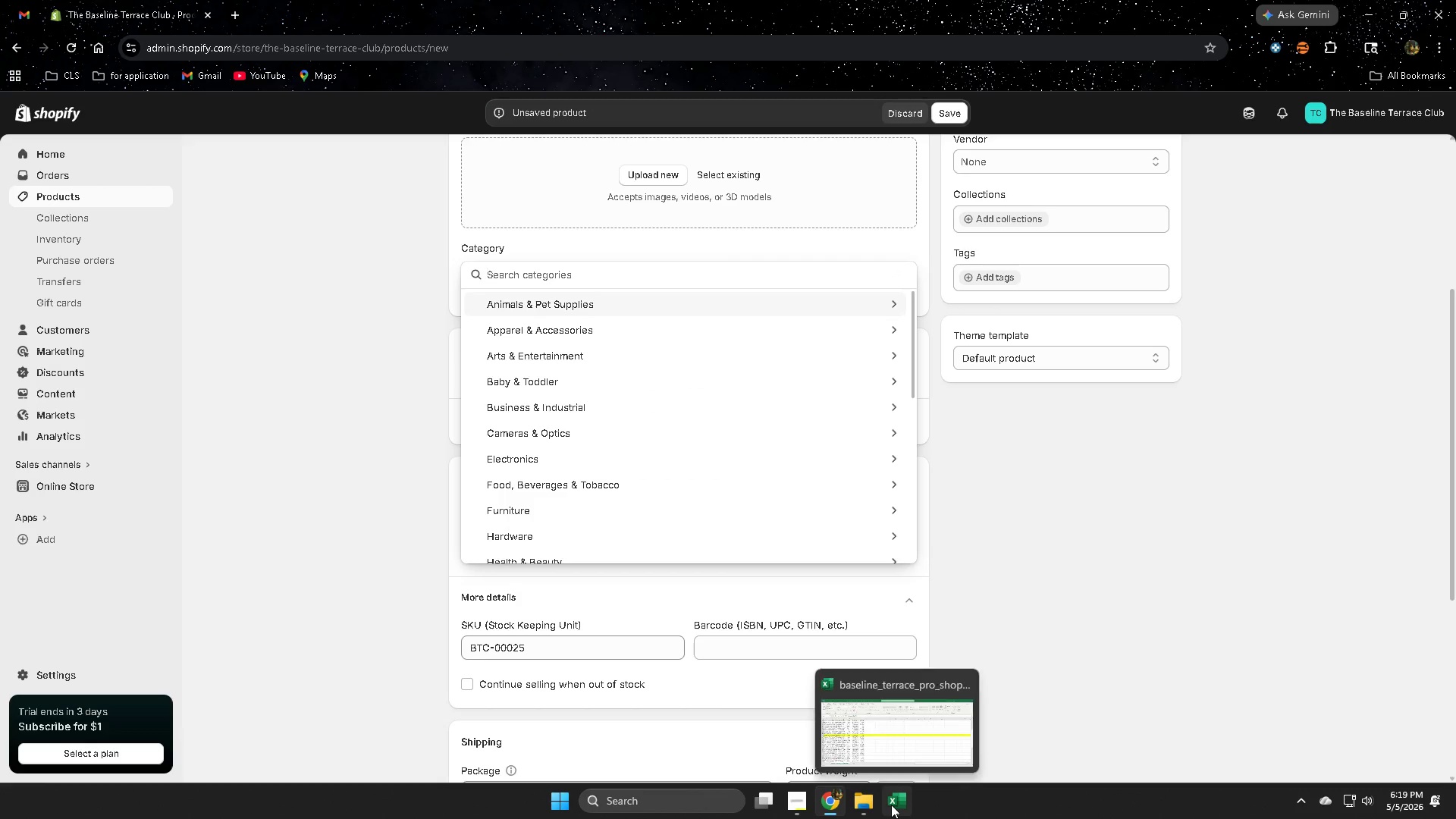 
left_click([888, 736])
 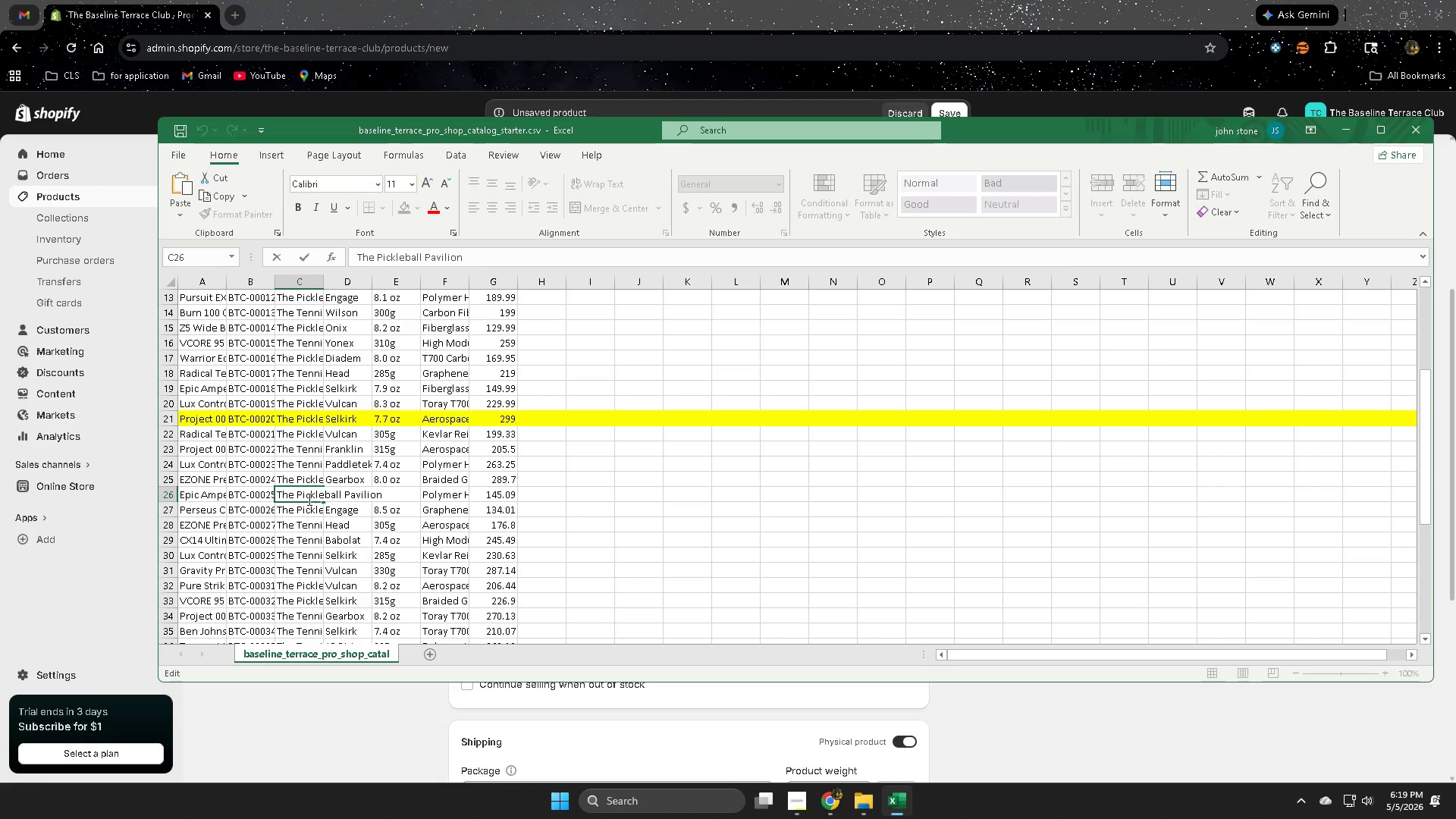 
double_click([308, 497])
 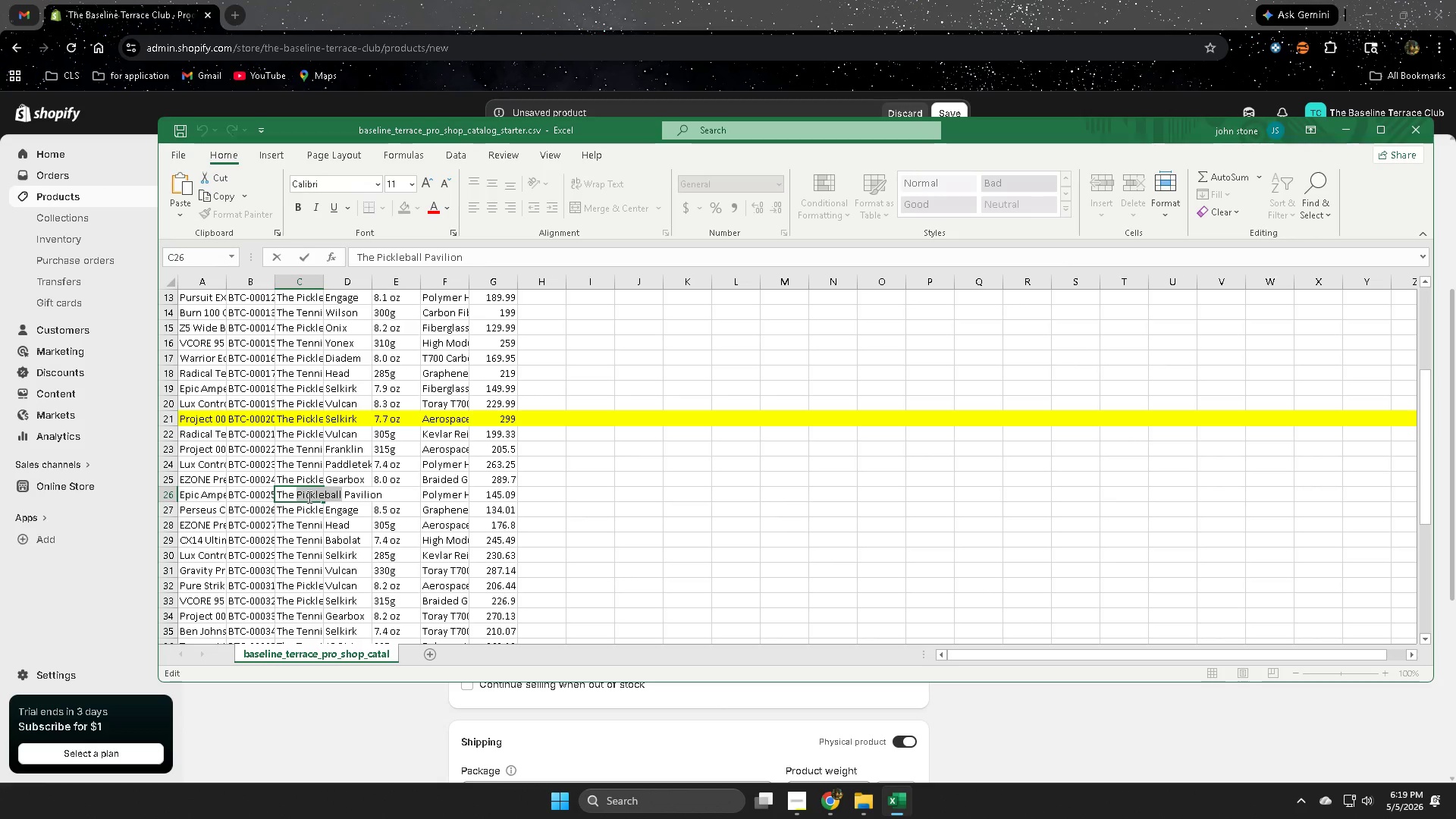 
key(Control+ControlLeft)
 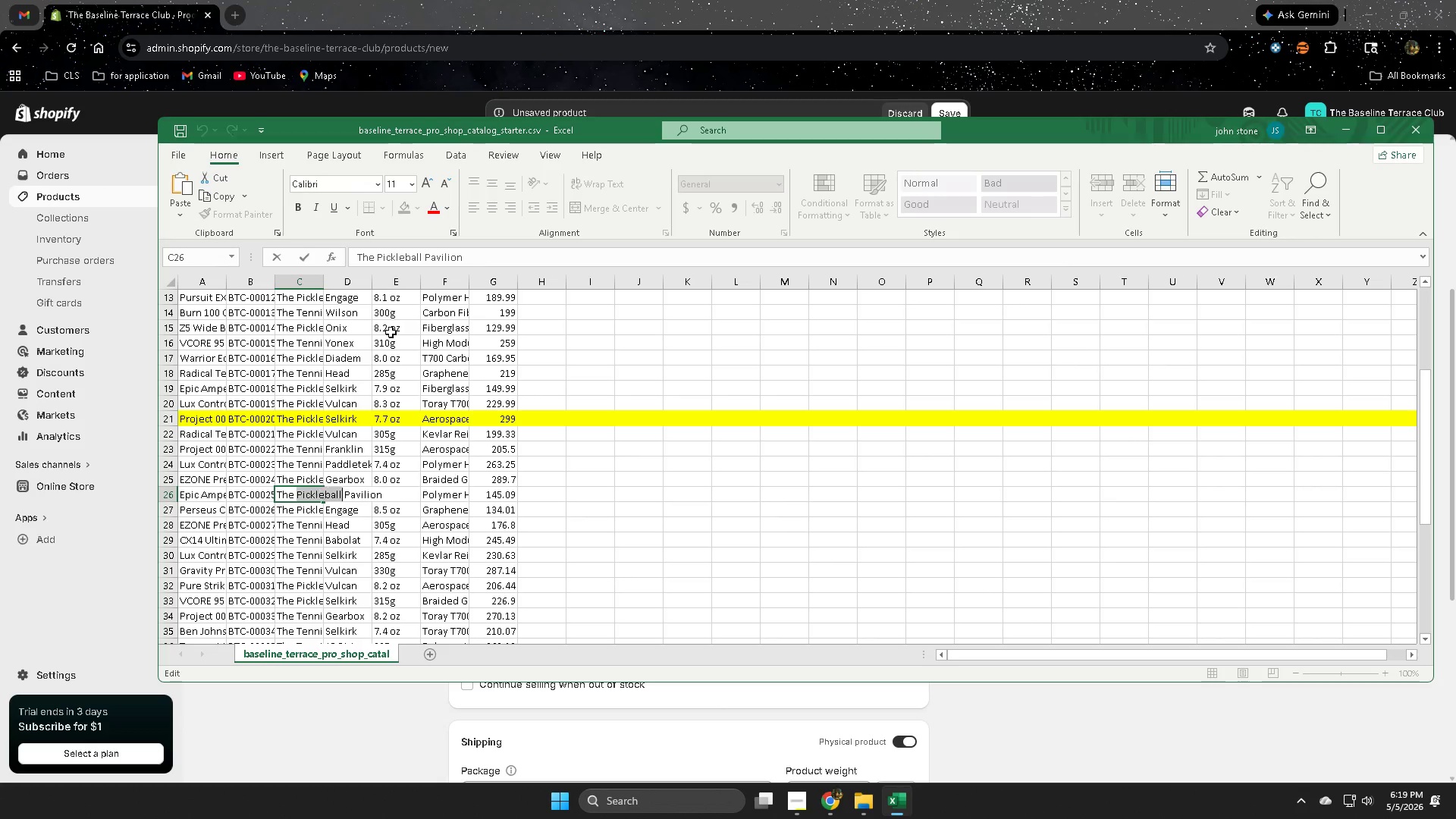 
key(Control+C)
 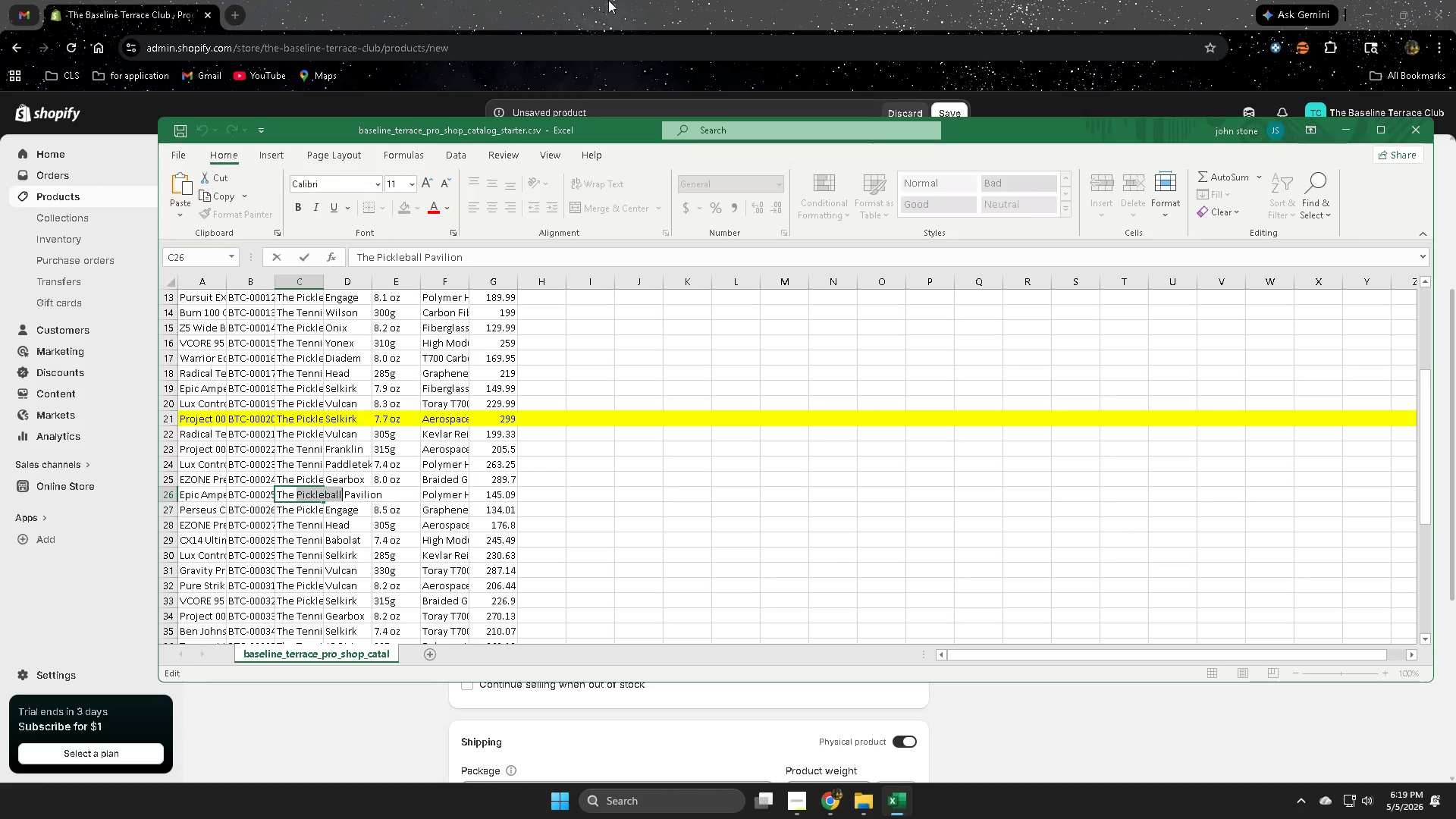 
left_click([608, 0])
 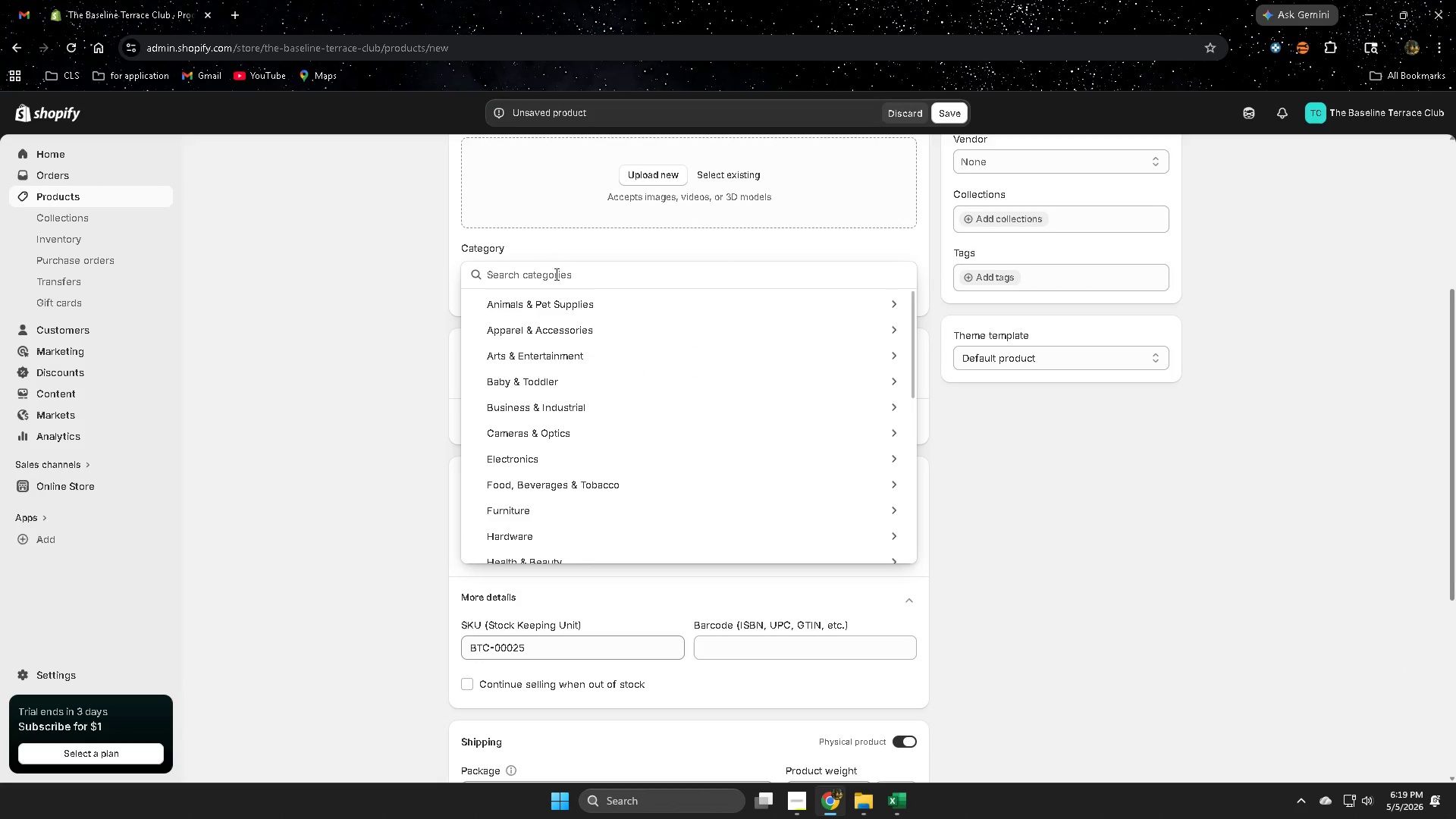 
key(Control+ControlLeft)
 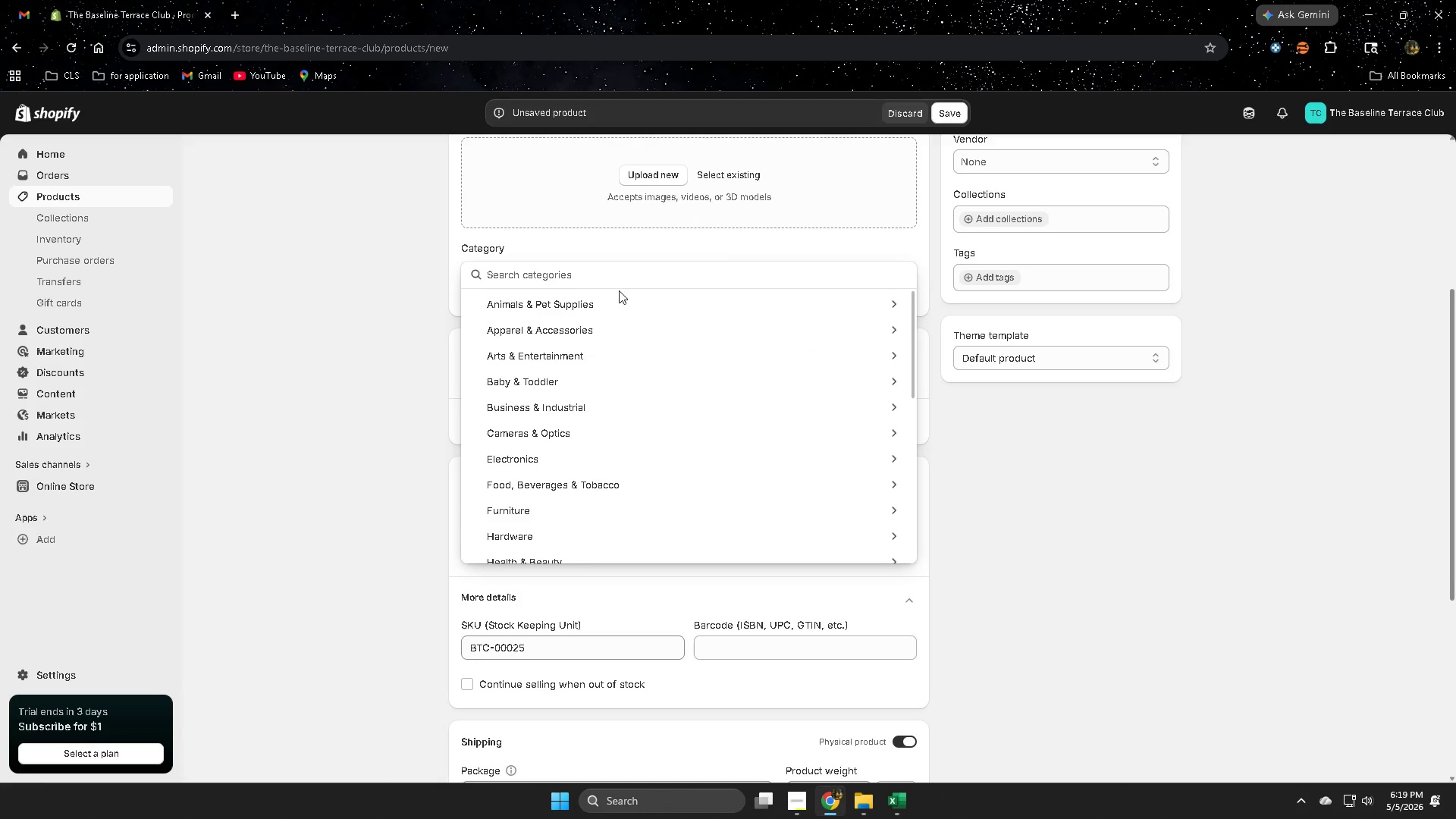 
key(Control+V)
 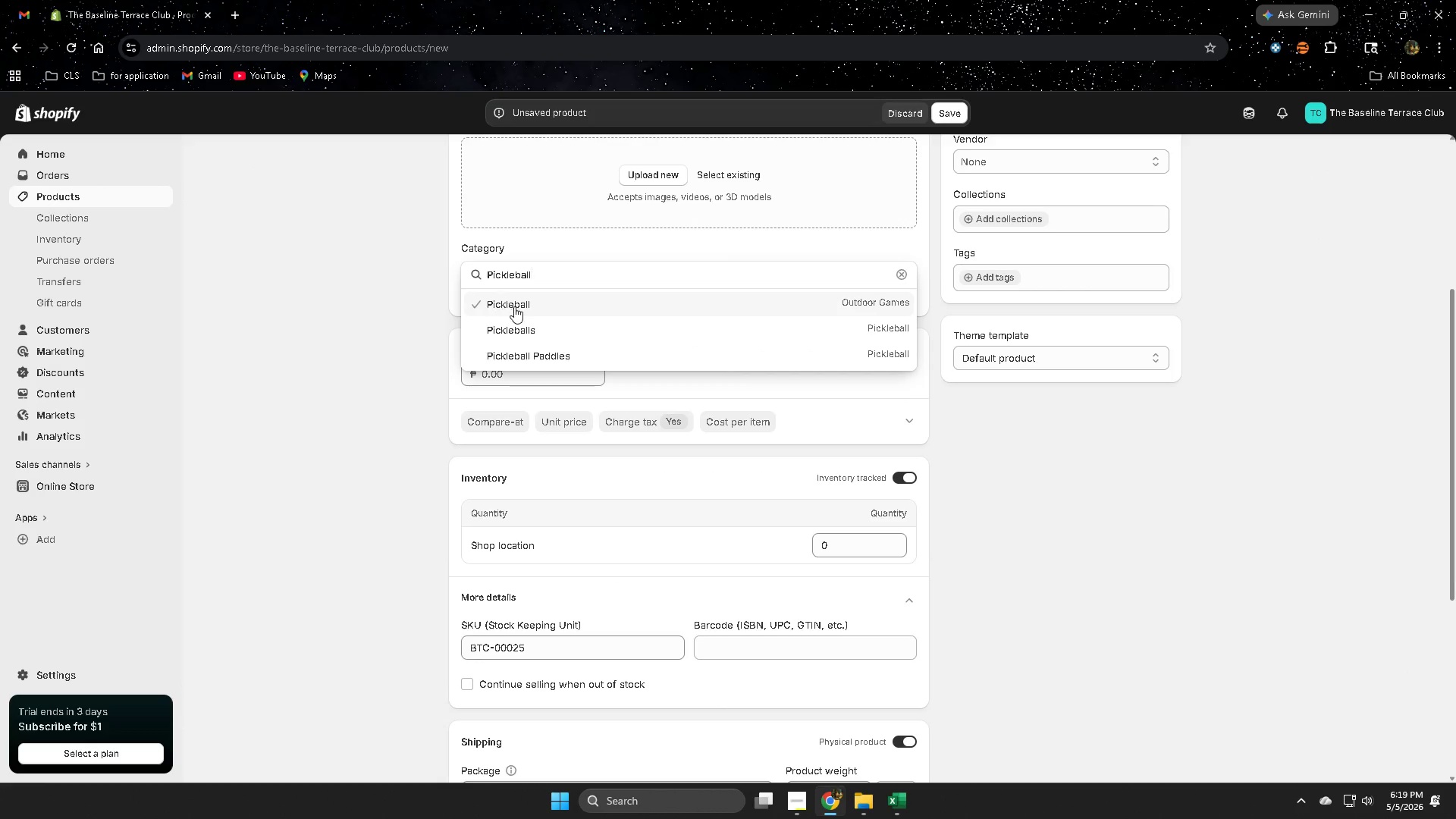 
left_click([519, 306])
 